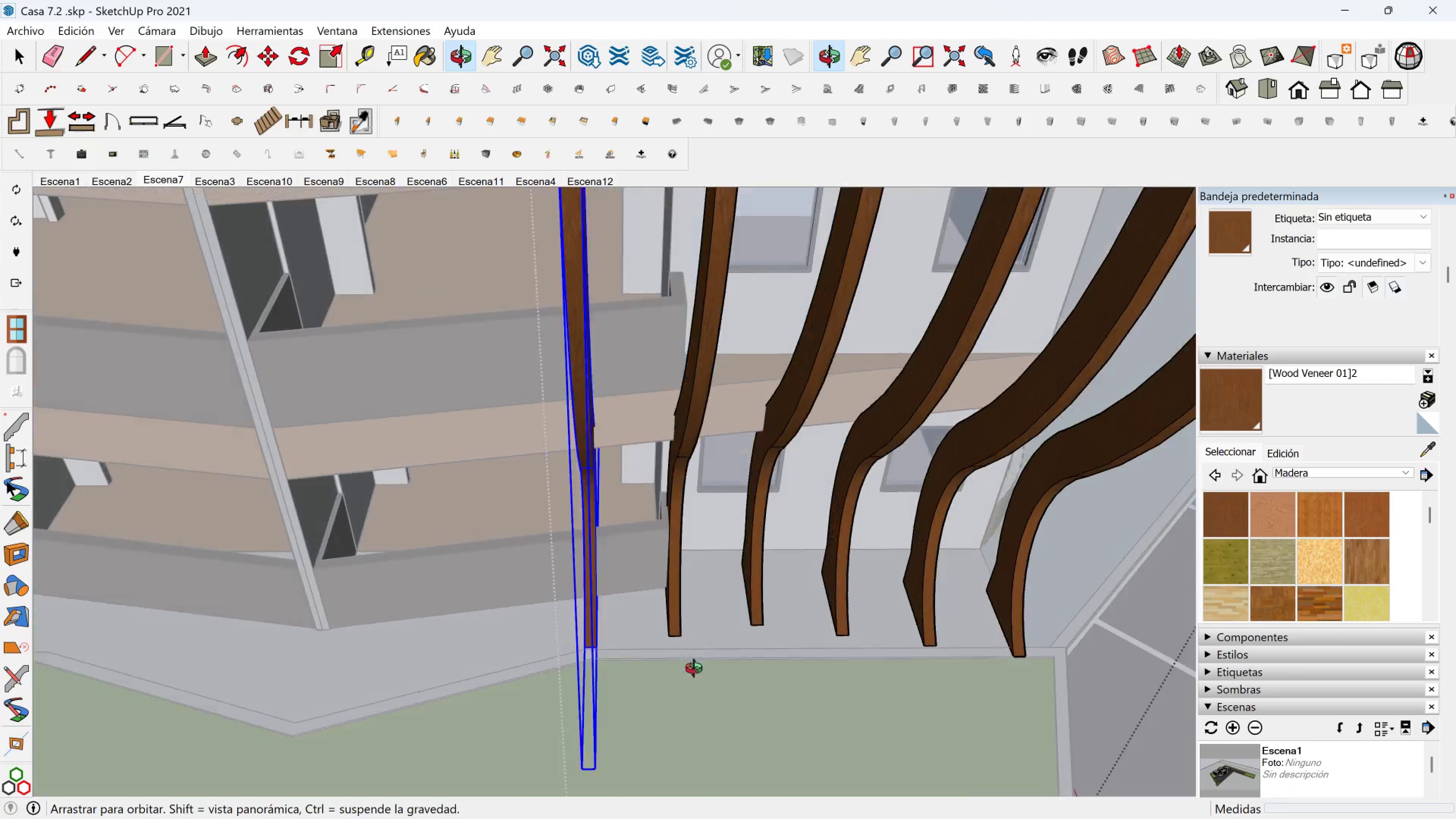 
hold_key(key=ShiftLeft, duration=0.42)
 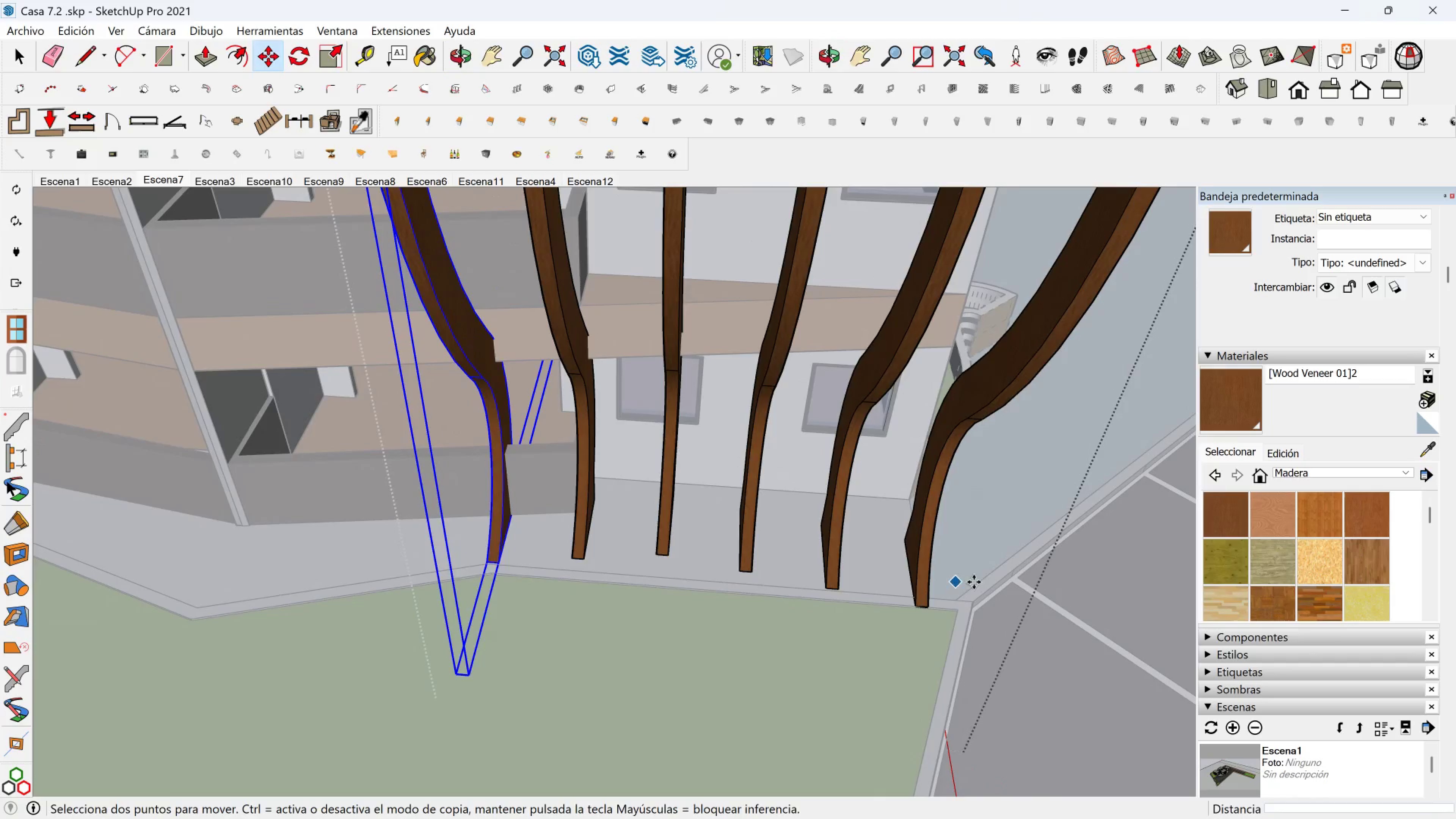 
key(Space)
 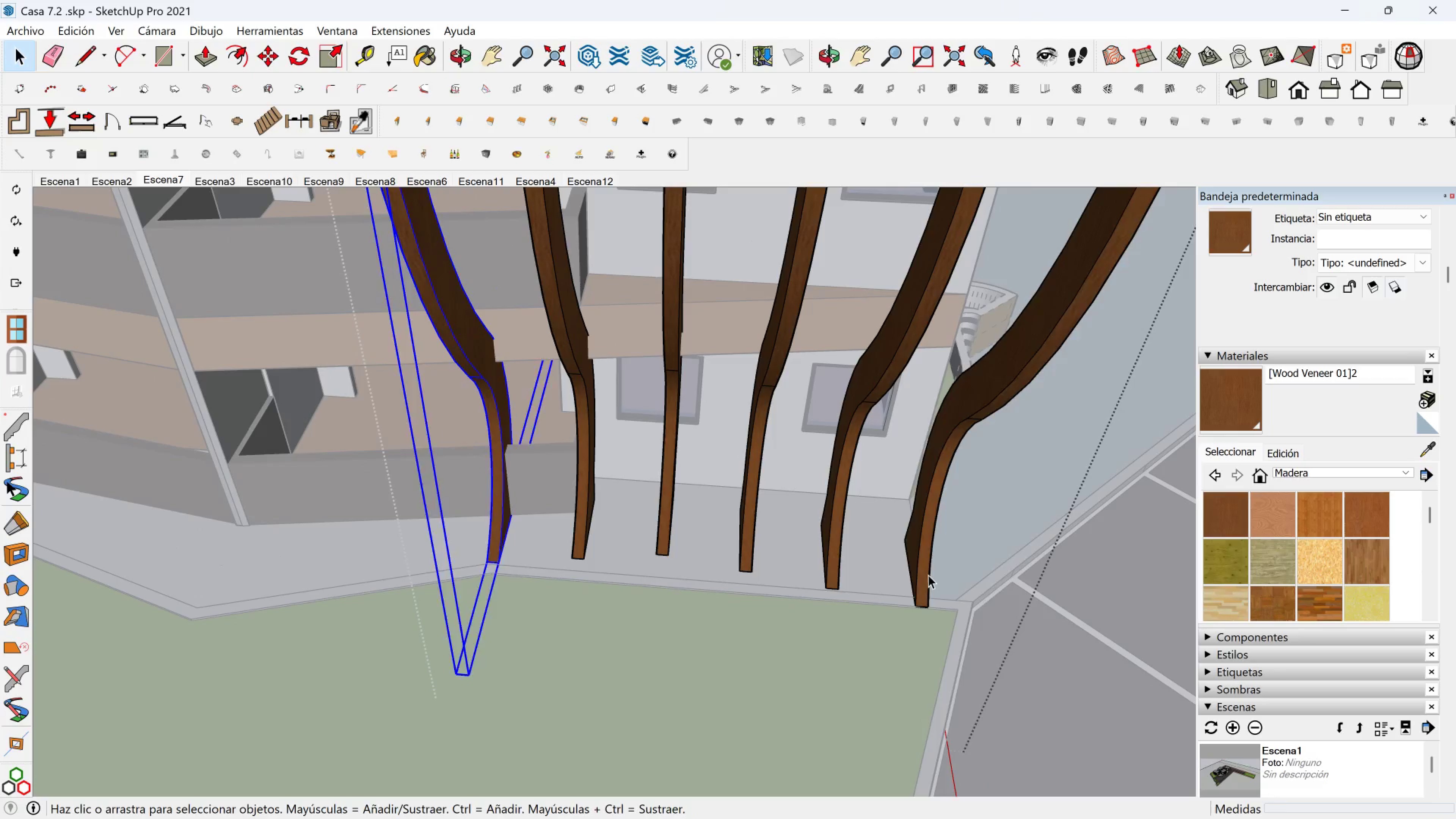 
left_click([928, 575])
 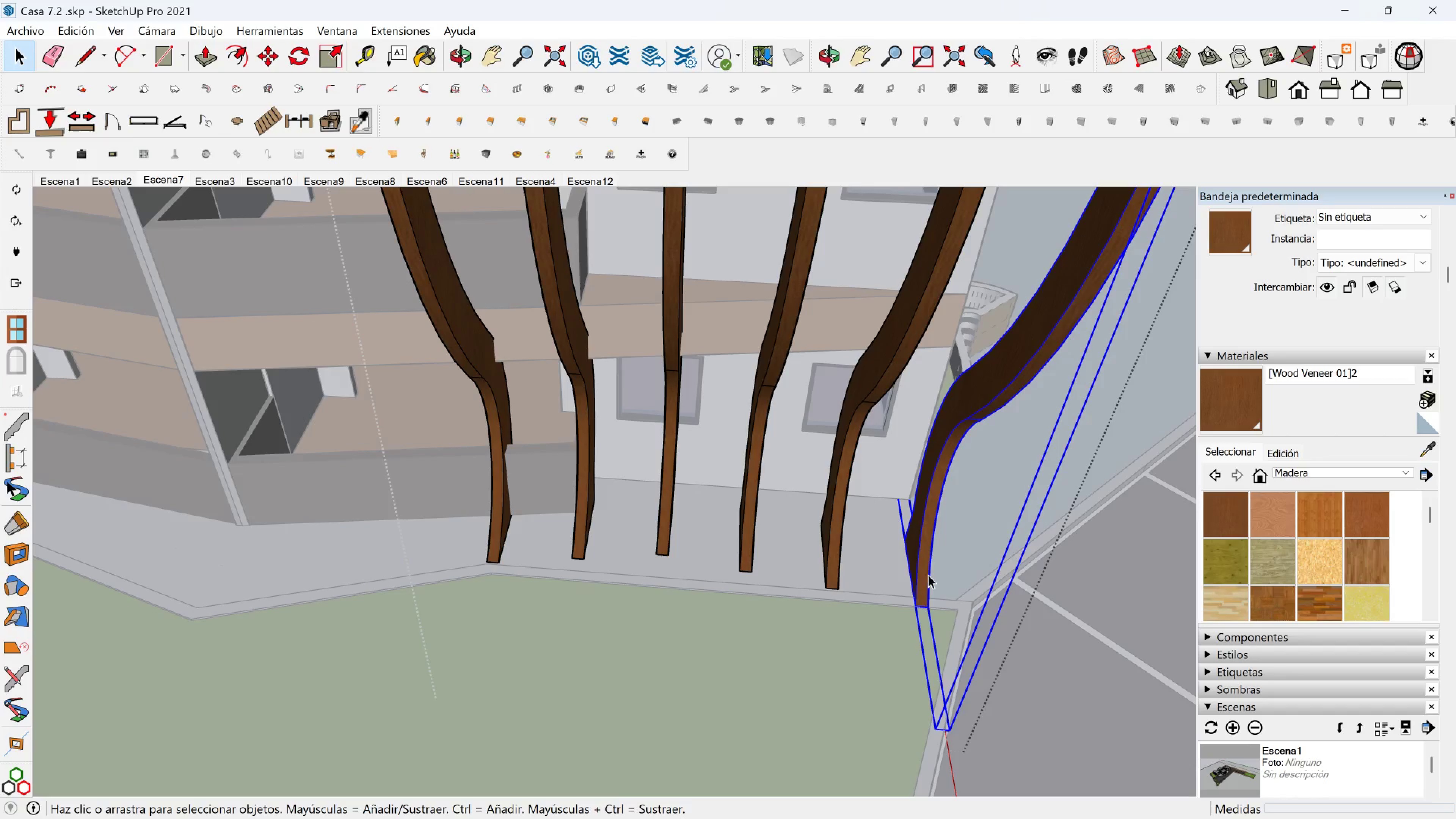 
key(M)
 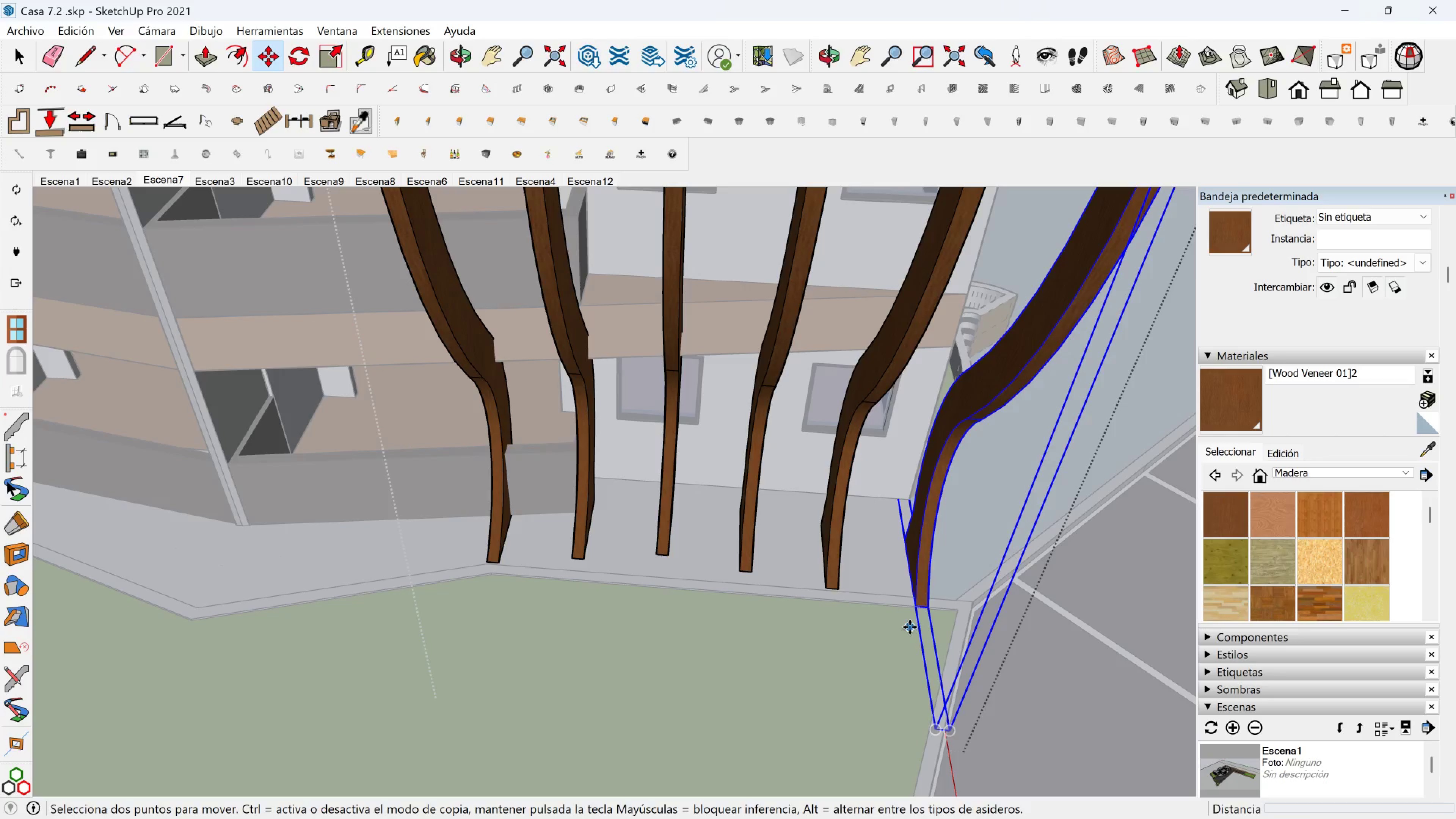 
left_click([910, 627])
 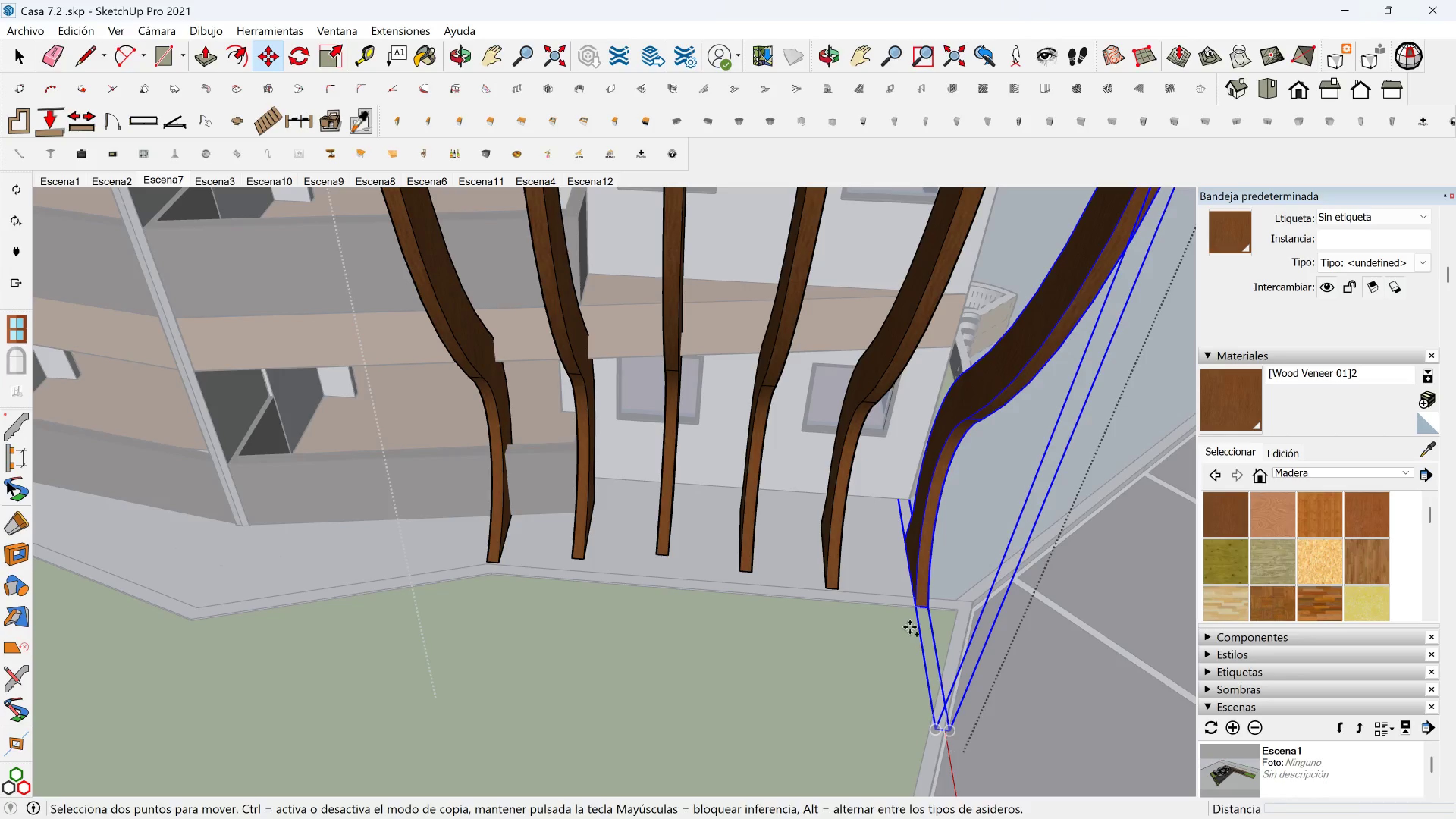 
key(Control+ControlLeft)
 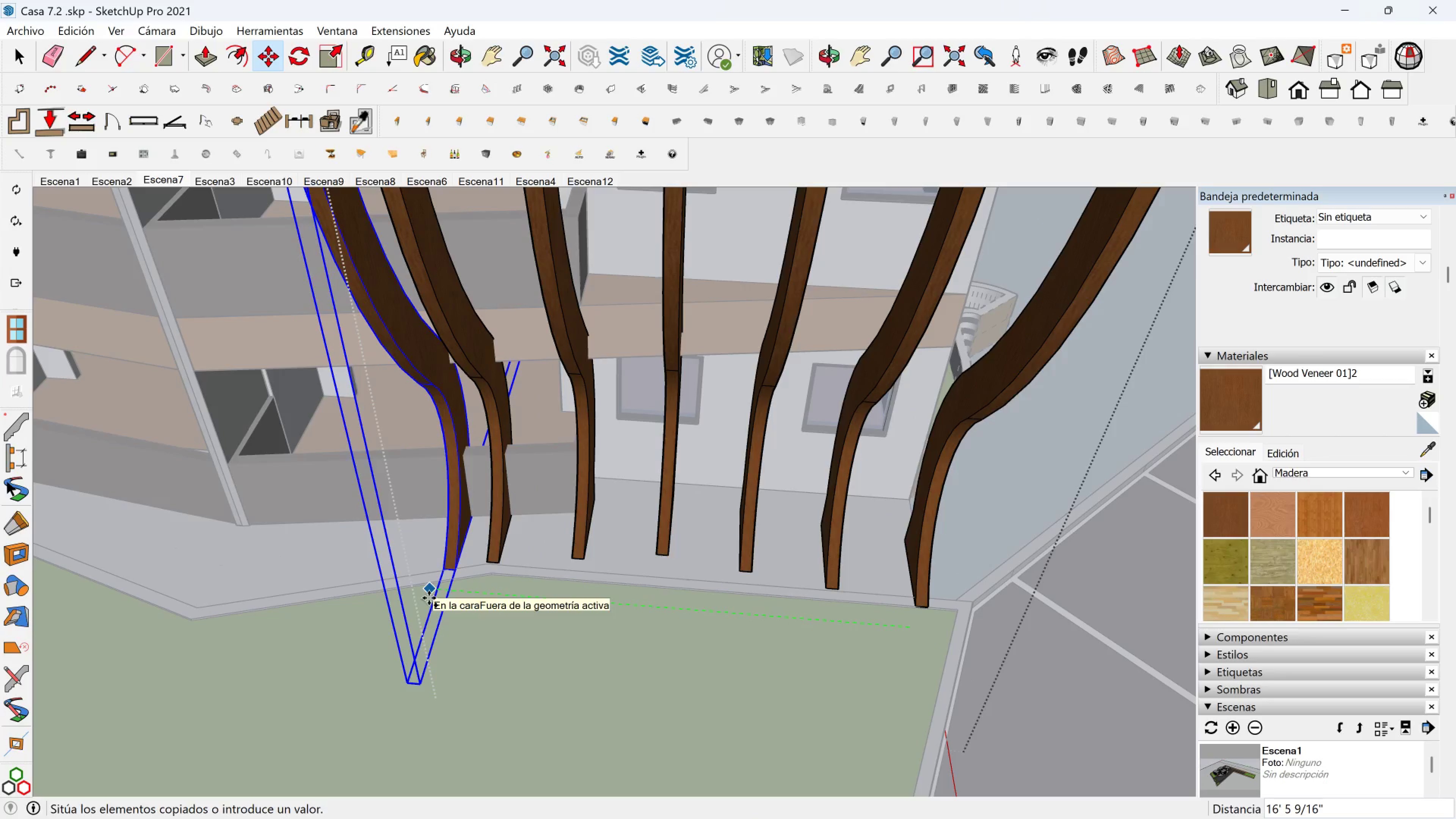 
type(15[)
 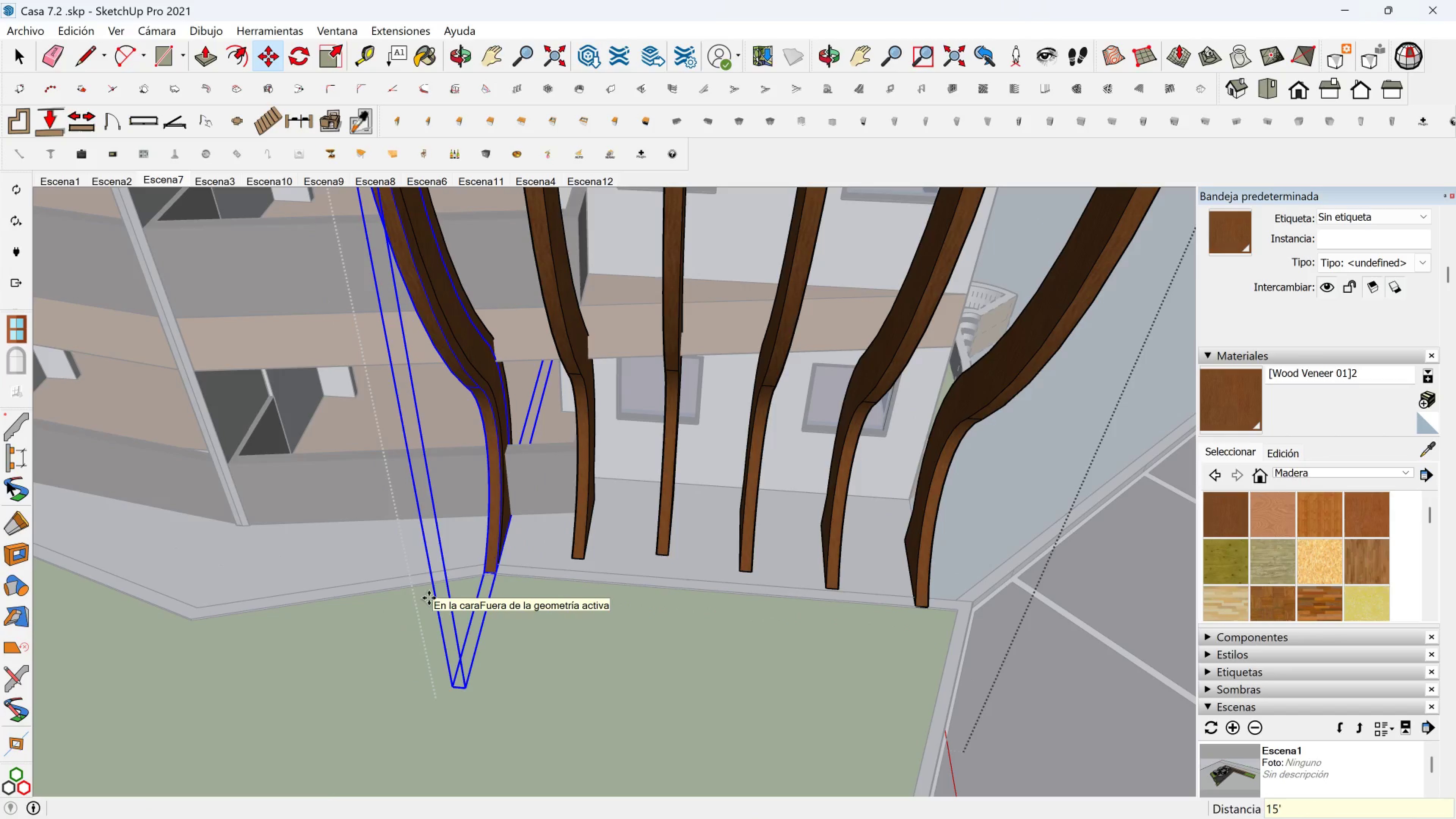 
key(Enter)
 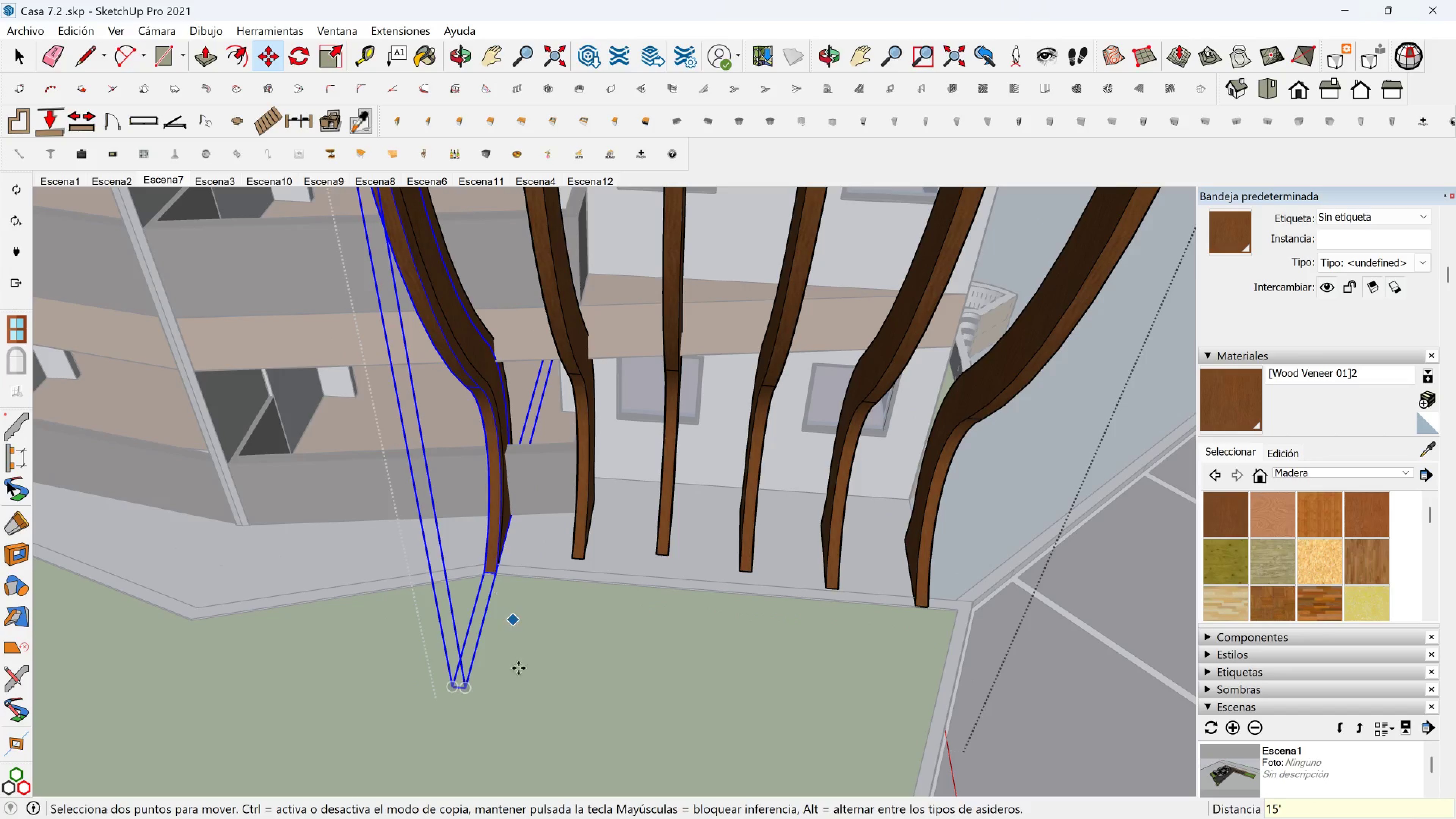 
left_click([483, 697])
 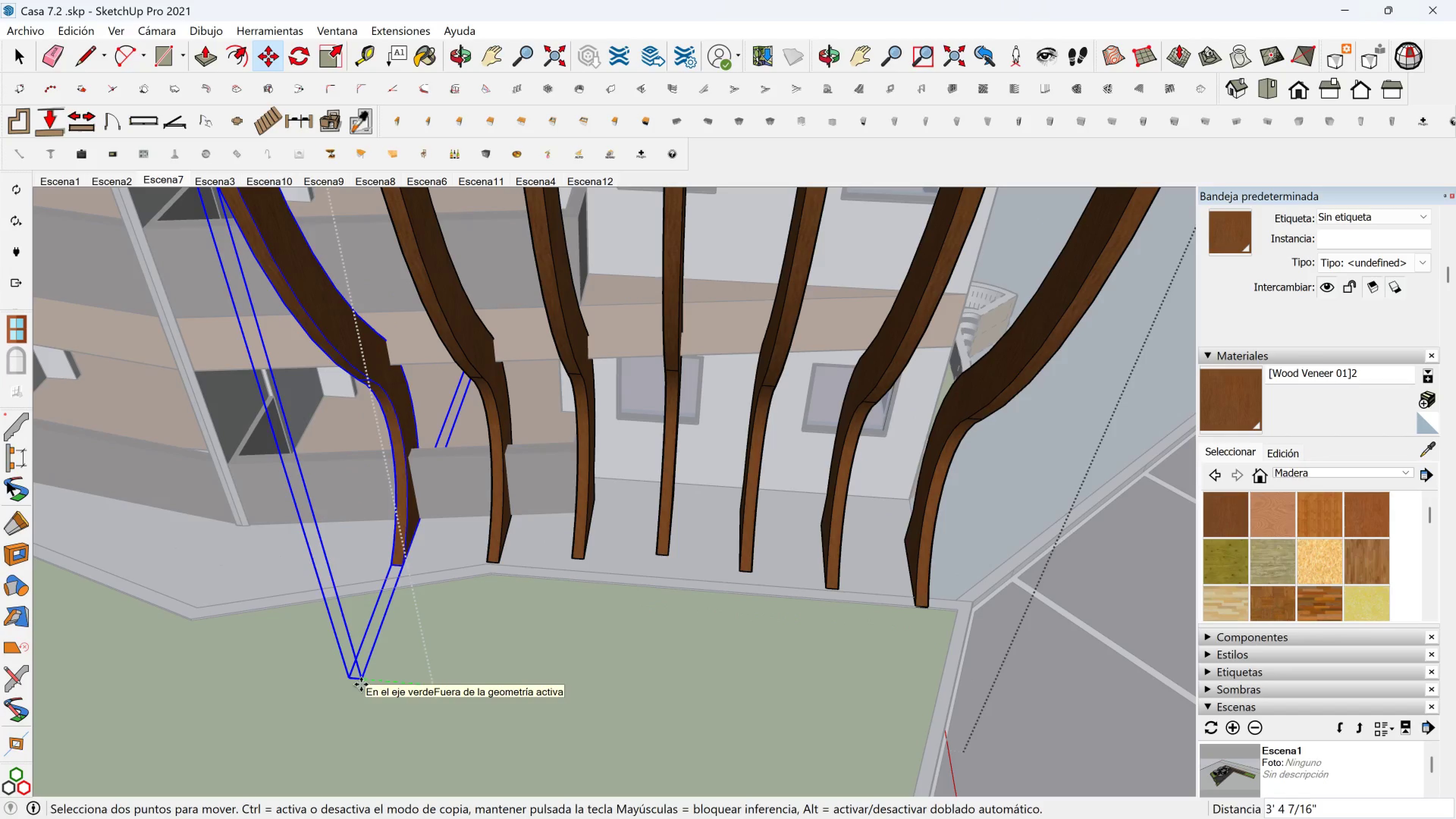 
type(36)
 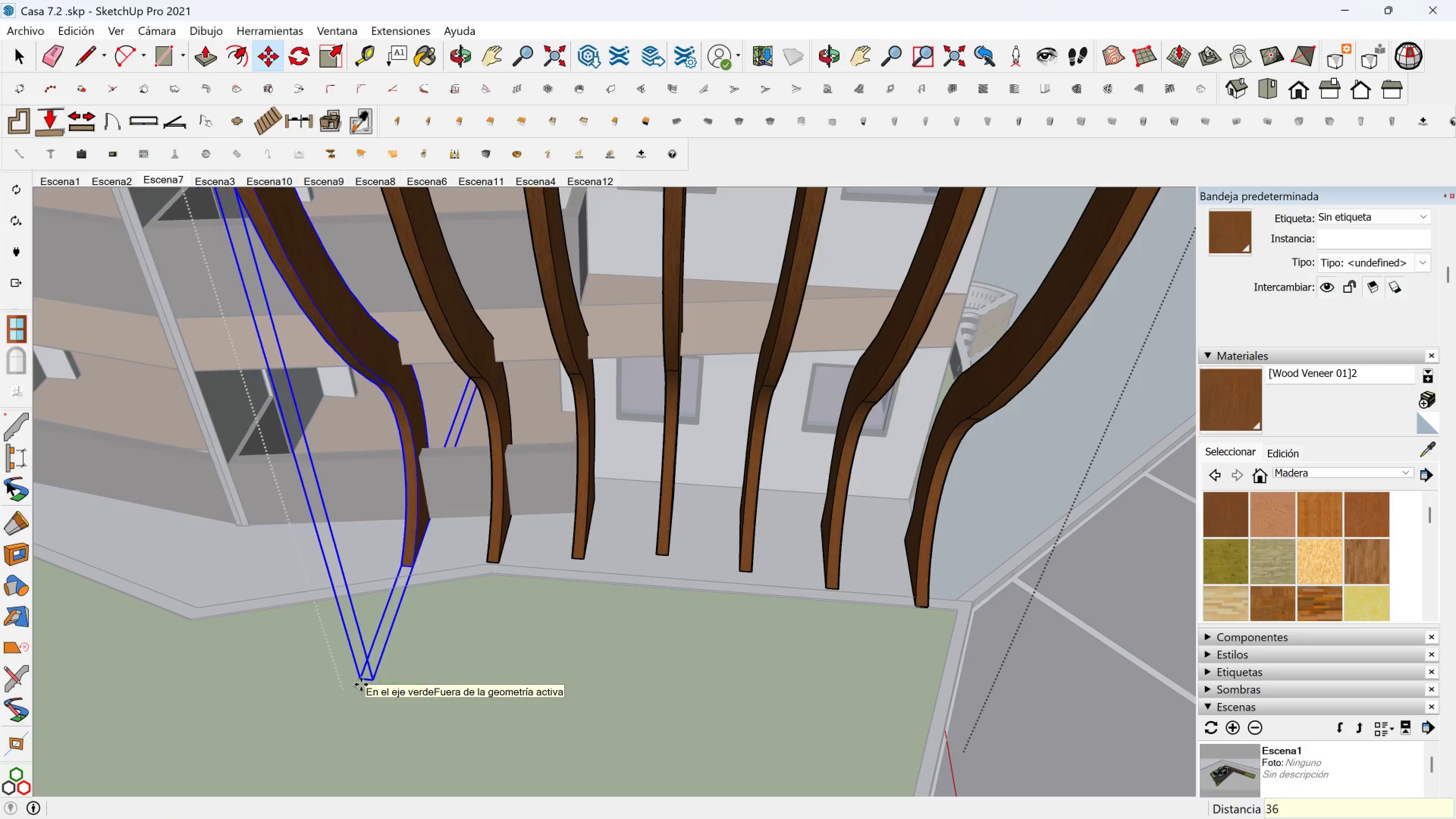 
key(Enter)
 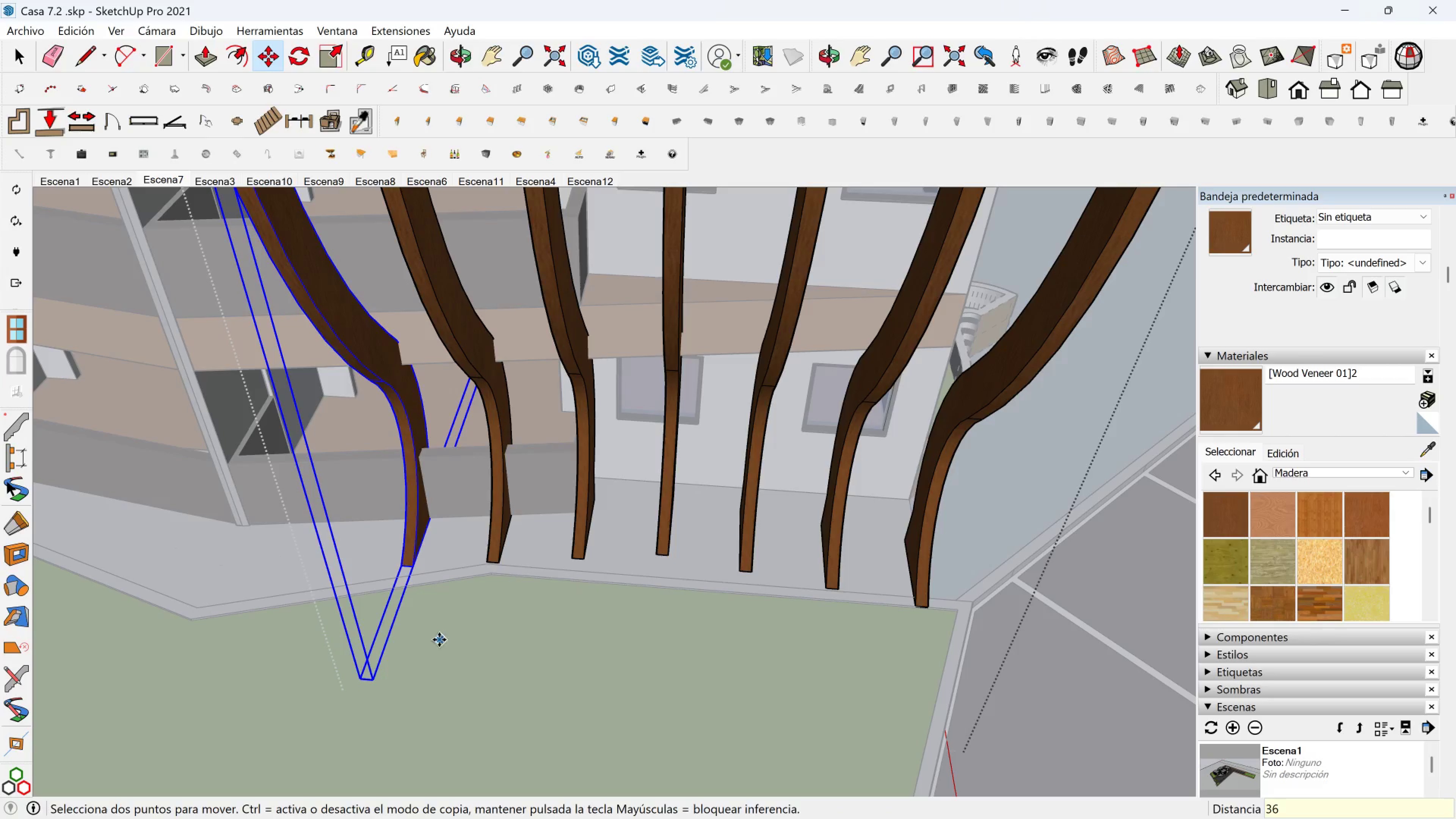 
scroll: coordinate [434, 624], scroll_direction: down, amount: 2.0
 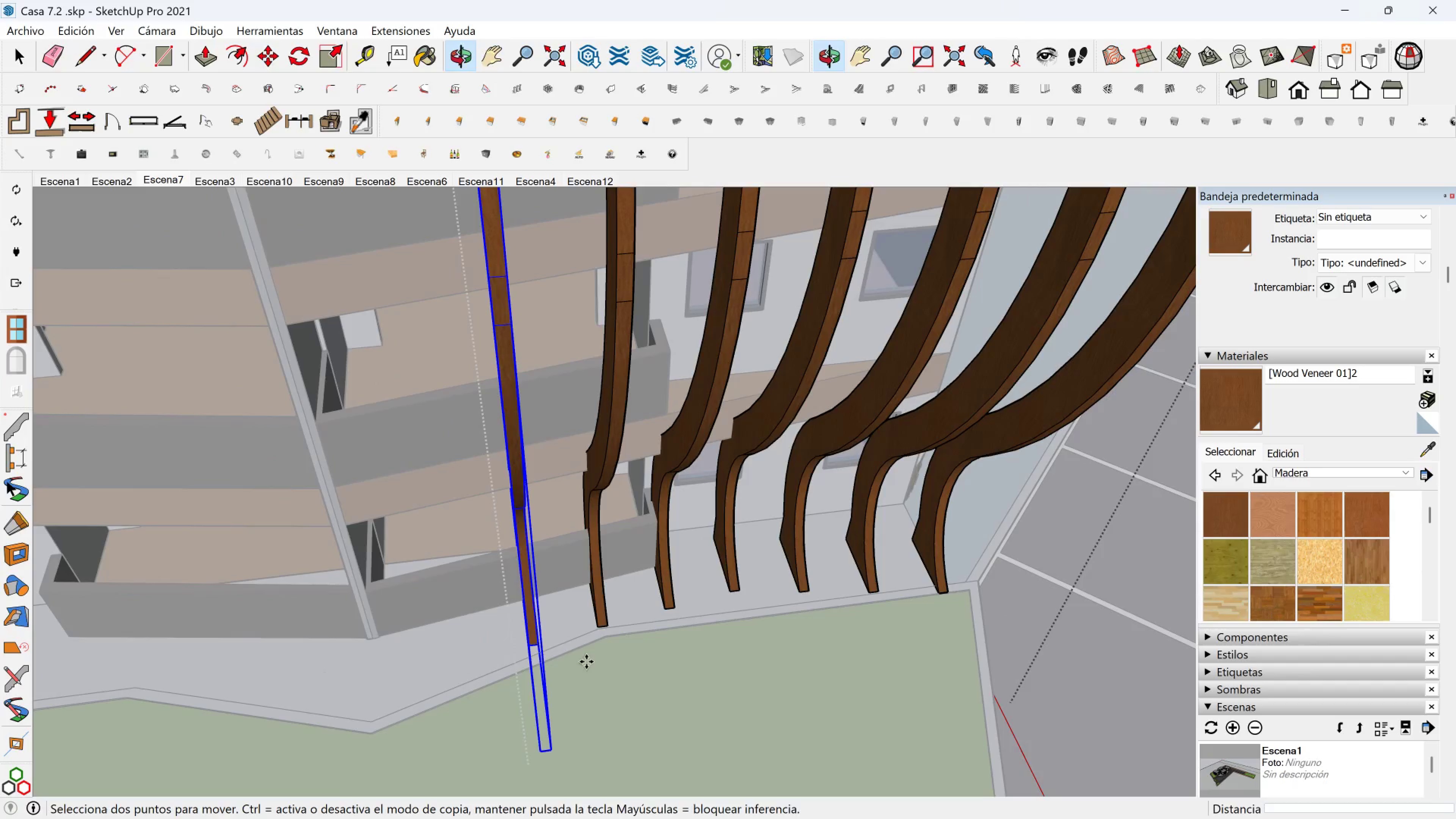 
key(Shift+ShiftLeft)
 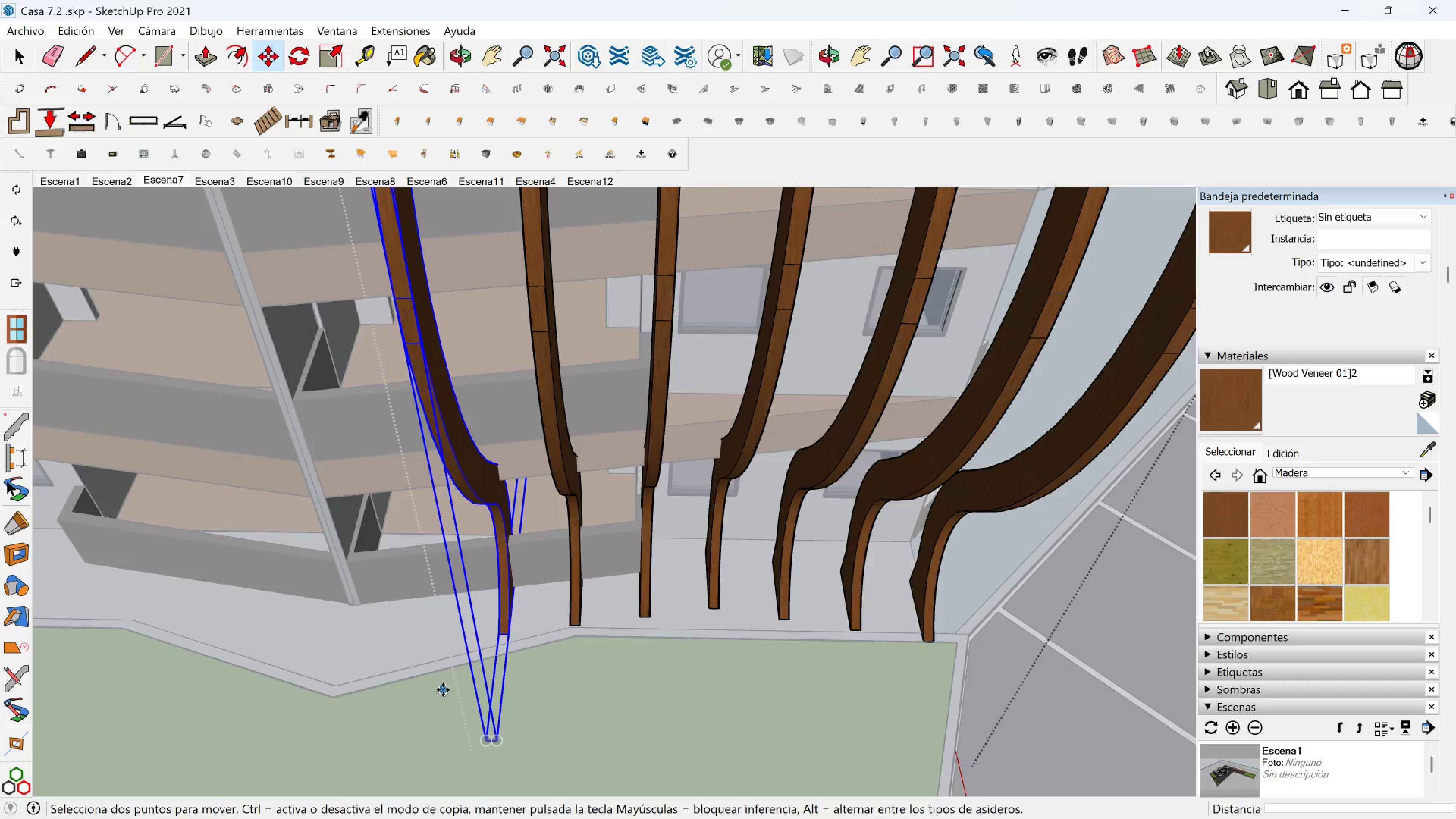 
scroll: coordinate [601, 602], scroll_direction: up, amount: 8.0
 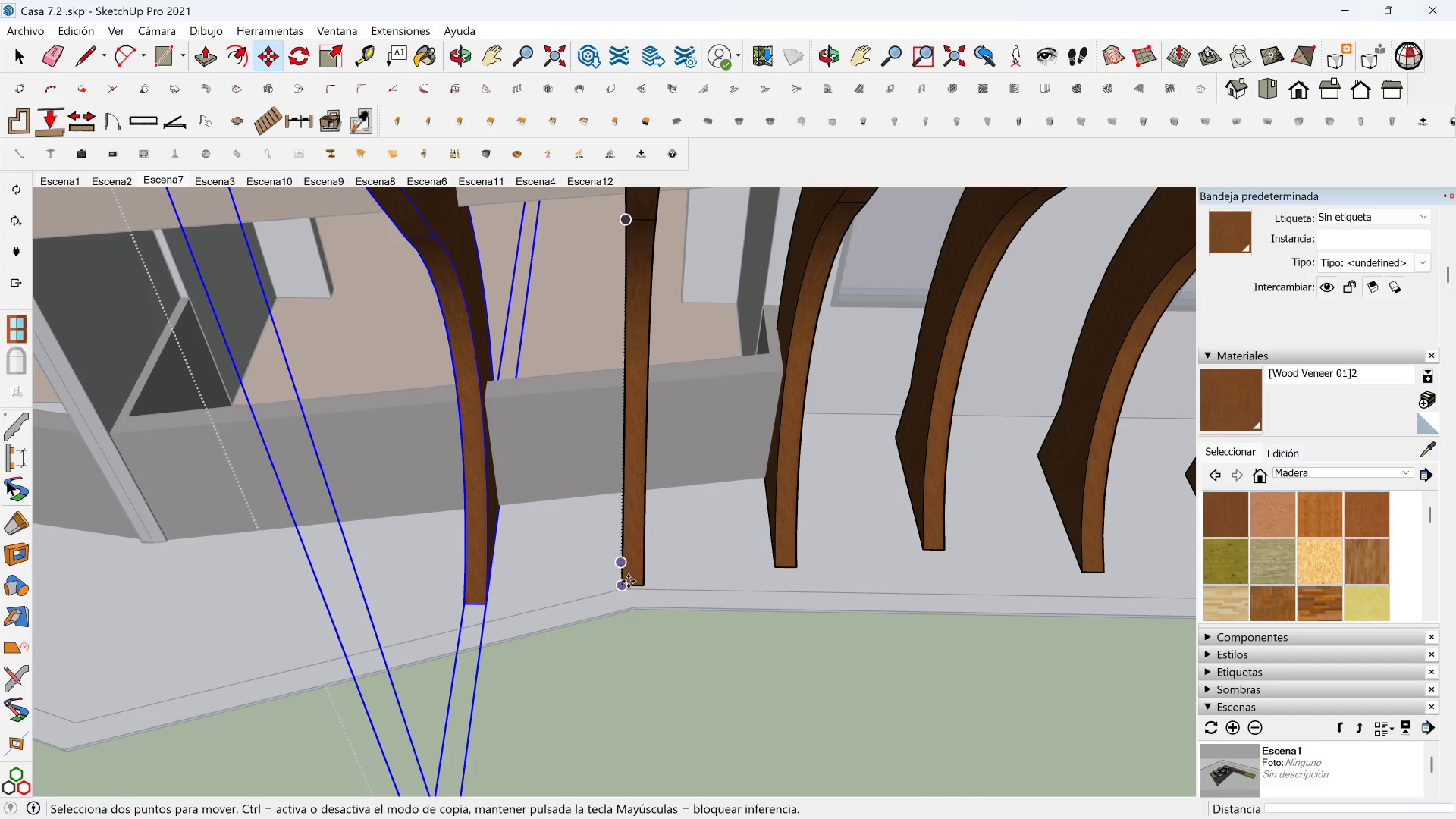 
left_click([623, 581])
 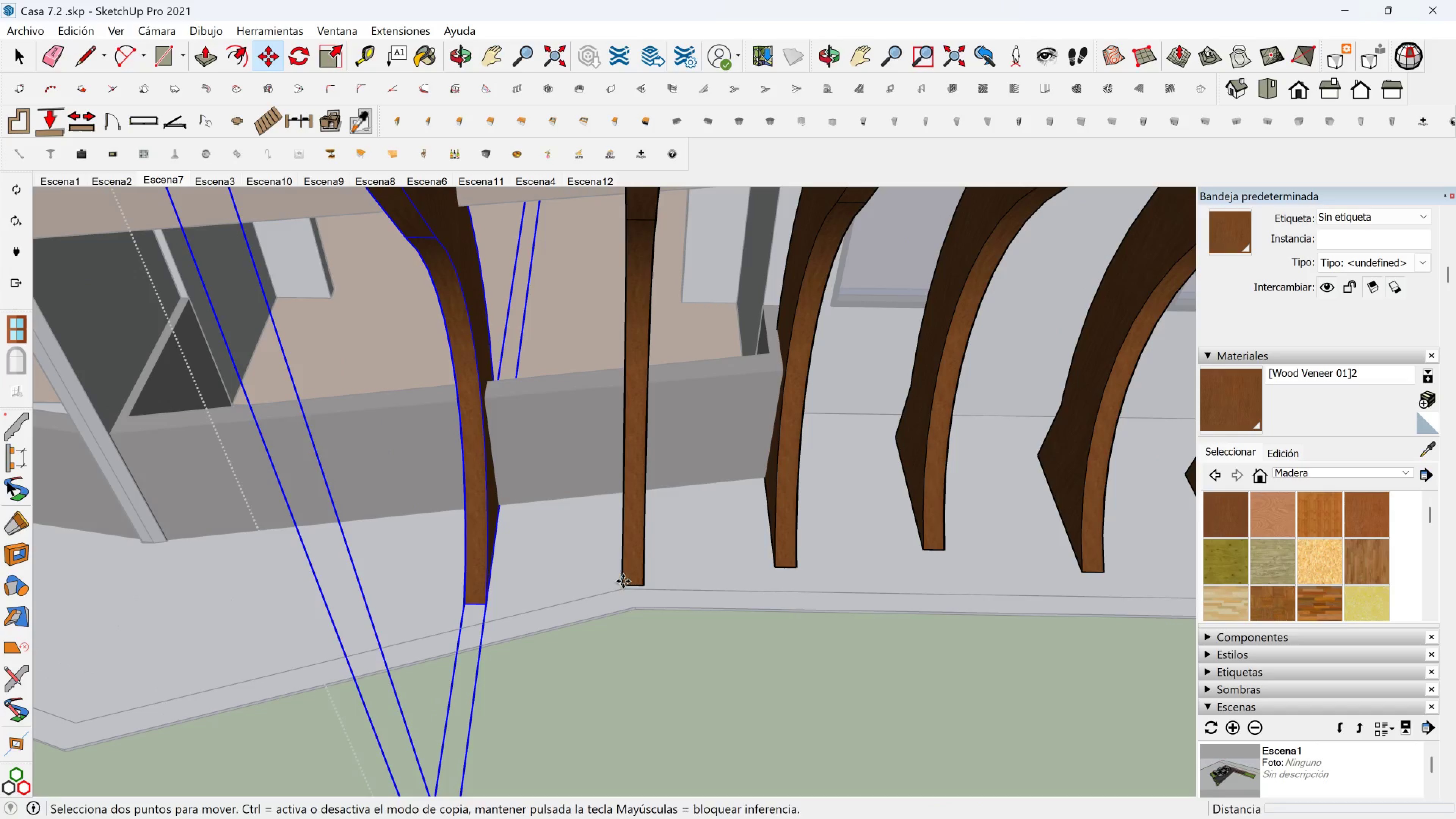 
key(Control+ControlLeft)
 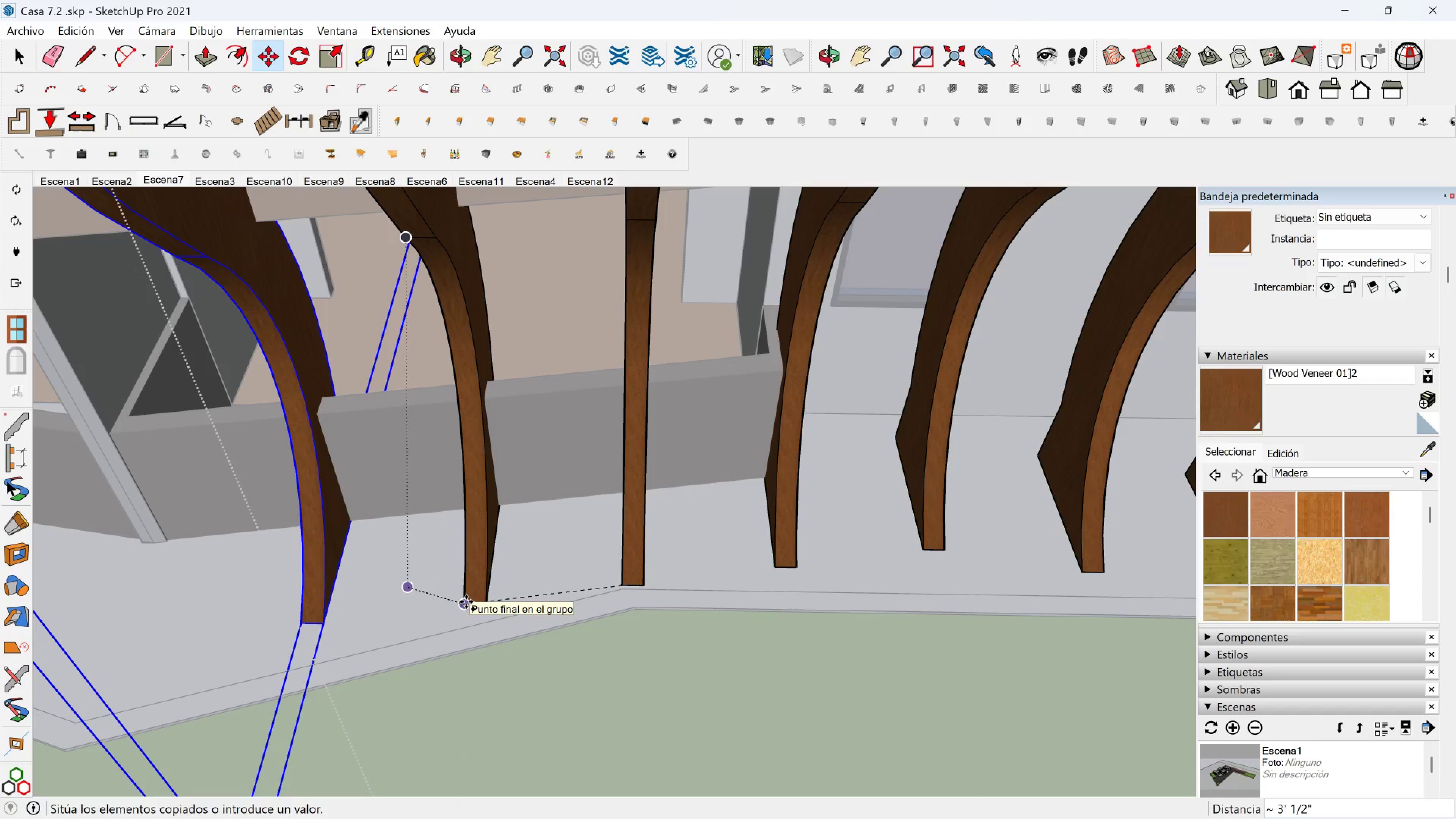 
left_click([466, 602])
 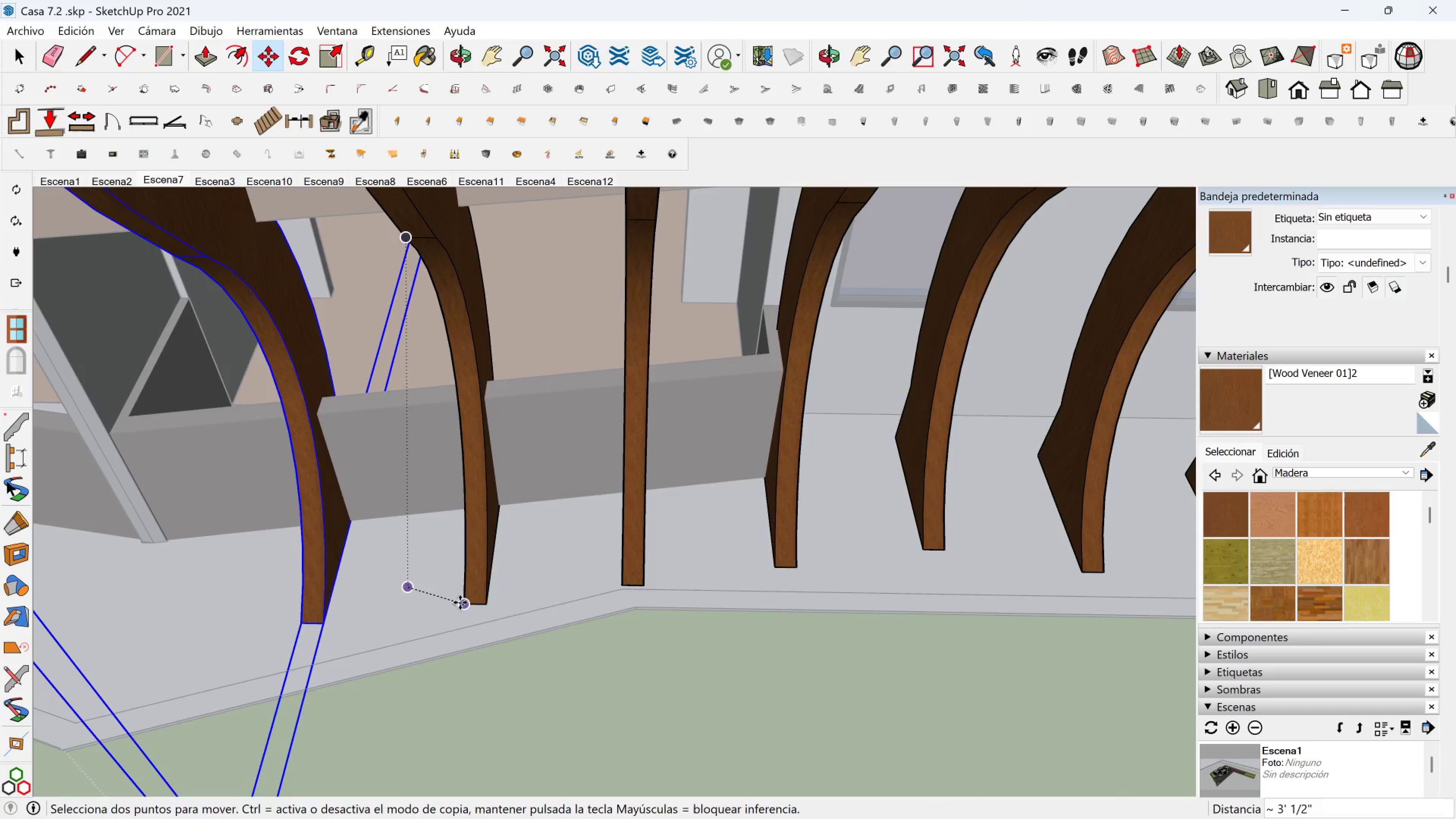 
key(Control+ControlLeft)
 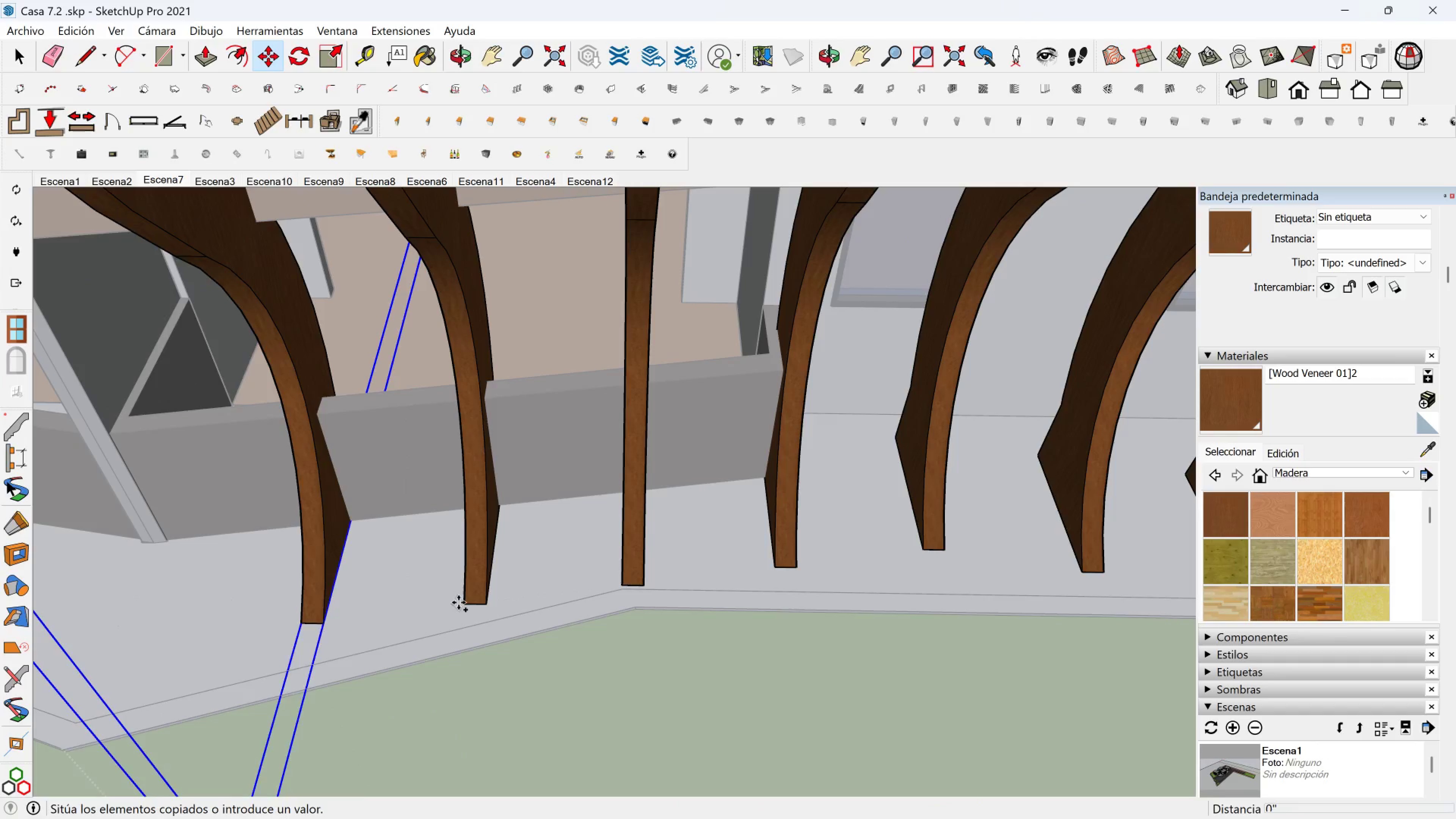 
left_click([460, 602])
 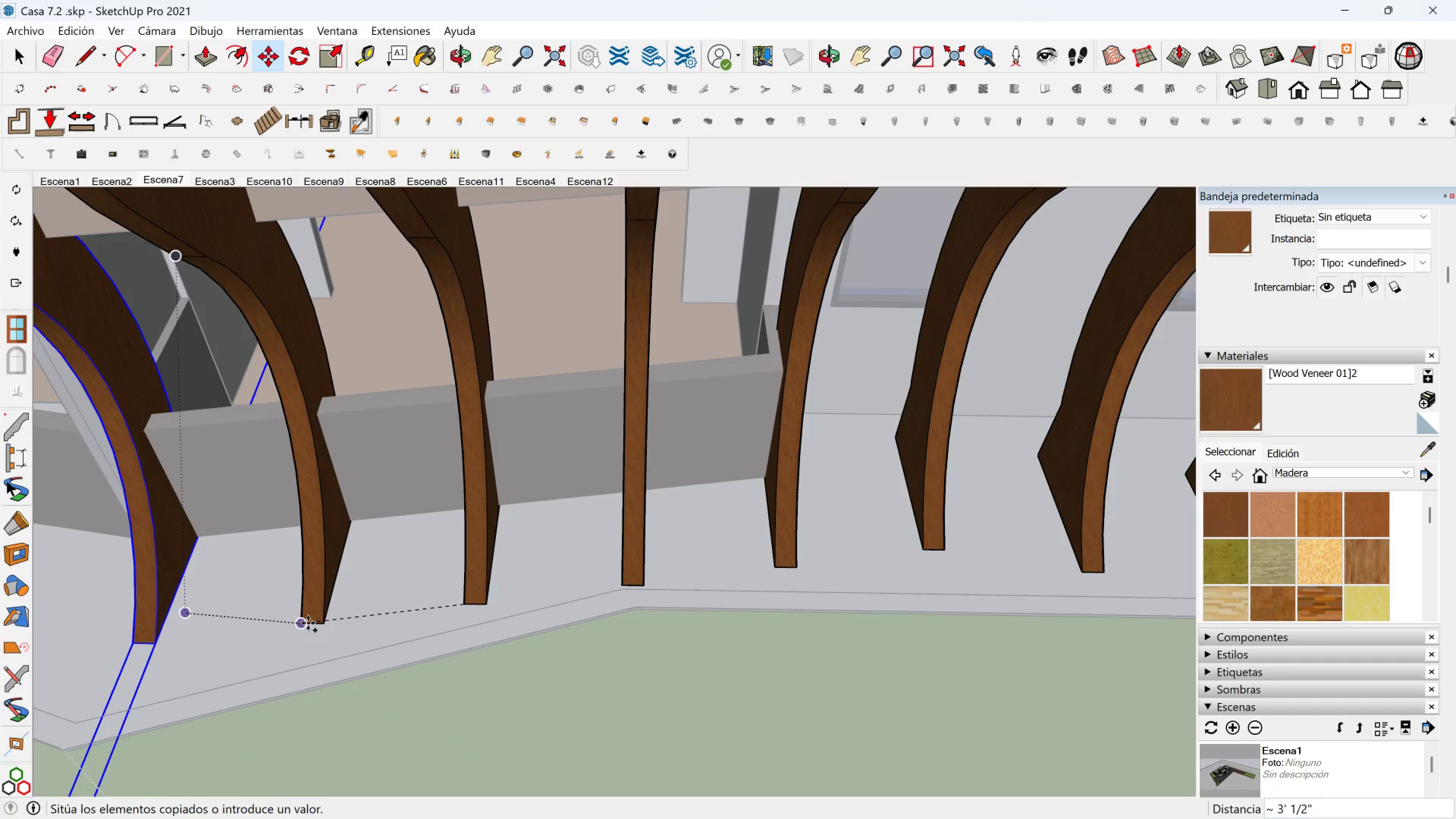 
left_click([308, 623])
 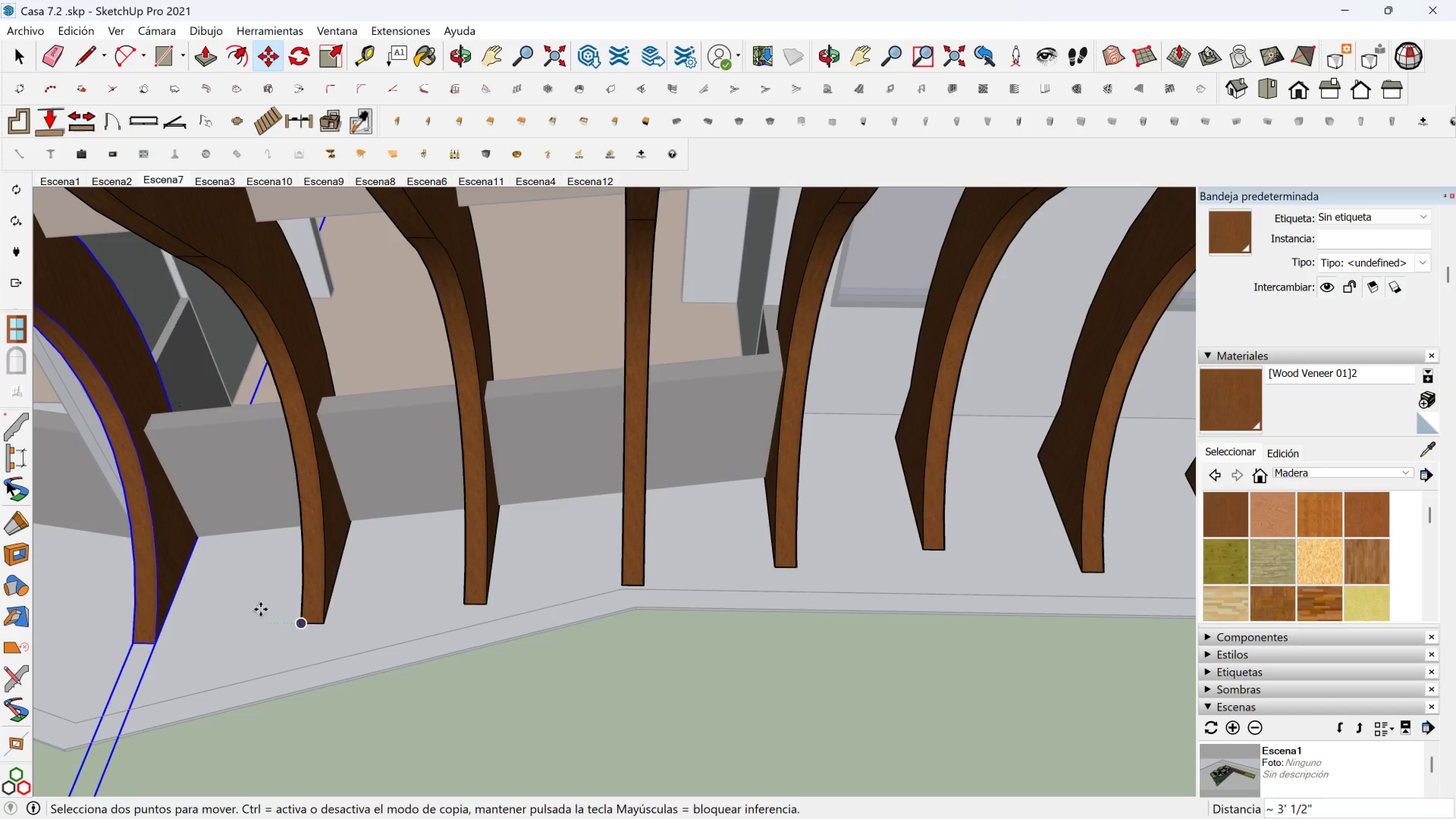 
hold_key(key=ShiftLeft, duration=0.47)
scroll: coordinate [404, 610], scroll_direction: down, amount: 6.0
 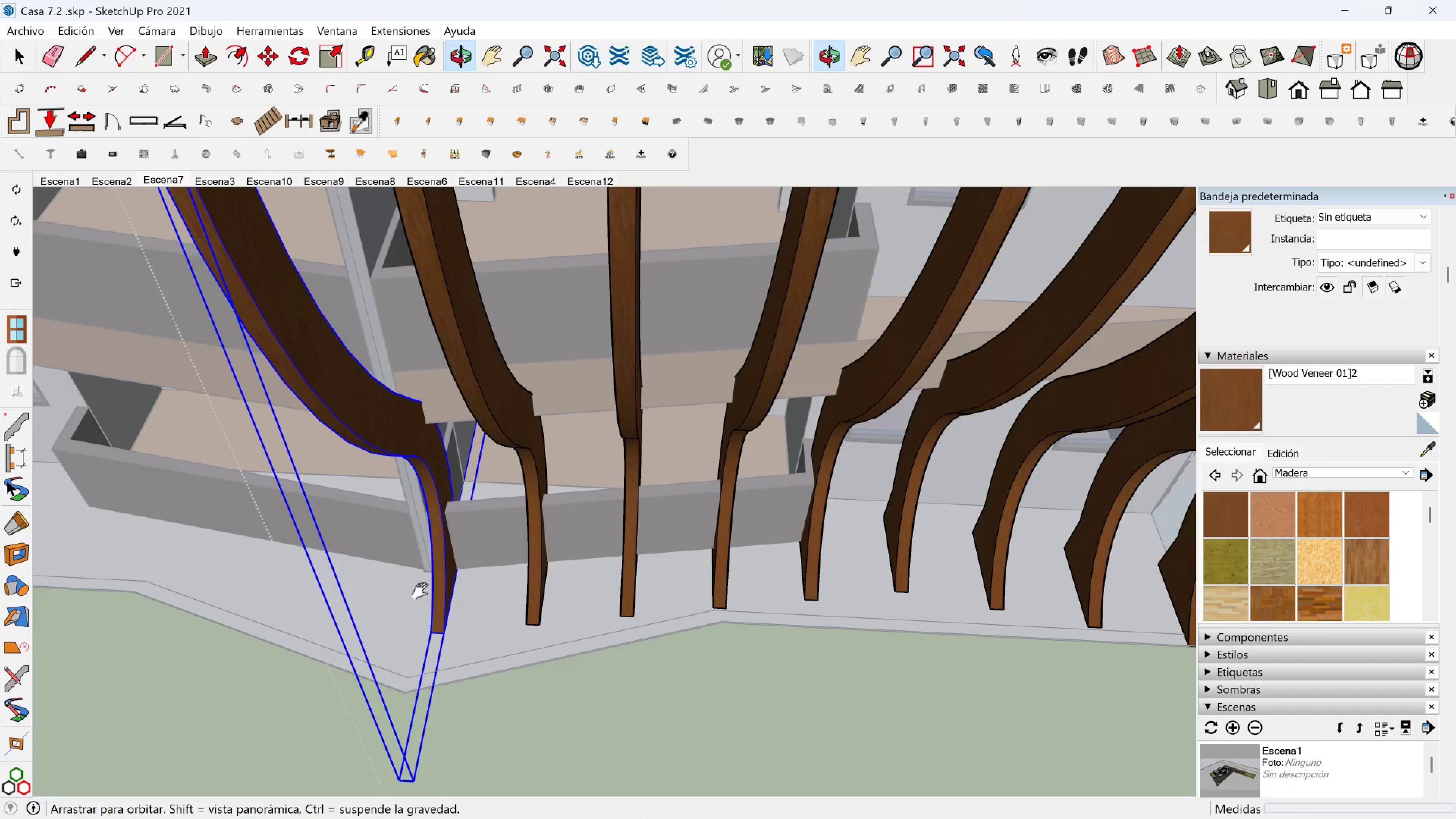 
hold_key(key=ShiftLeft, duration=0.31)
 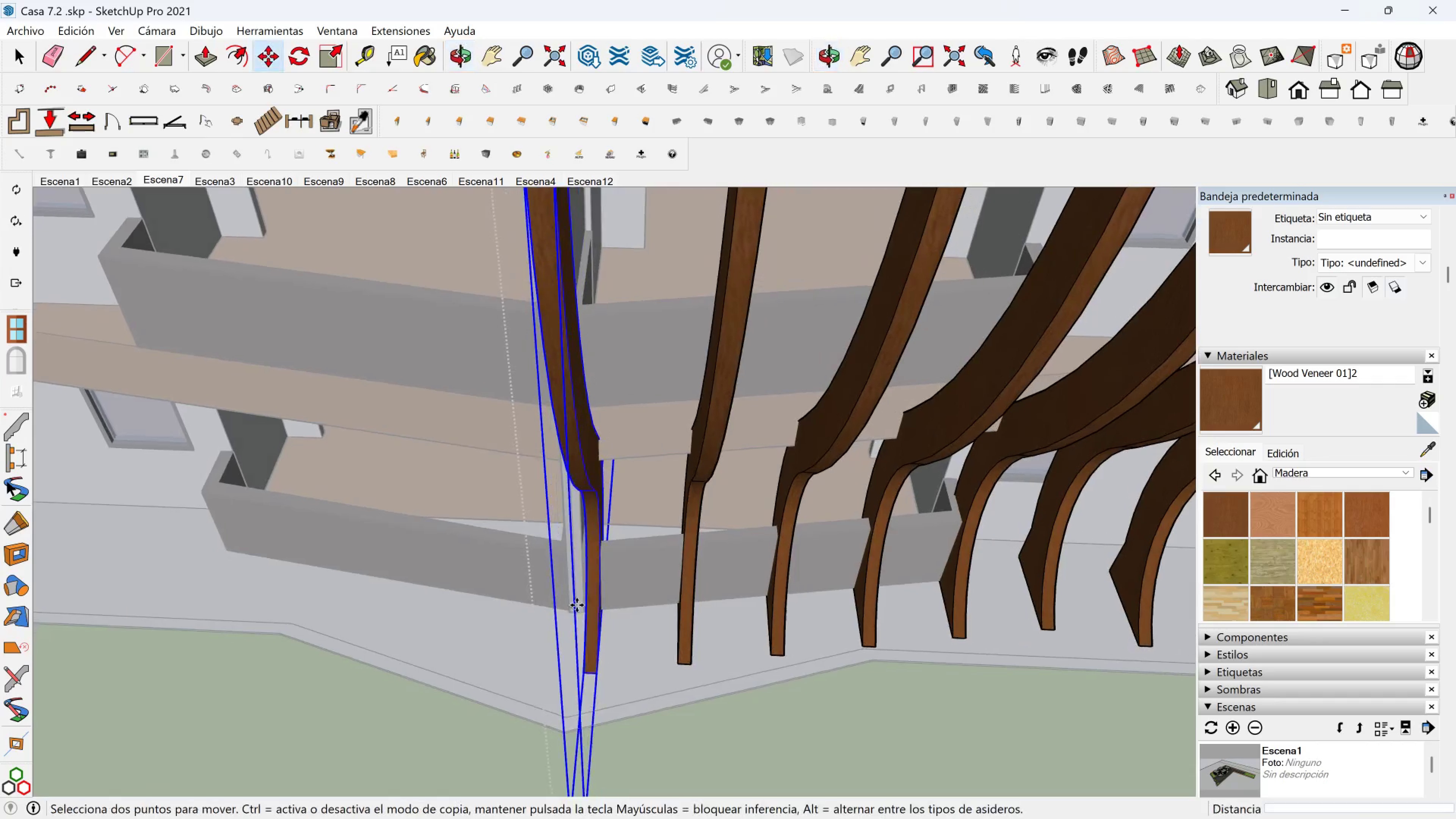 
scroll: coordinate [596, 661], scroll_direction: up, amount: 7.0
 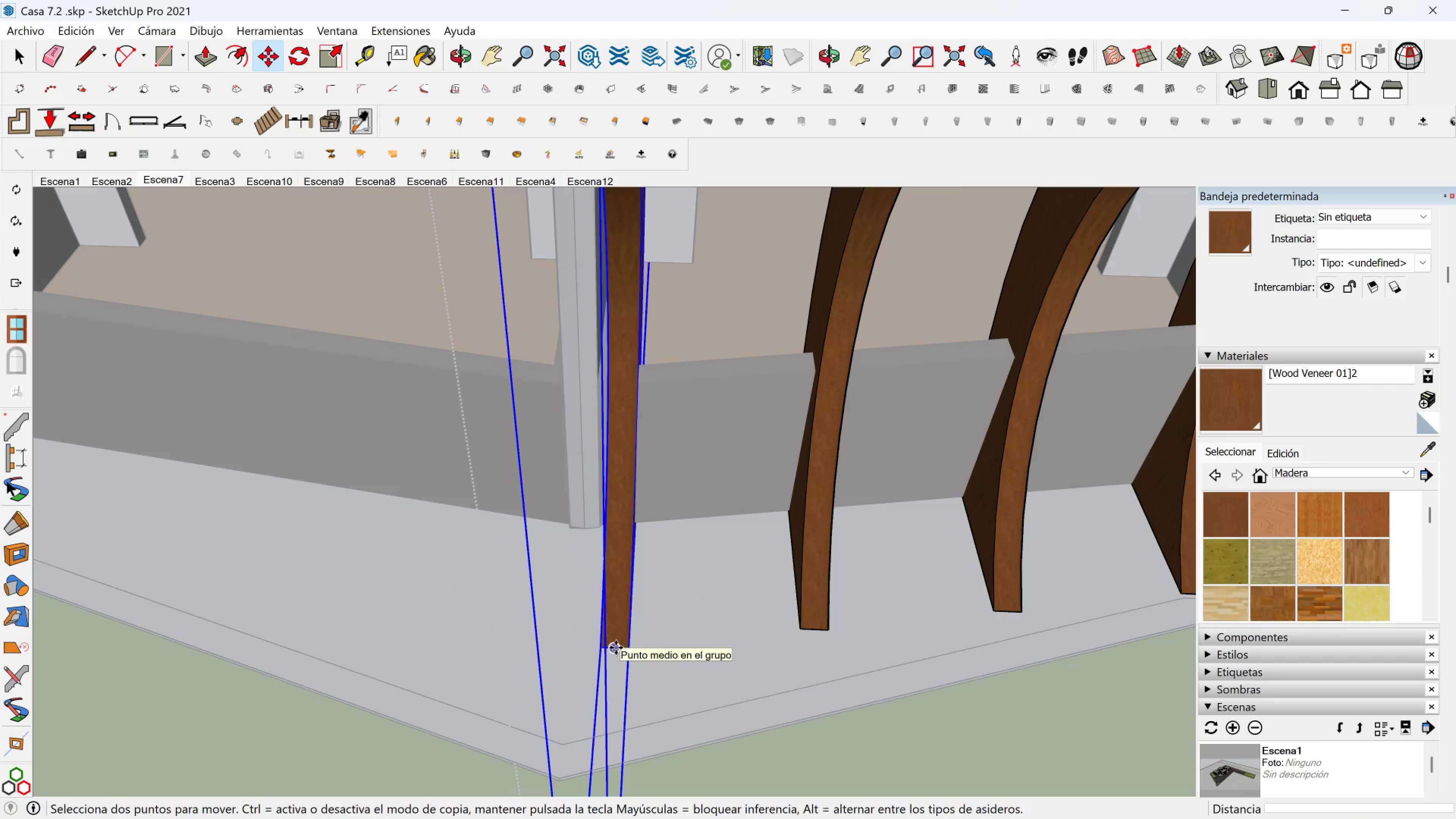 
left_click([616, 648])
 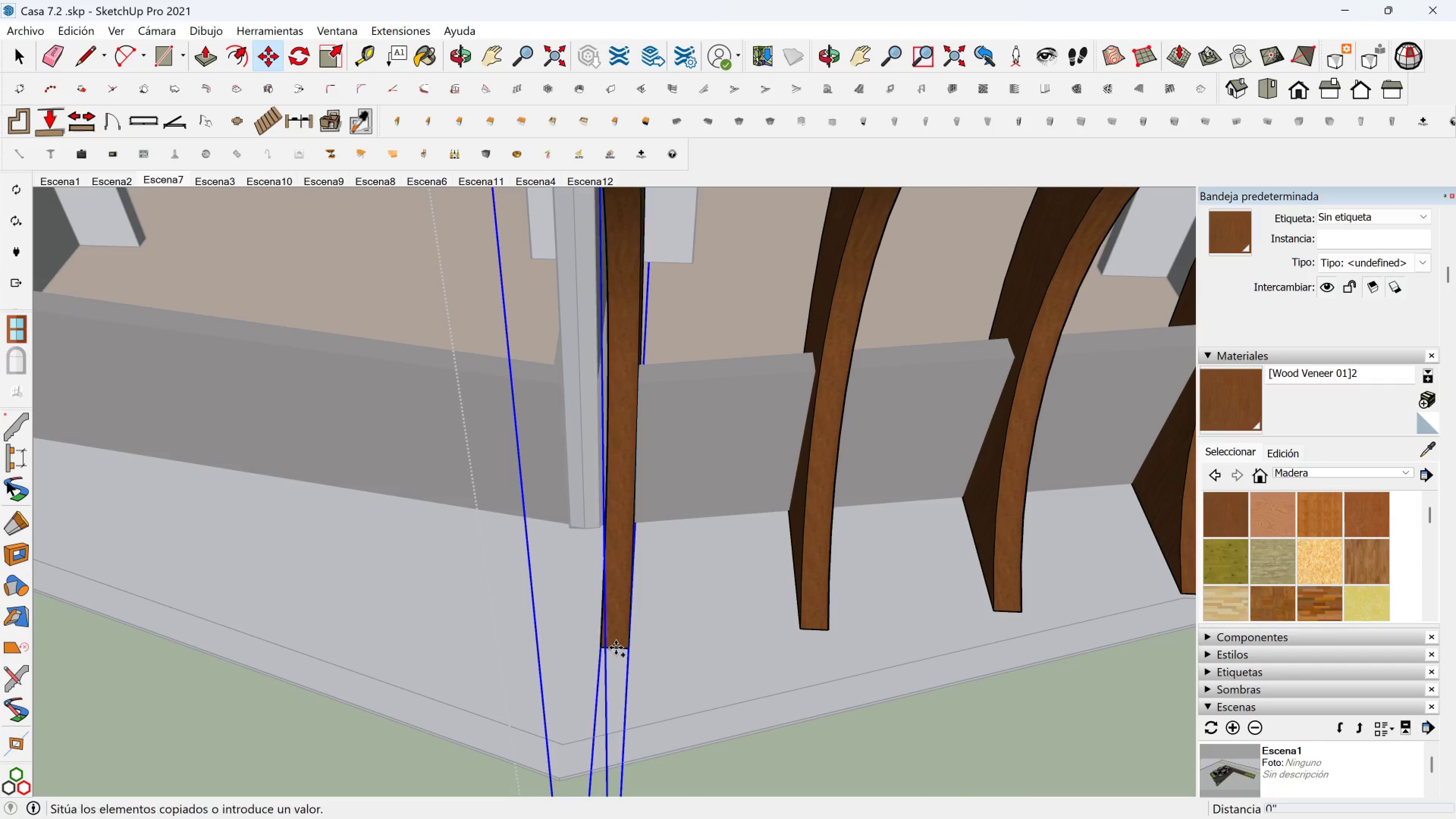 
key(Control+ControlLeft)
 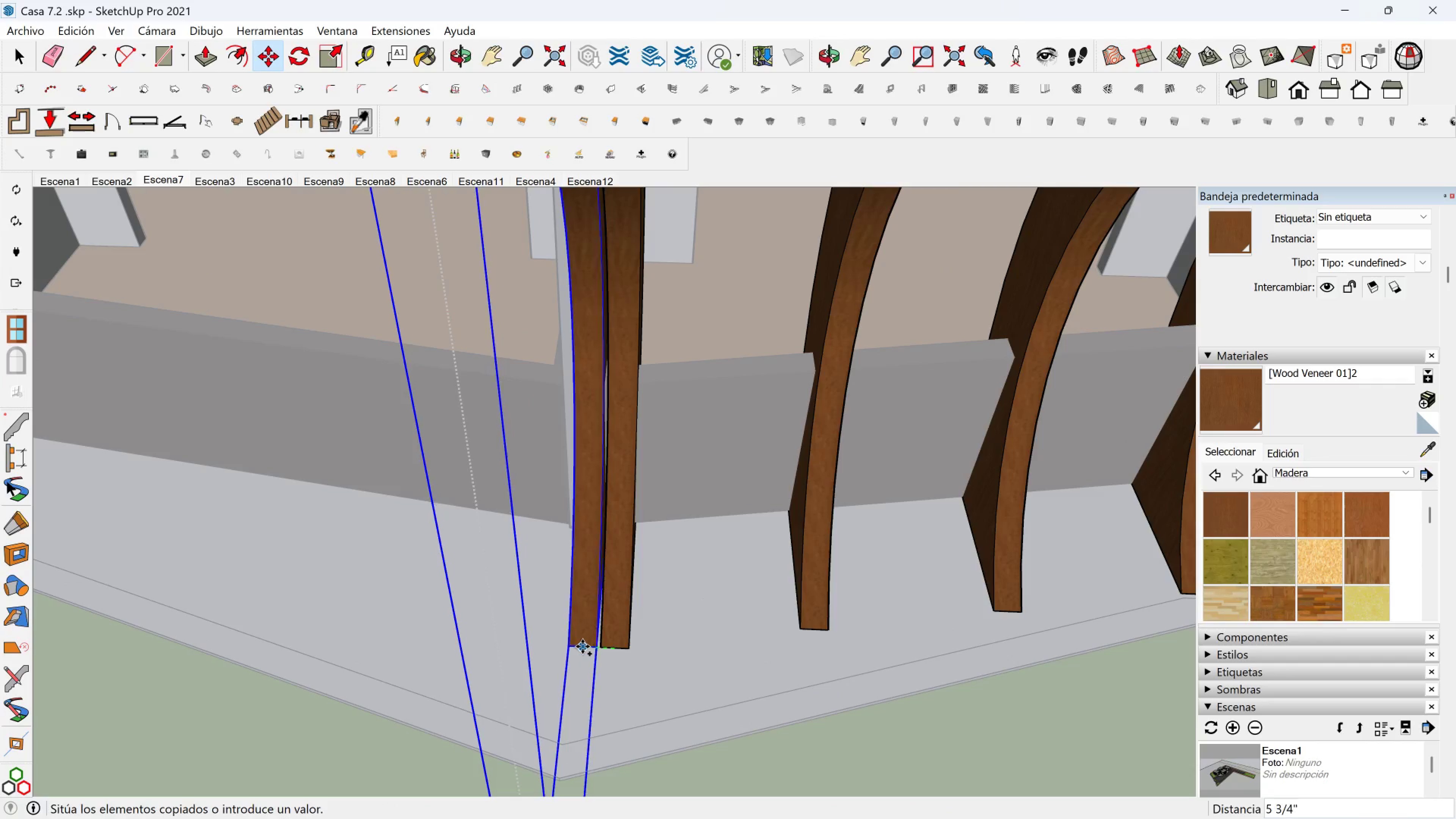 
key(Control+ControlLeft)
 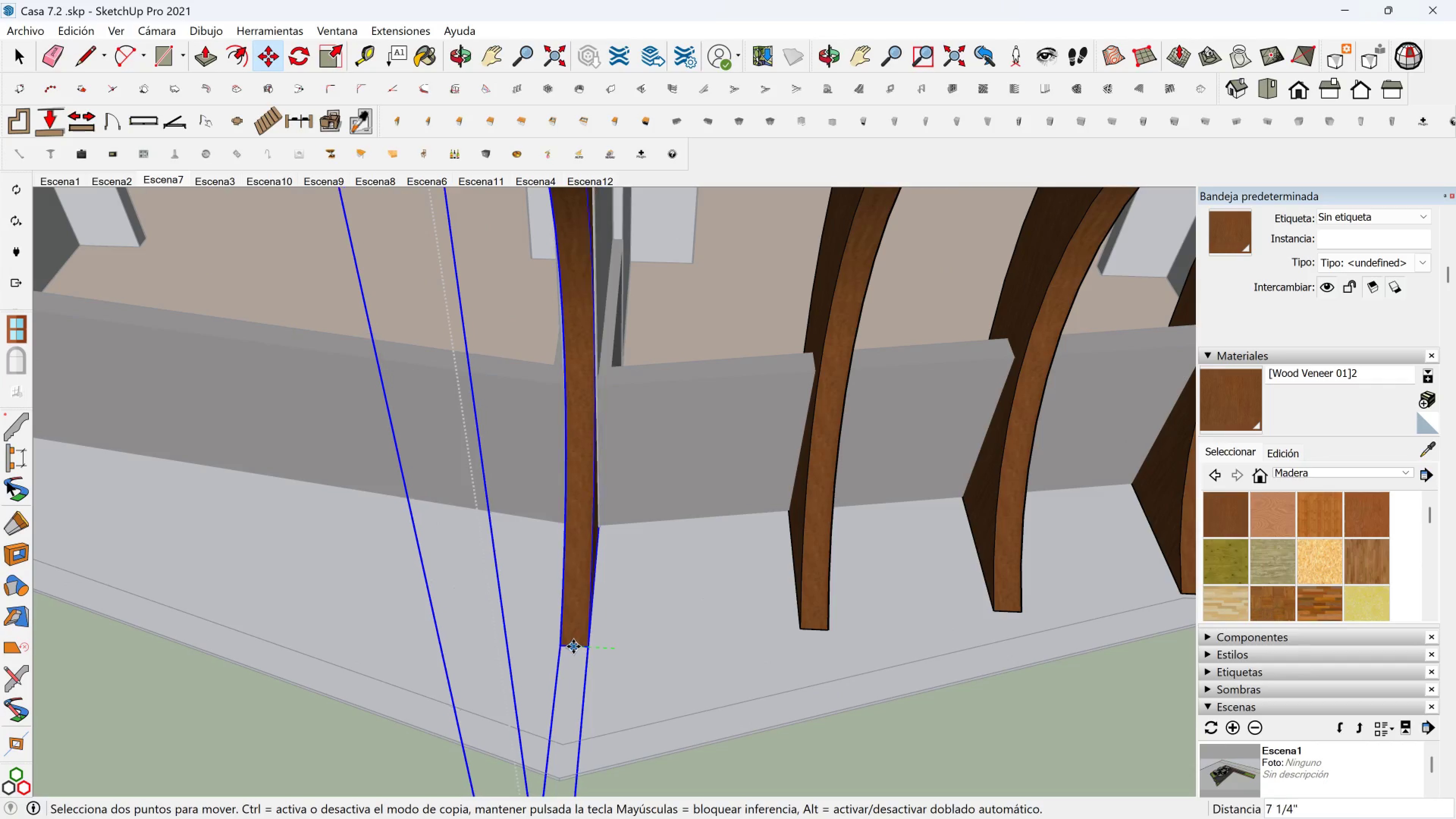 
hold_key(key=ShiftLeft, duration=1.5)
 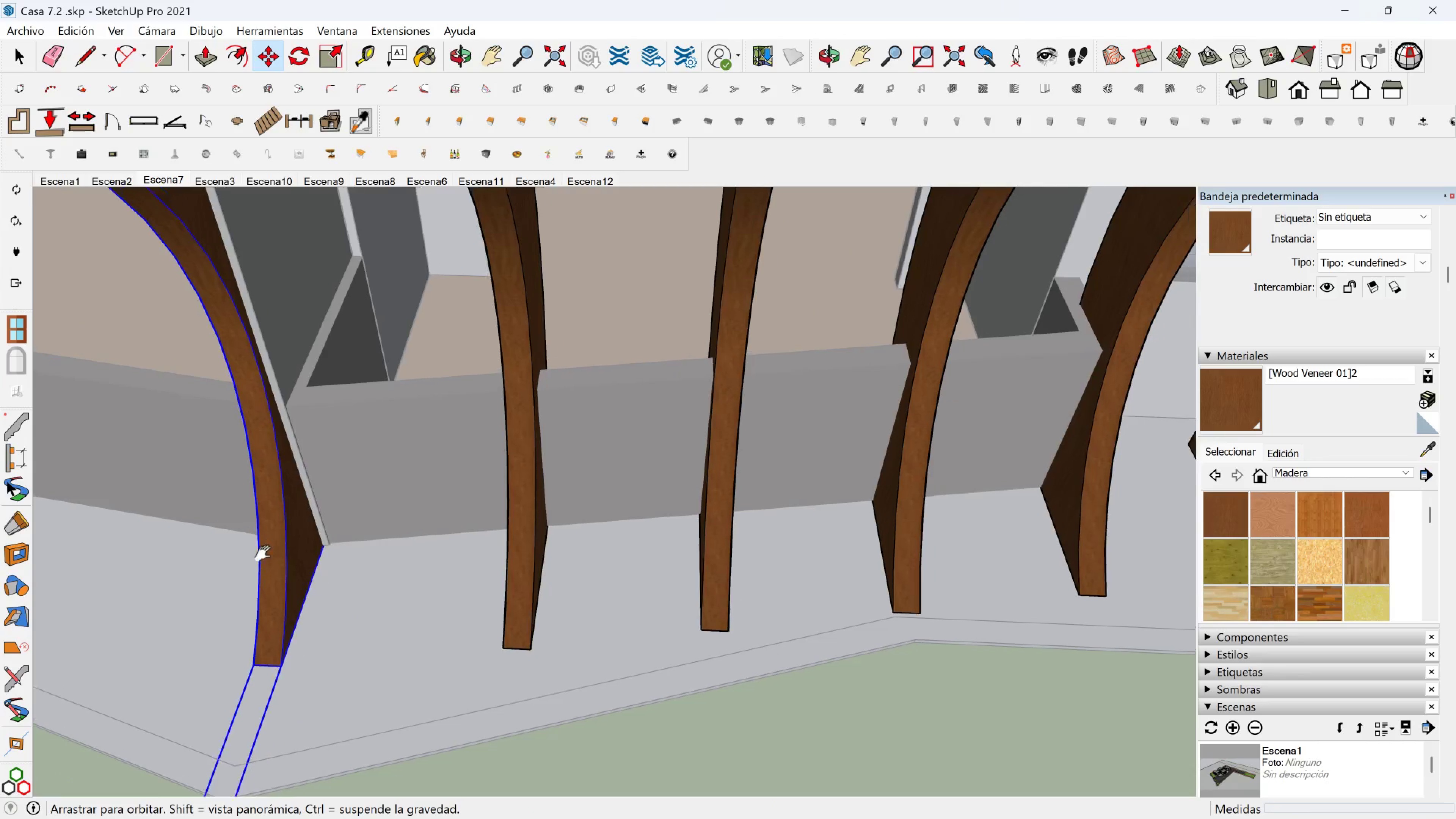 
hold_key(key=ShiftLeft, duration=1.51)
 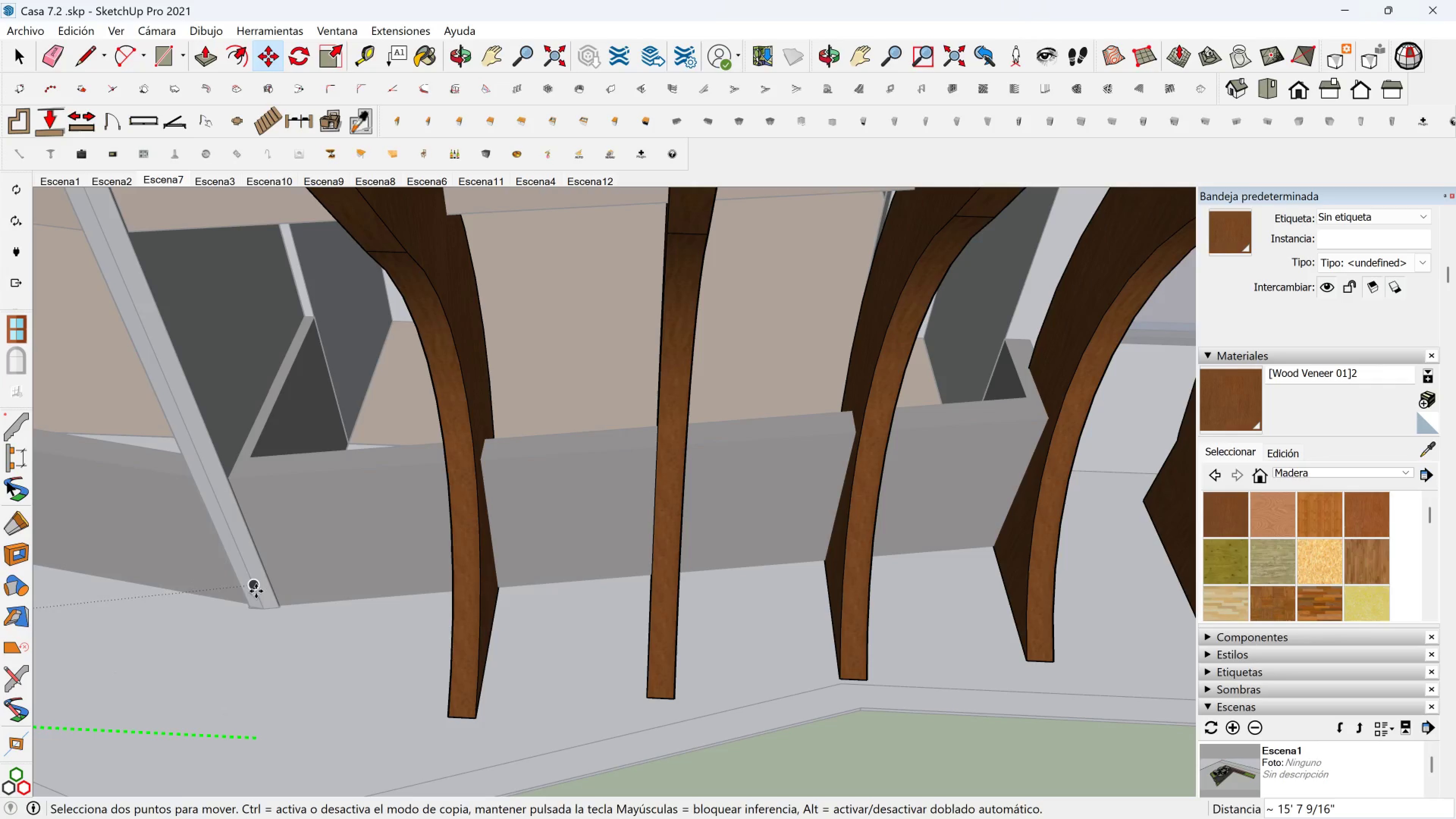 
hold_key(key=ShiftLeft, duration=1.52)
 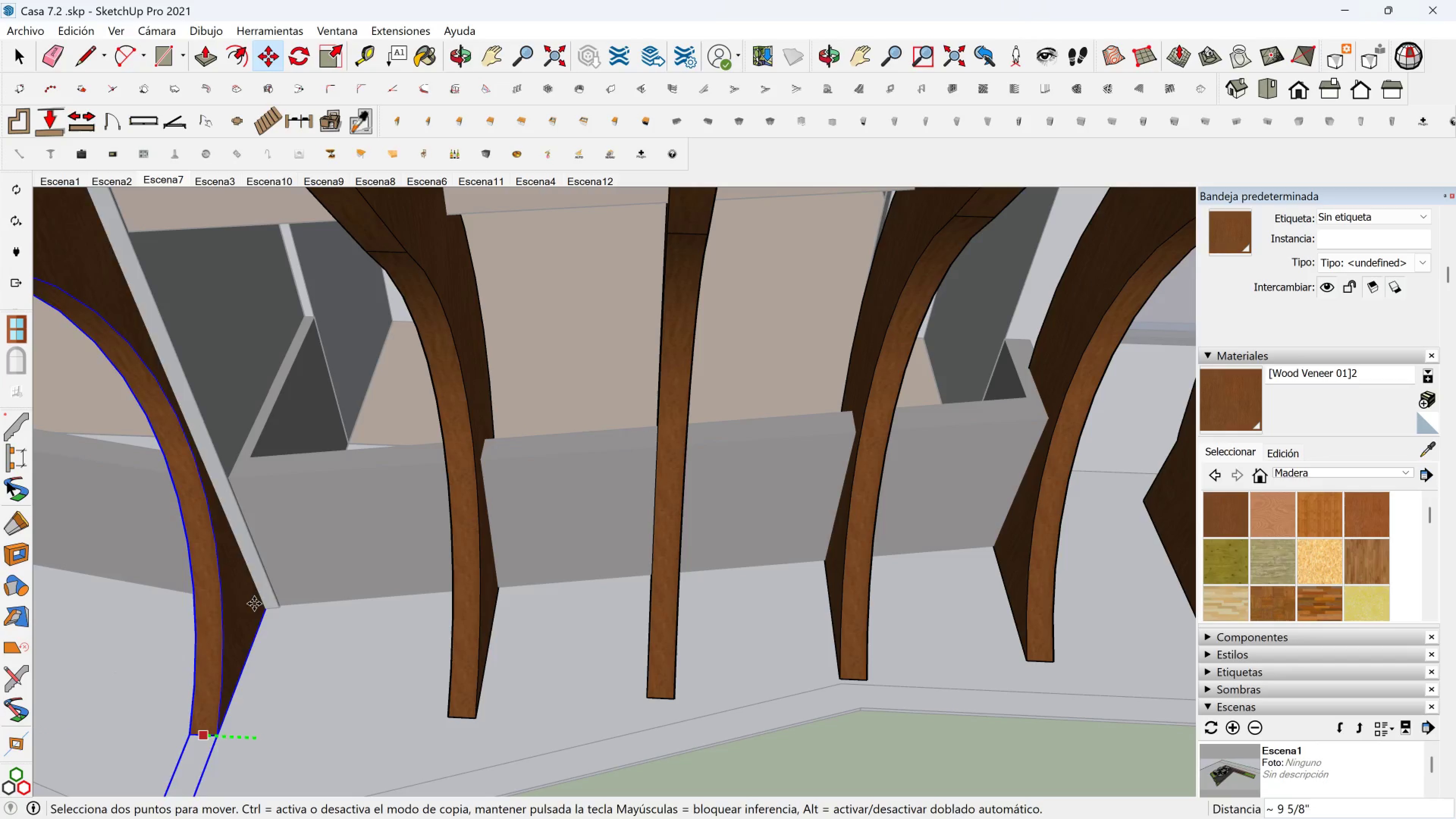 
hold_key(key=ShiftLeft, duration=1.5)
 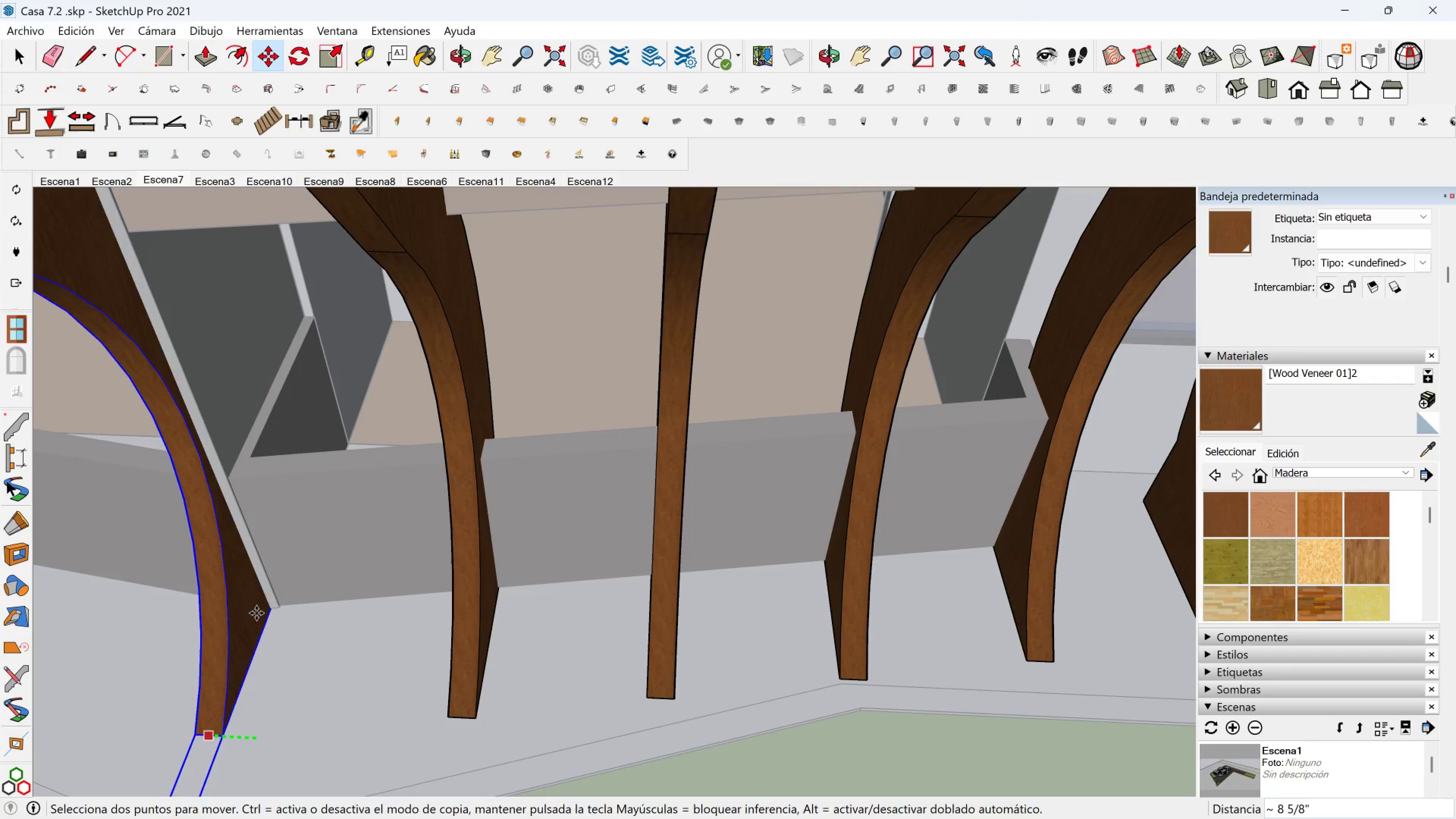 
hold_key(key=ShiftLeft, duration=1.5)
 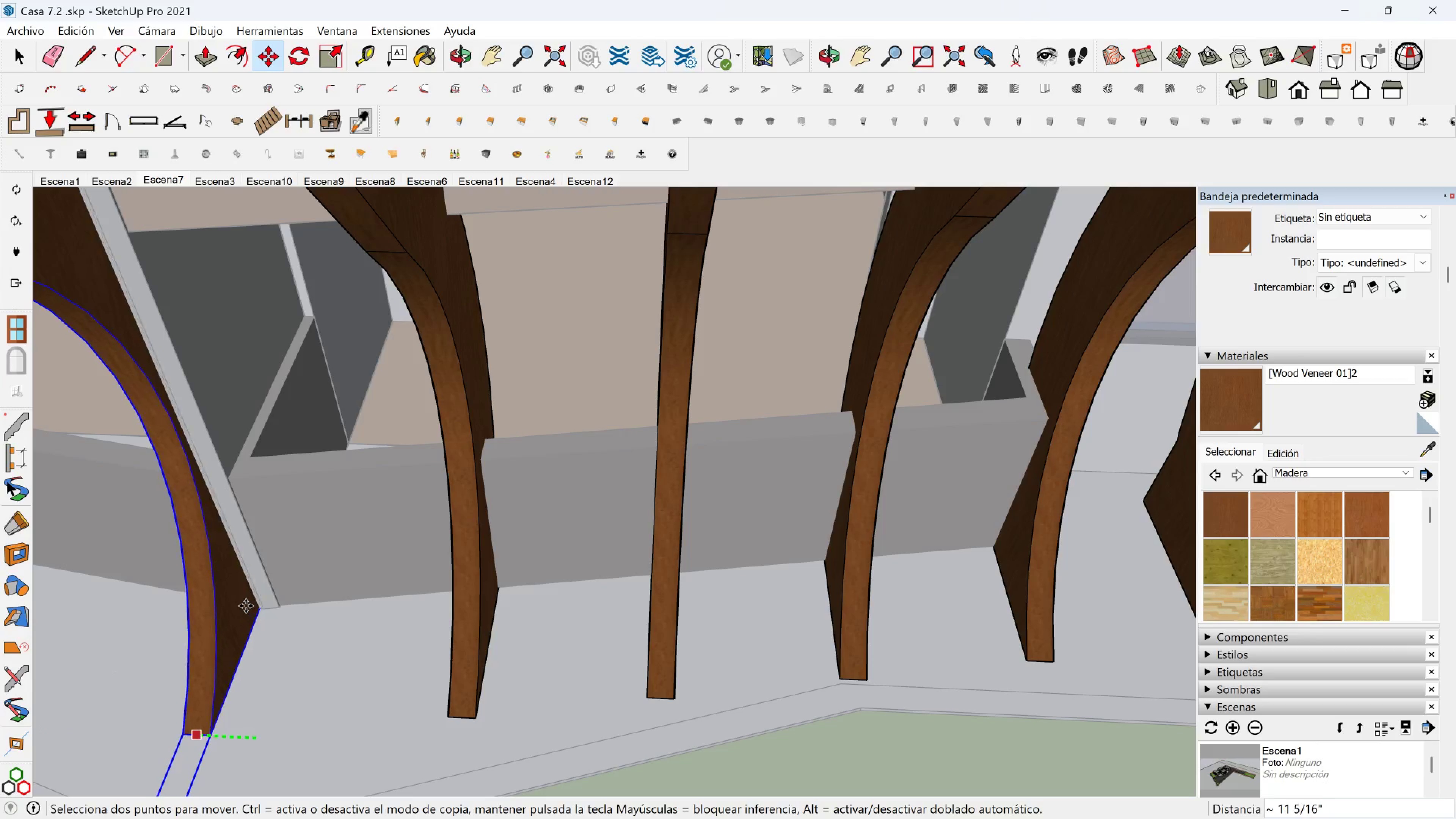 
hold_key(key=ShiftLeft, duration=1.53)
 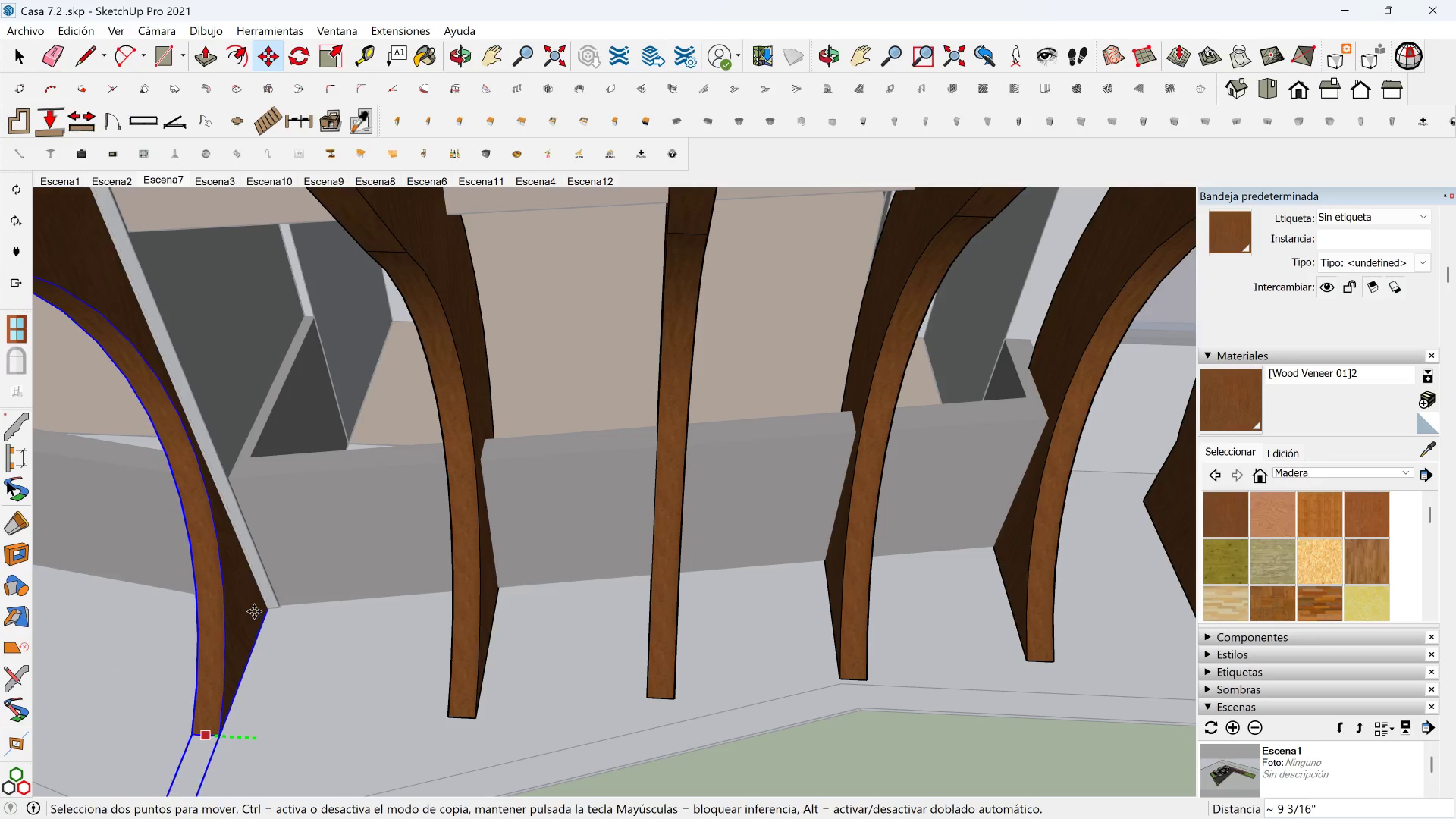 
hold_key(key=ShiftLeft, duration=1.53)
 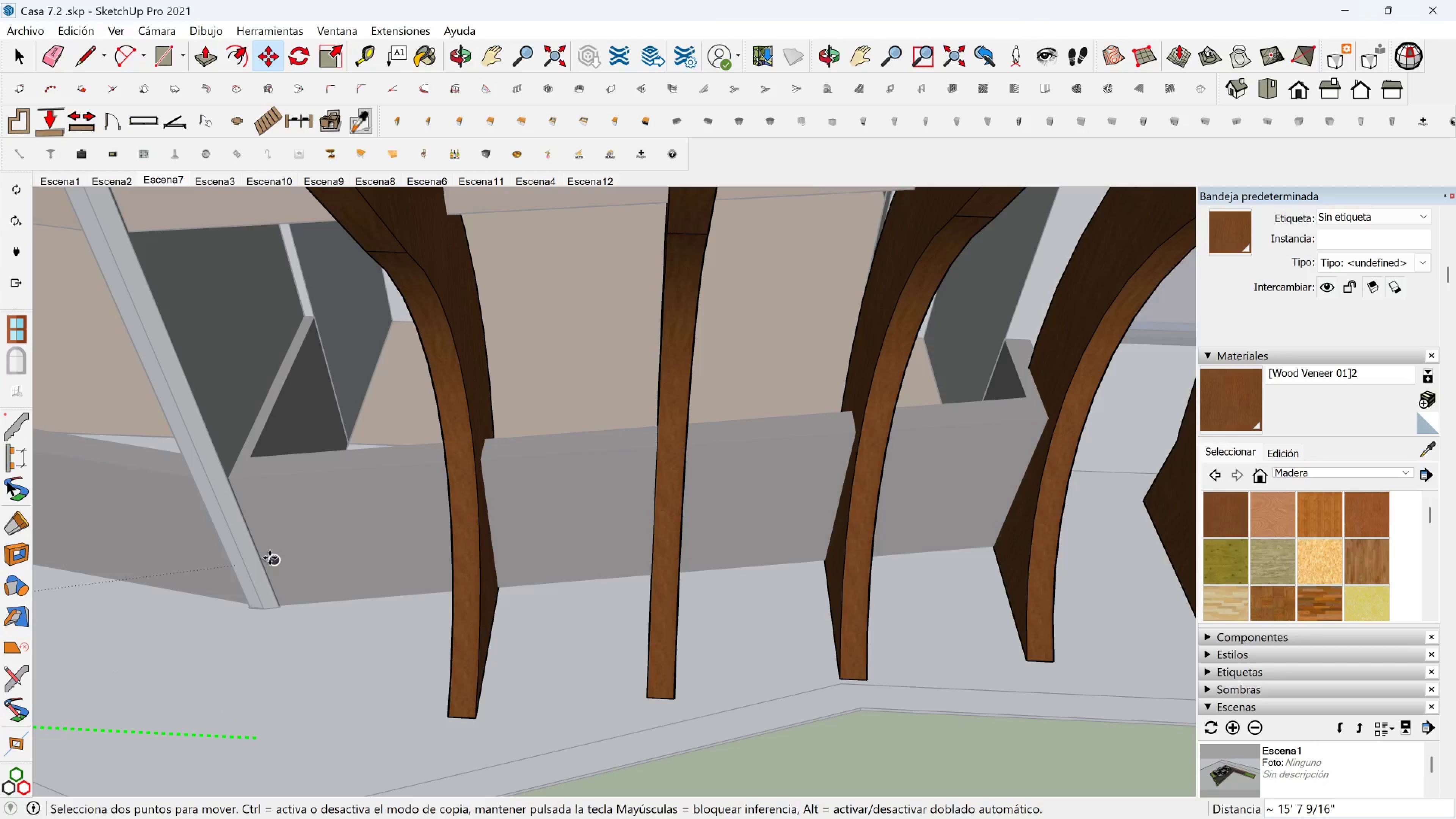 
hold_key(key=ShiftLeft, duration=1.5)
 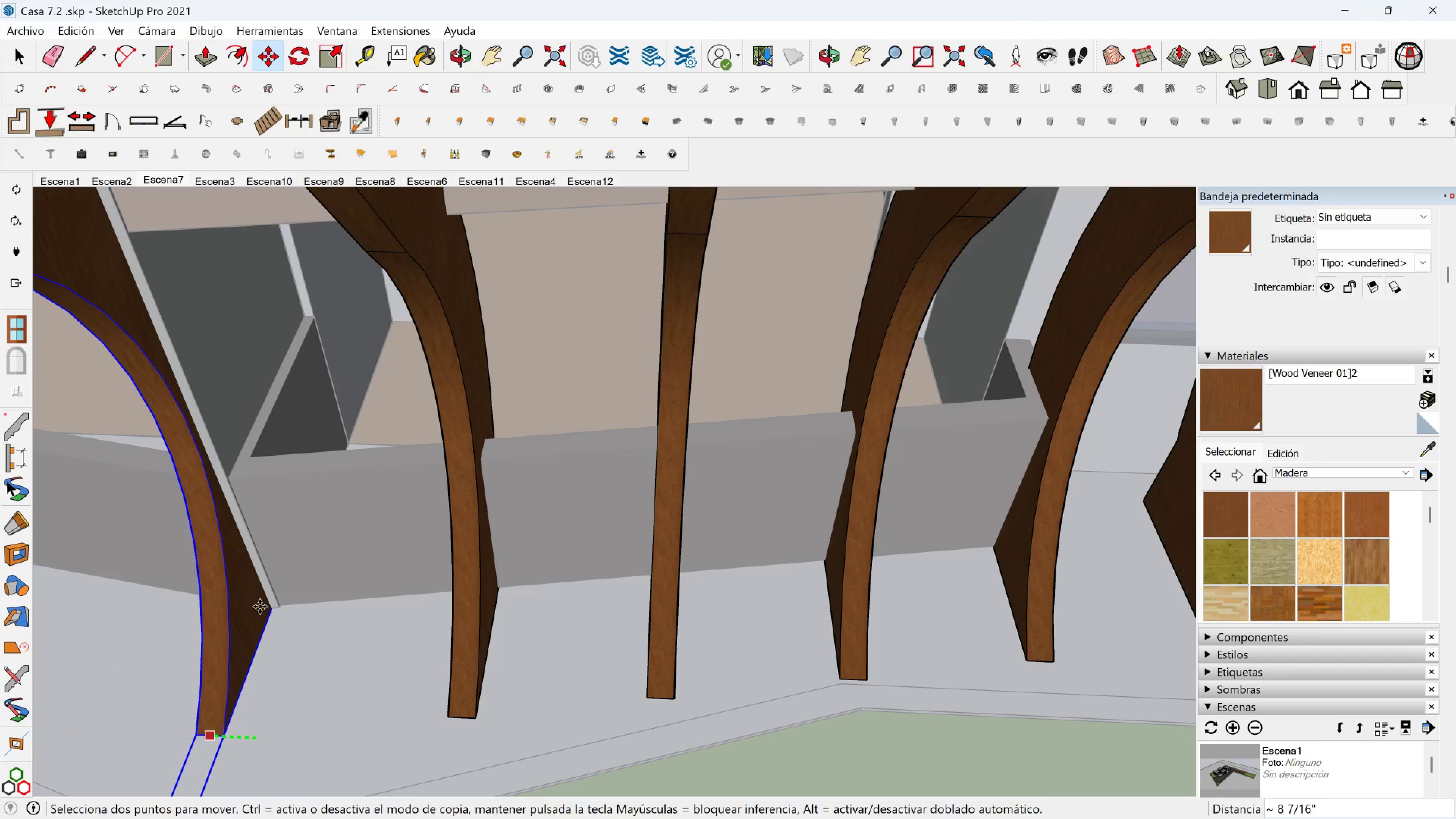 
hold_key(key=ShiftLeft, duration=1.5)
 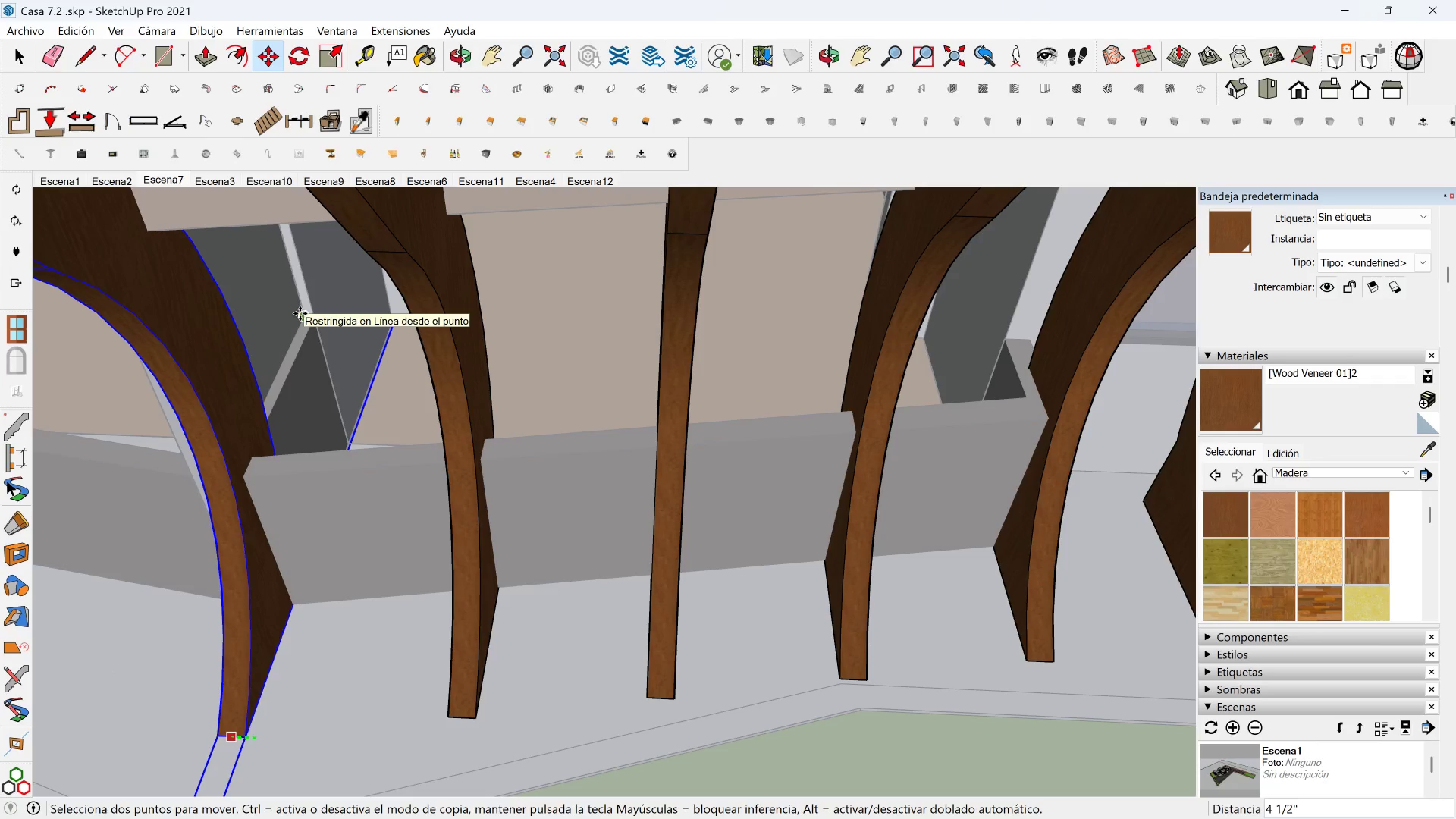 
hold_key(key=ShiftLeft, duration=1.51)
 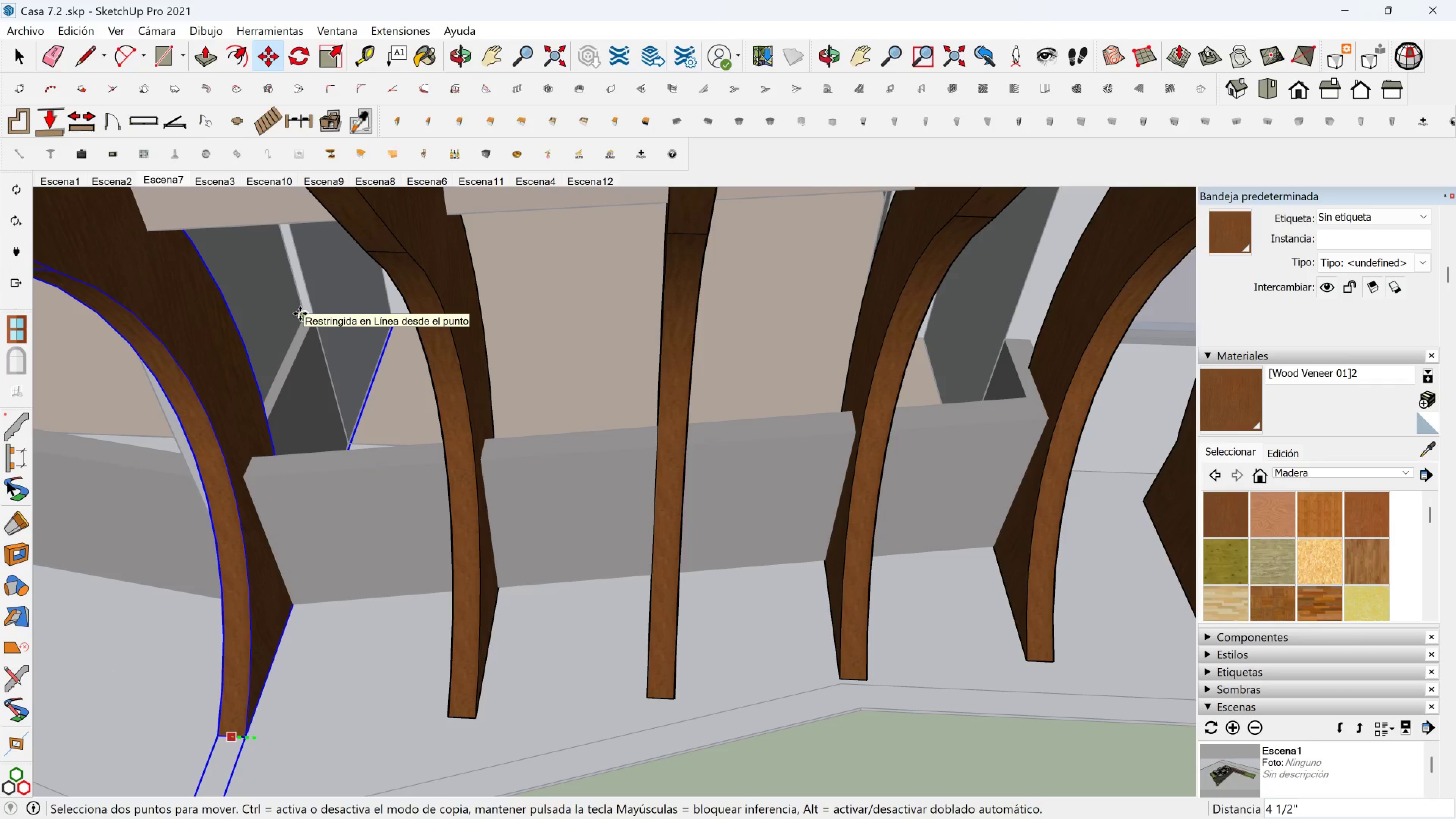 
hold_key(key=ShiftLeft, duration=1.05)
left_click([300, 314])
 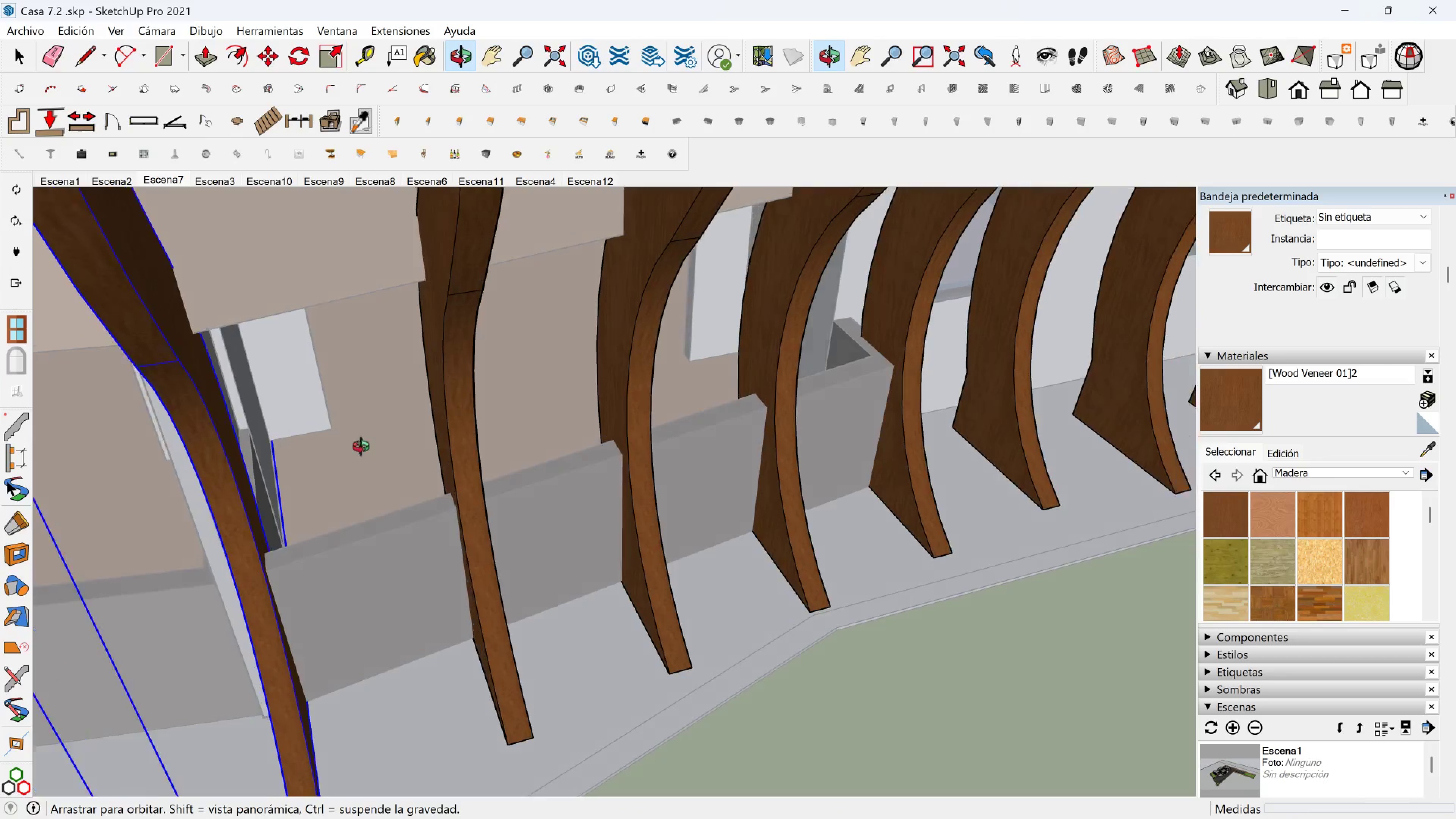 
key(Shift+ShiftLeft)
 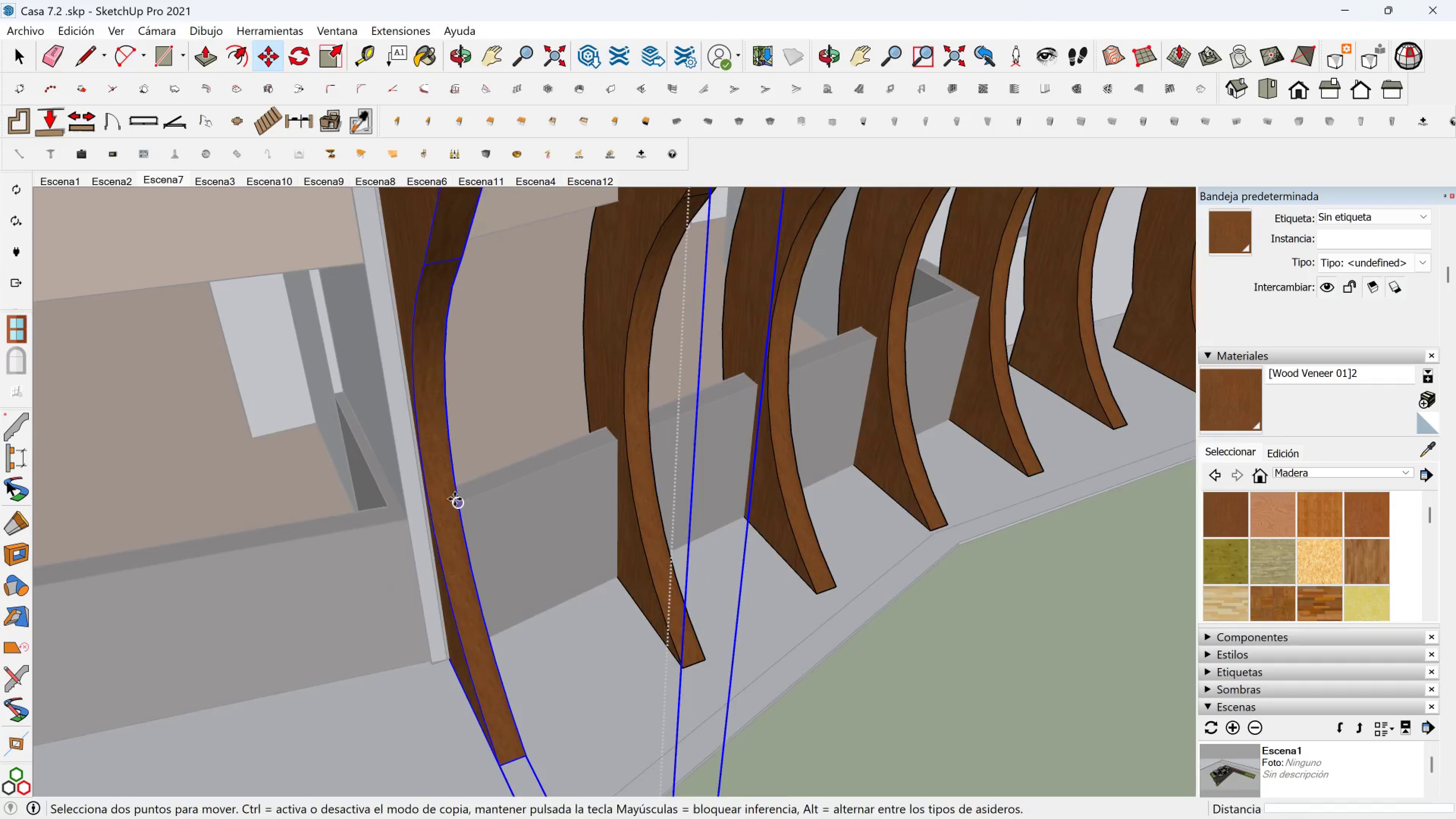 
scroll: coordinate [431, 516], scroll_direction: up, amount: 4.0
 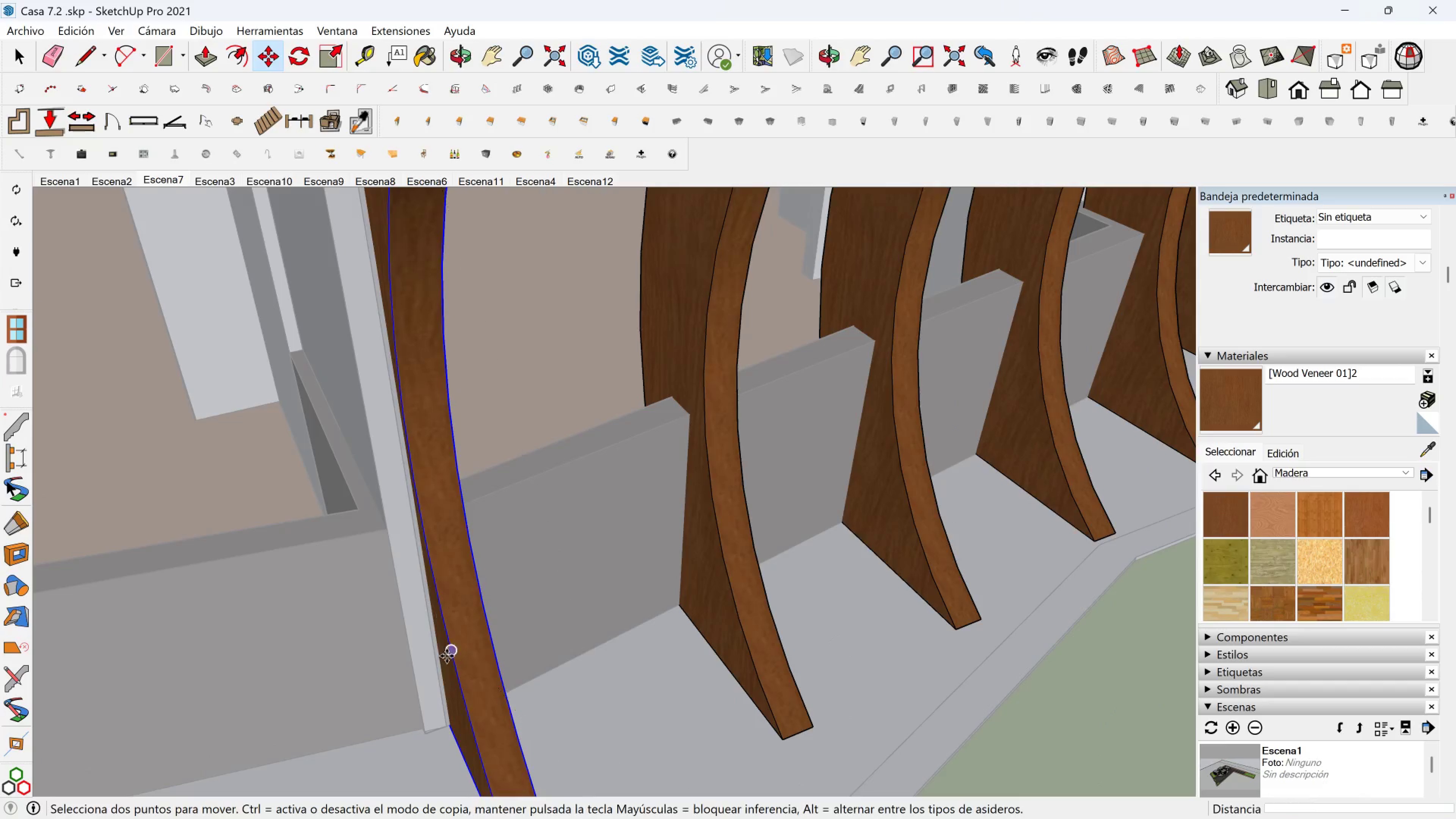 
hold_key(key=ShiftLeft, duration=0.41)
 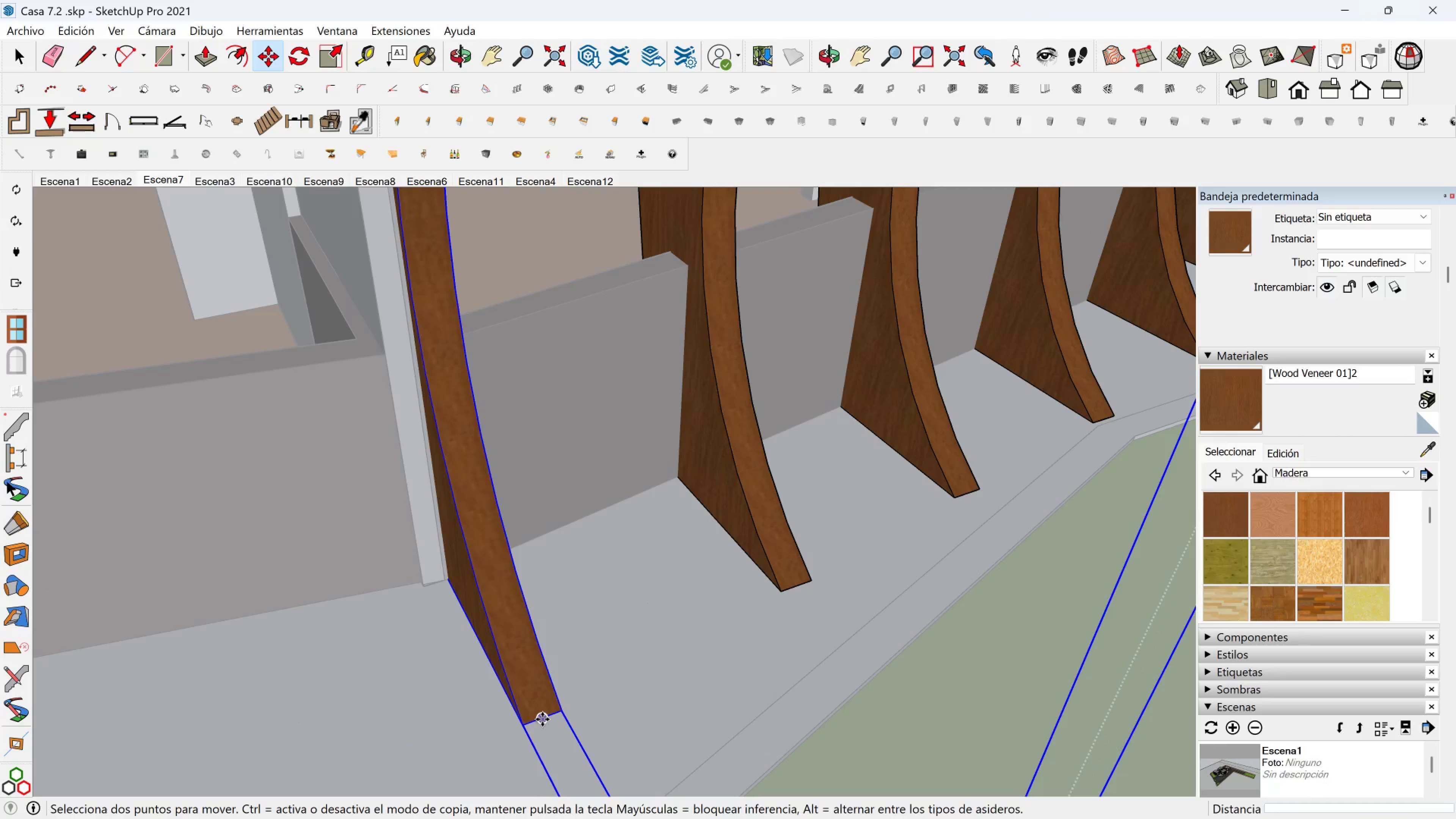 
left_click([543, 719])
 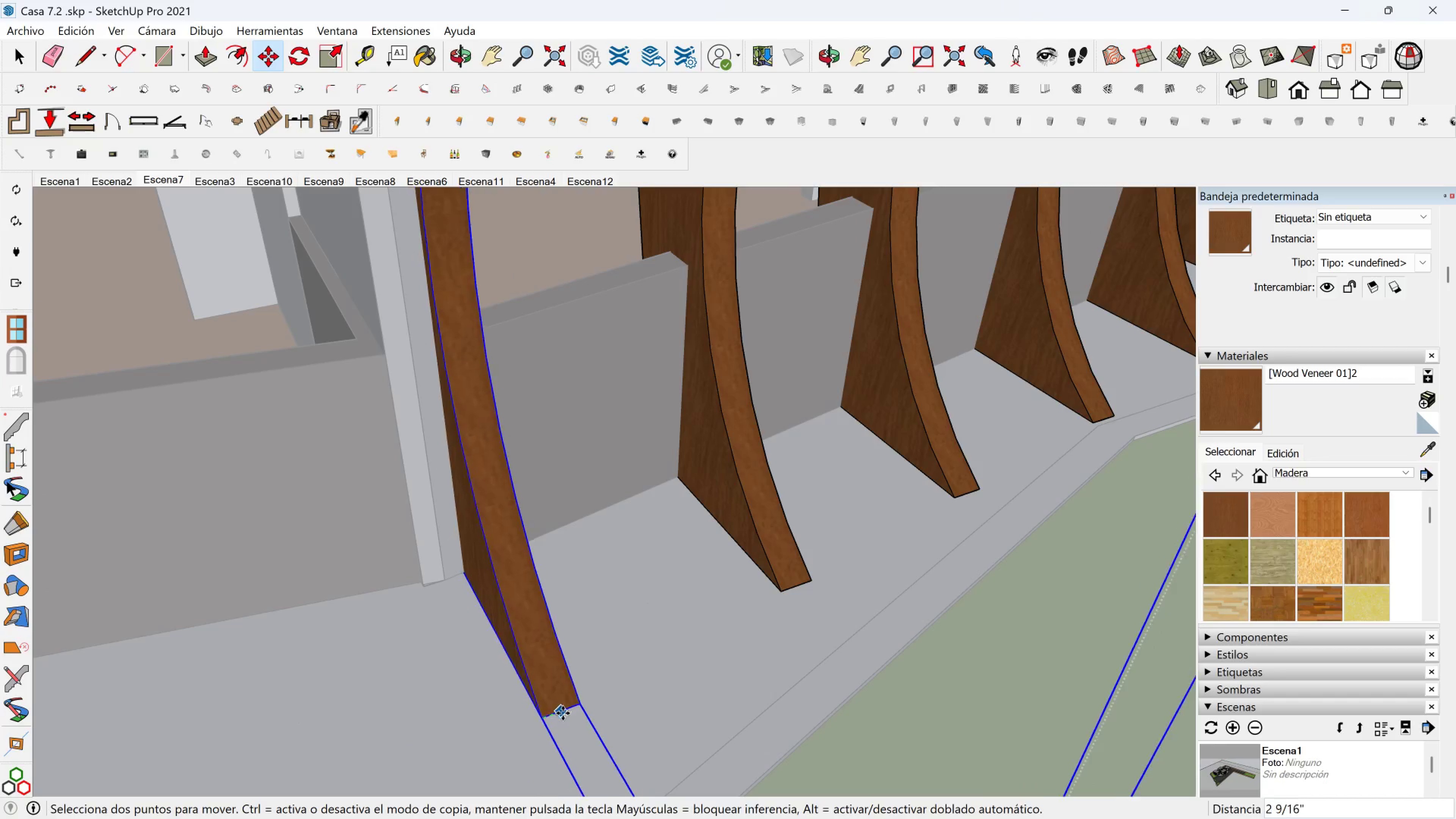 
hold_key(key=ShiftLeft, duration=0.5)
 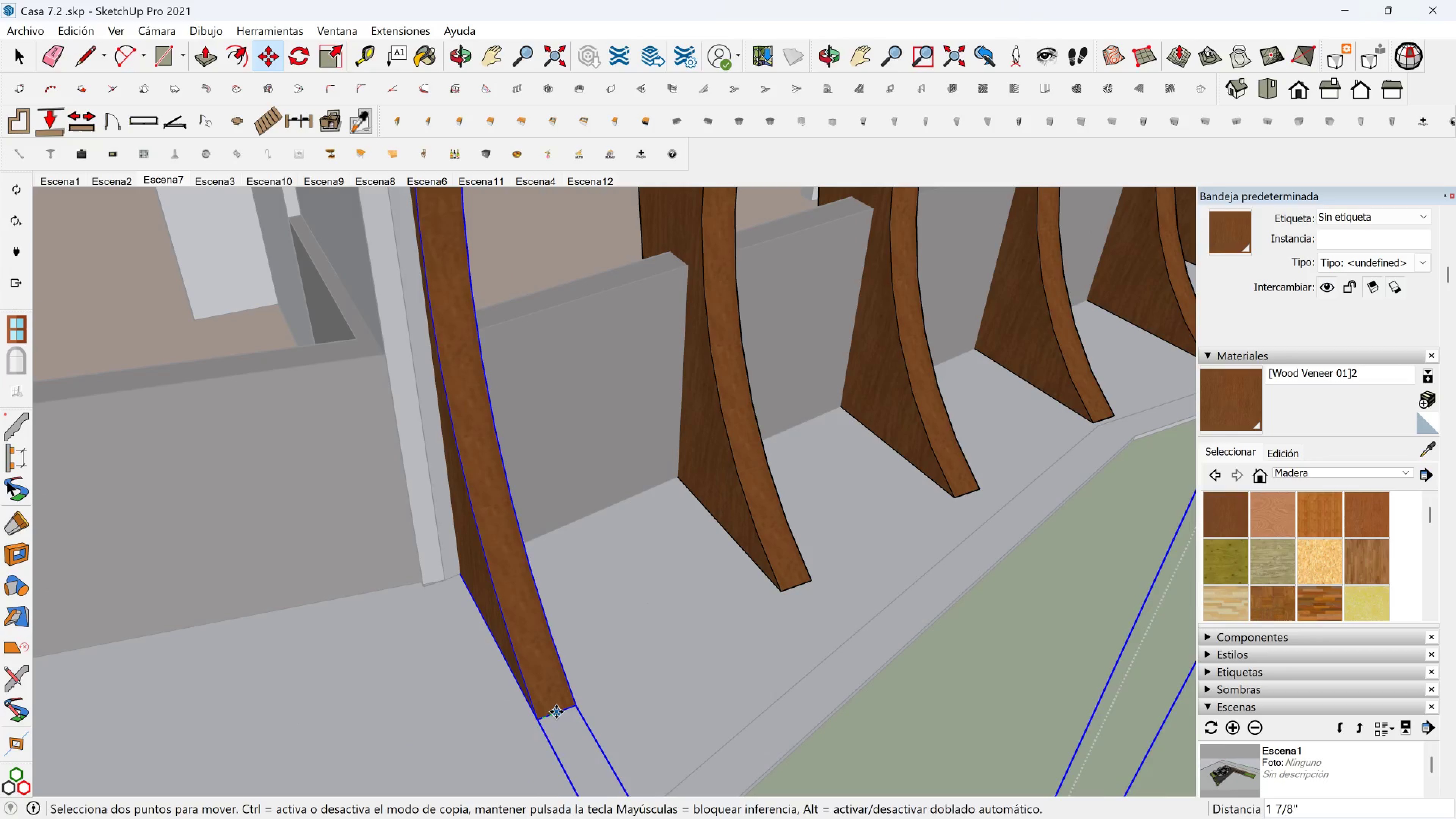 
key(Escape)
 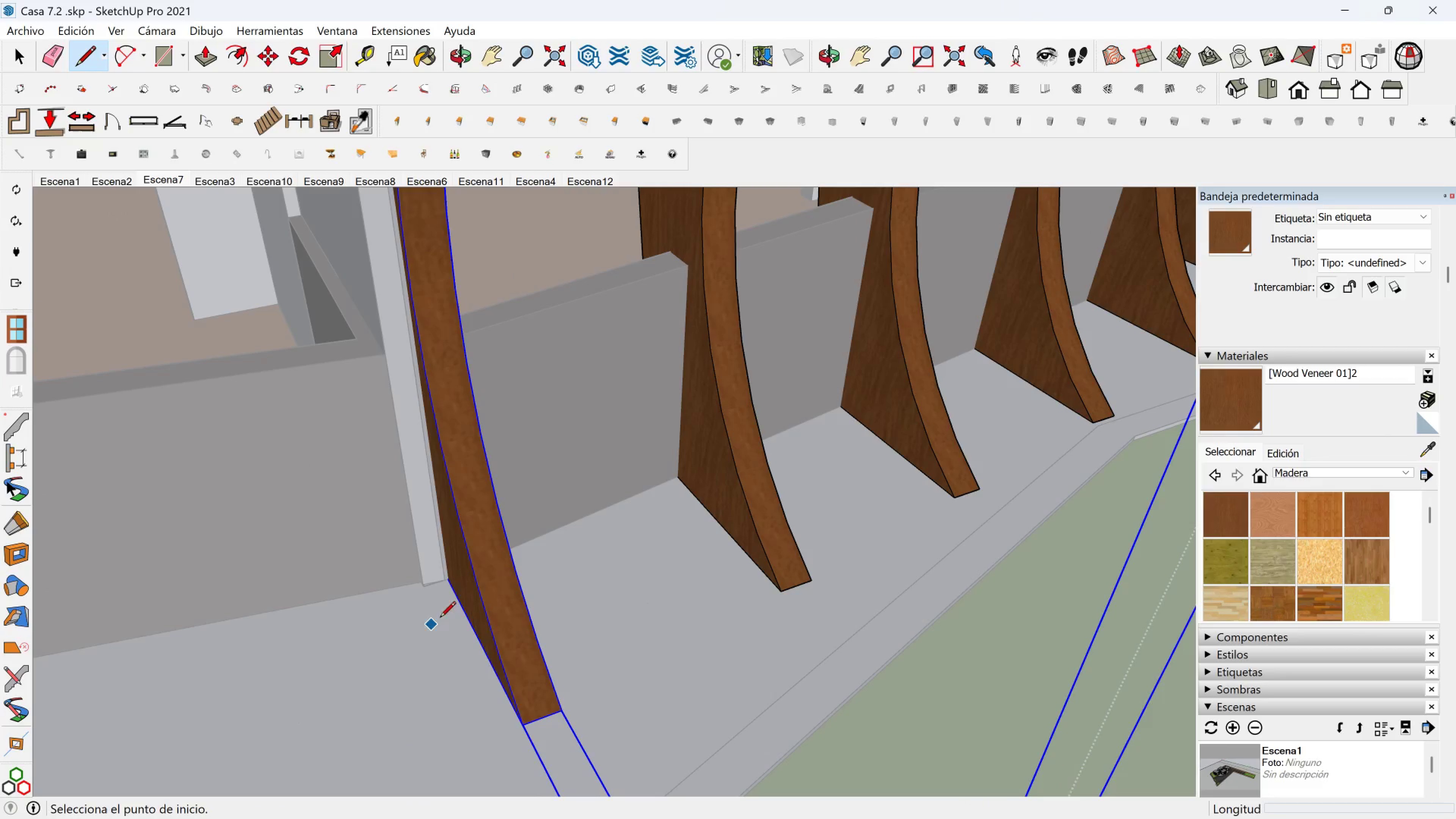 
left_click([449, 582])
 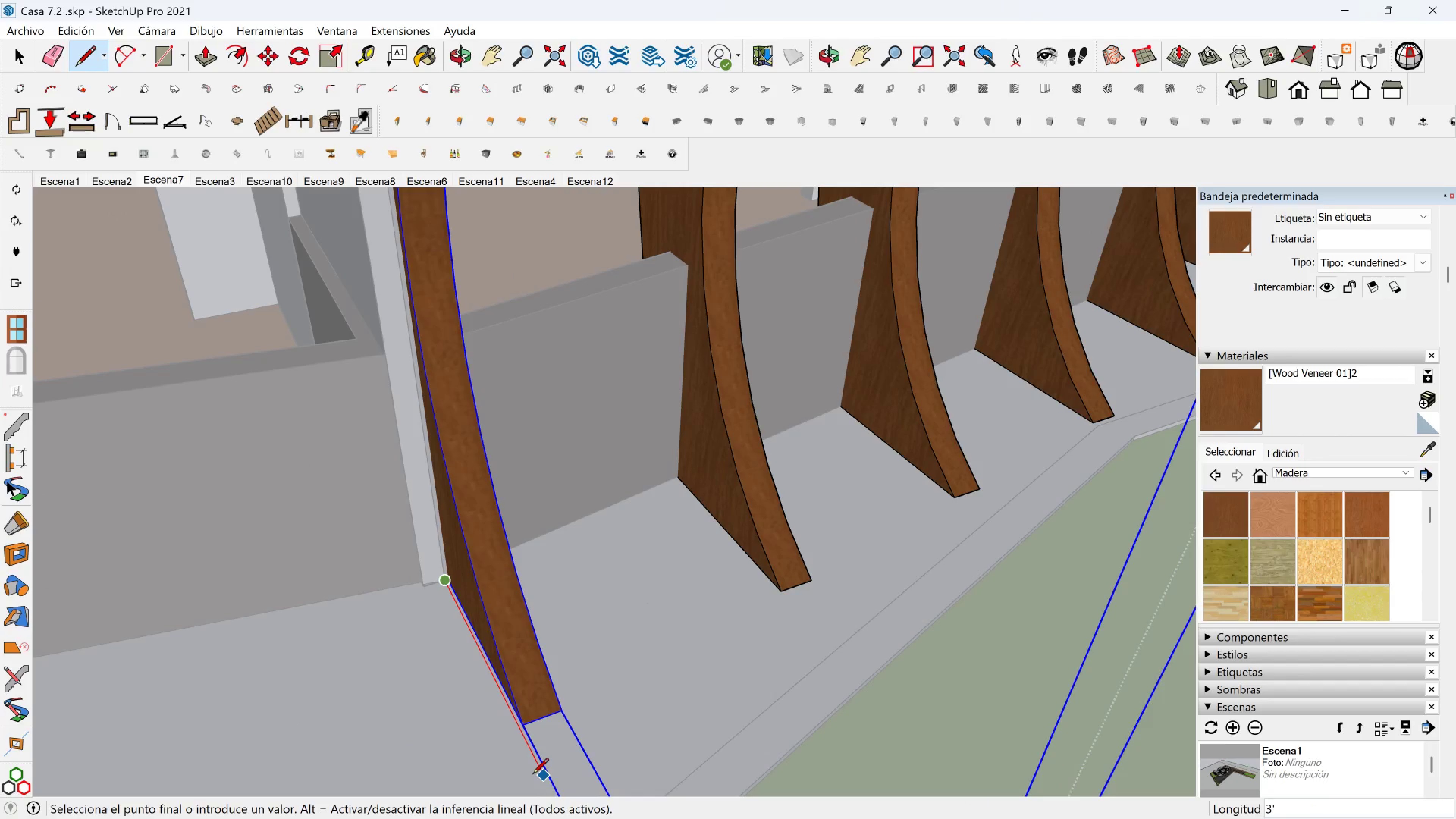 
left_click([533, 775])
 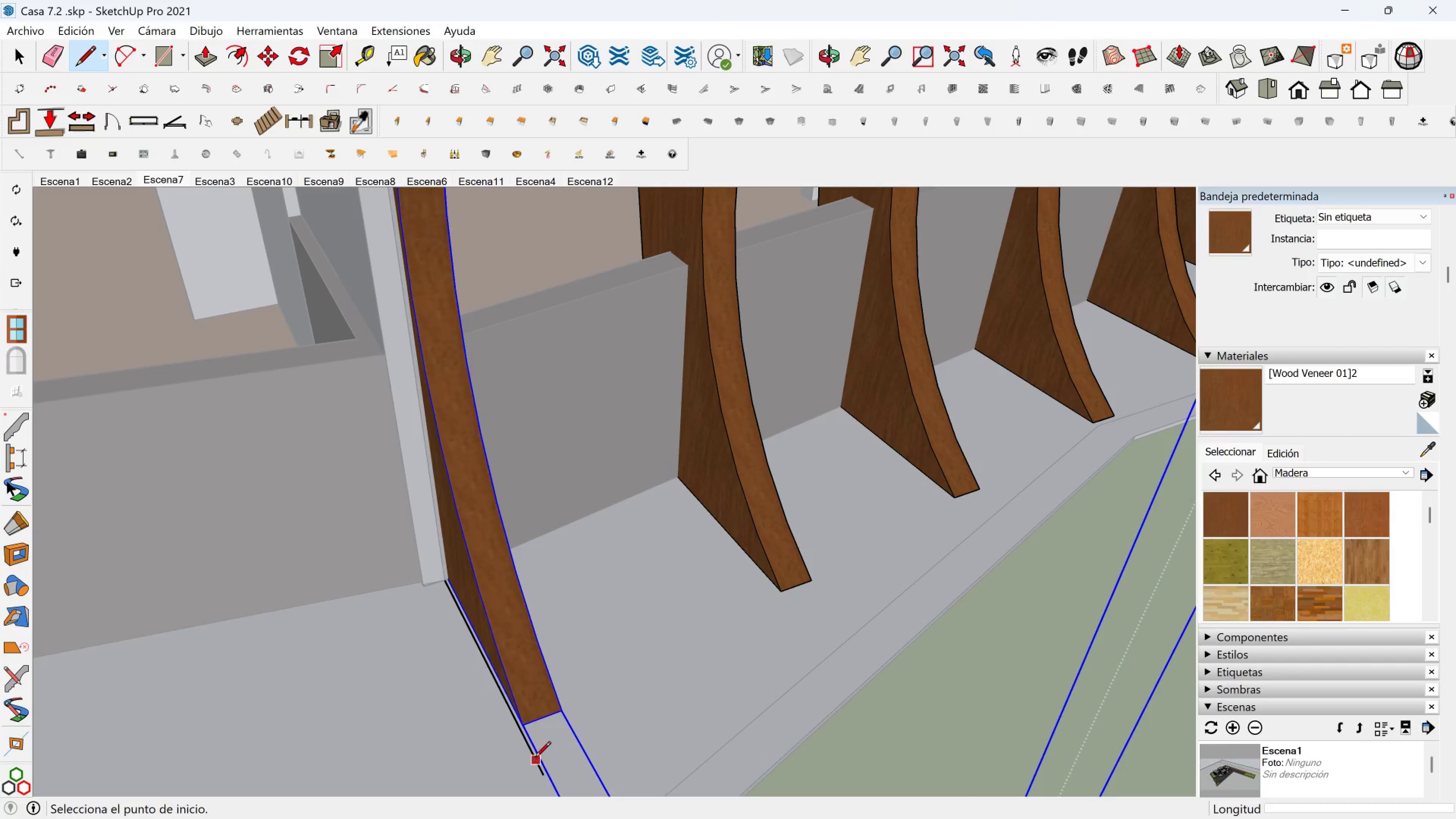 
key(Escape)
 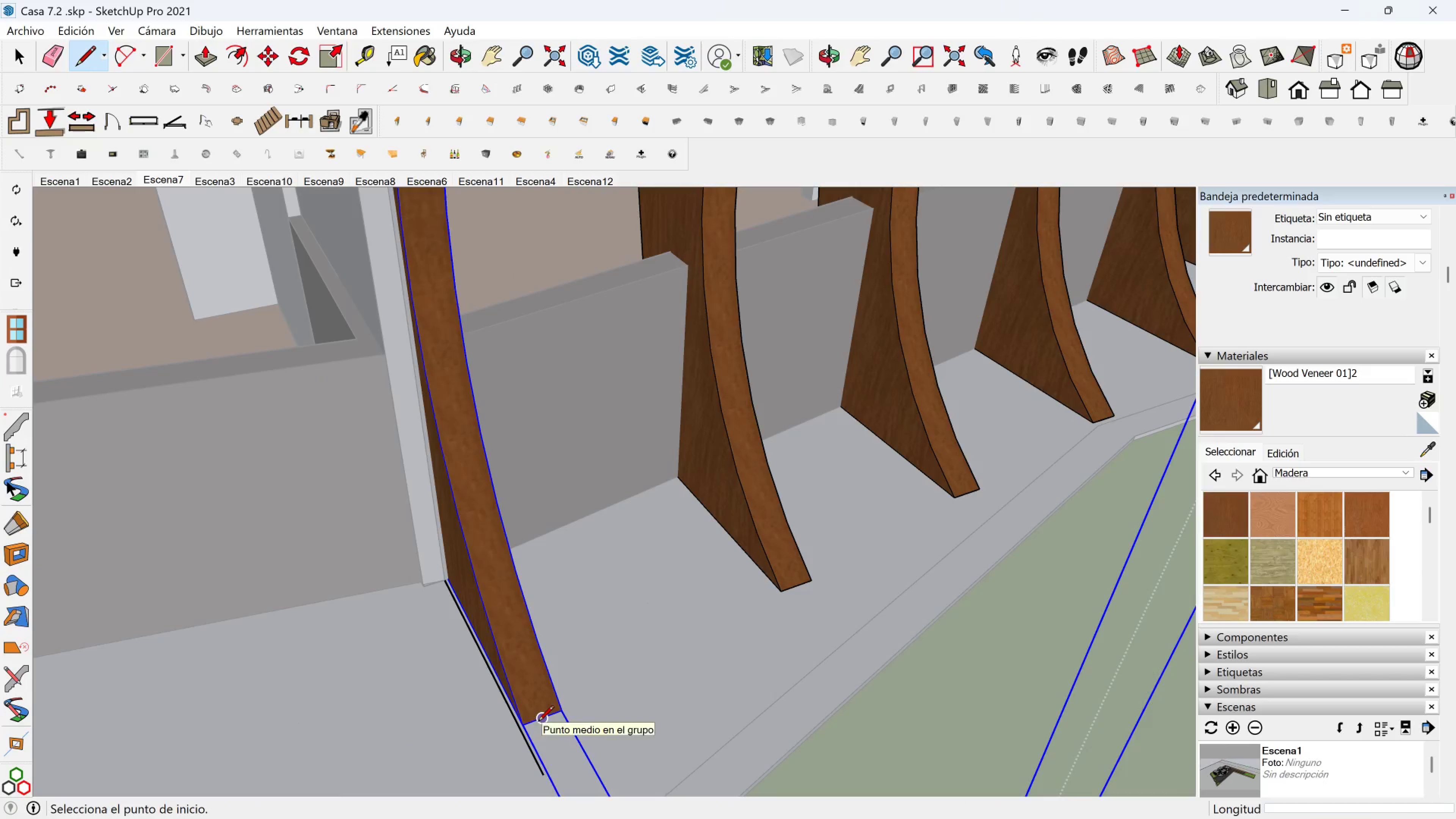 
key(M)
 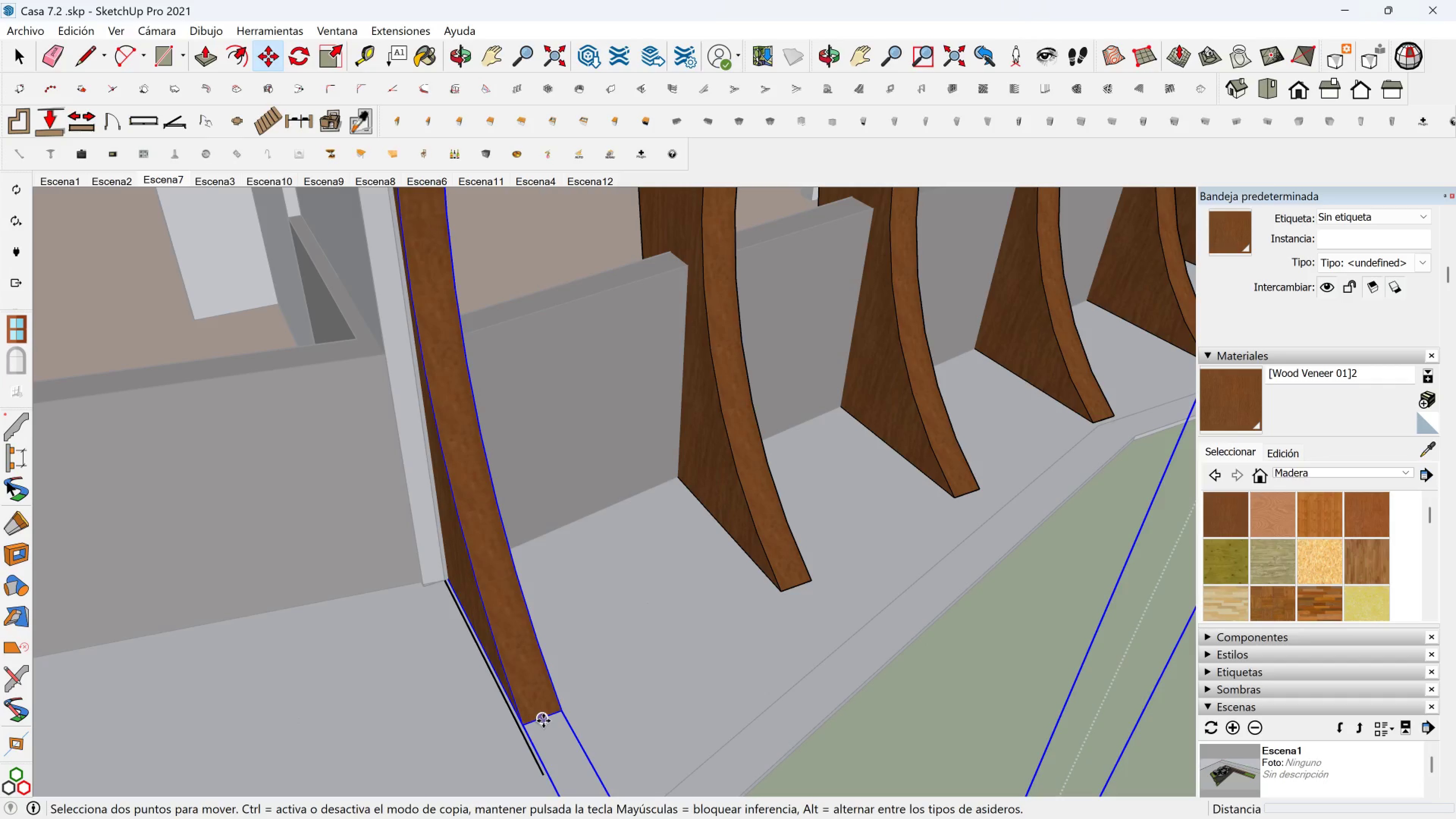 
left_click([543, 721])
 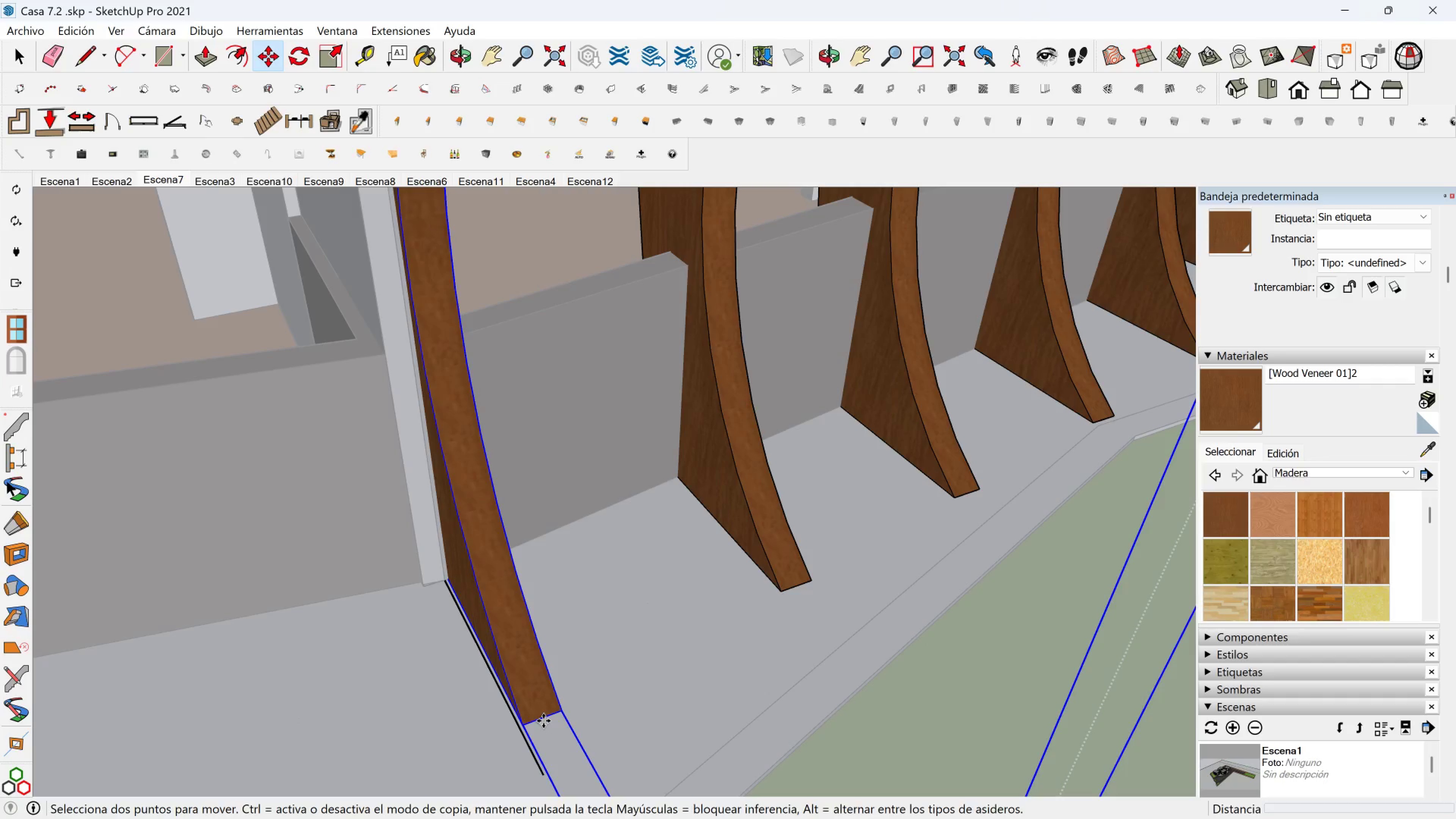 
hold_key(key=ShiftLeft, duration=1.09)
left_click([523, 724])
 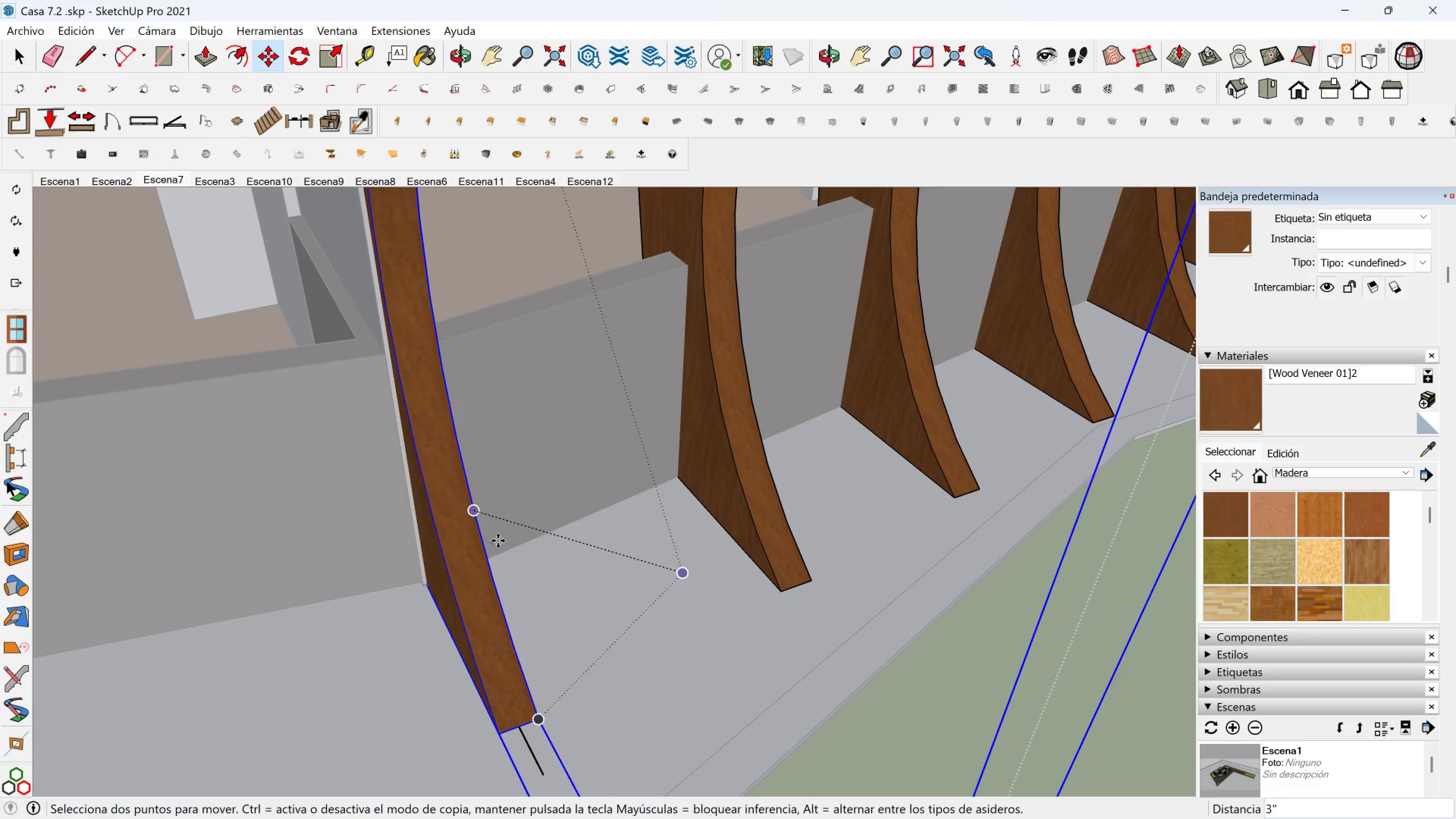 
key(E)
 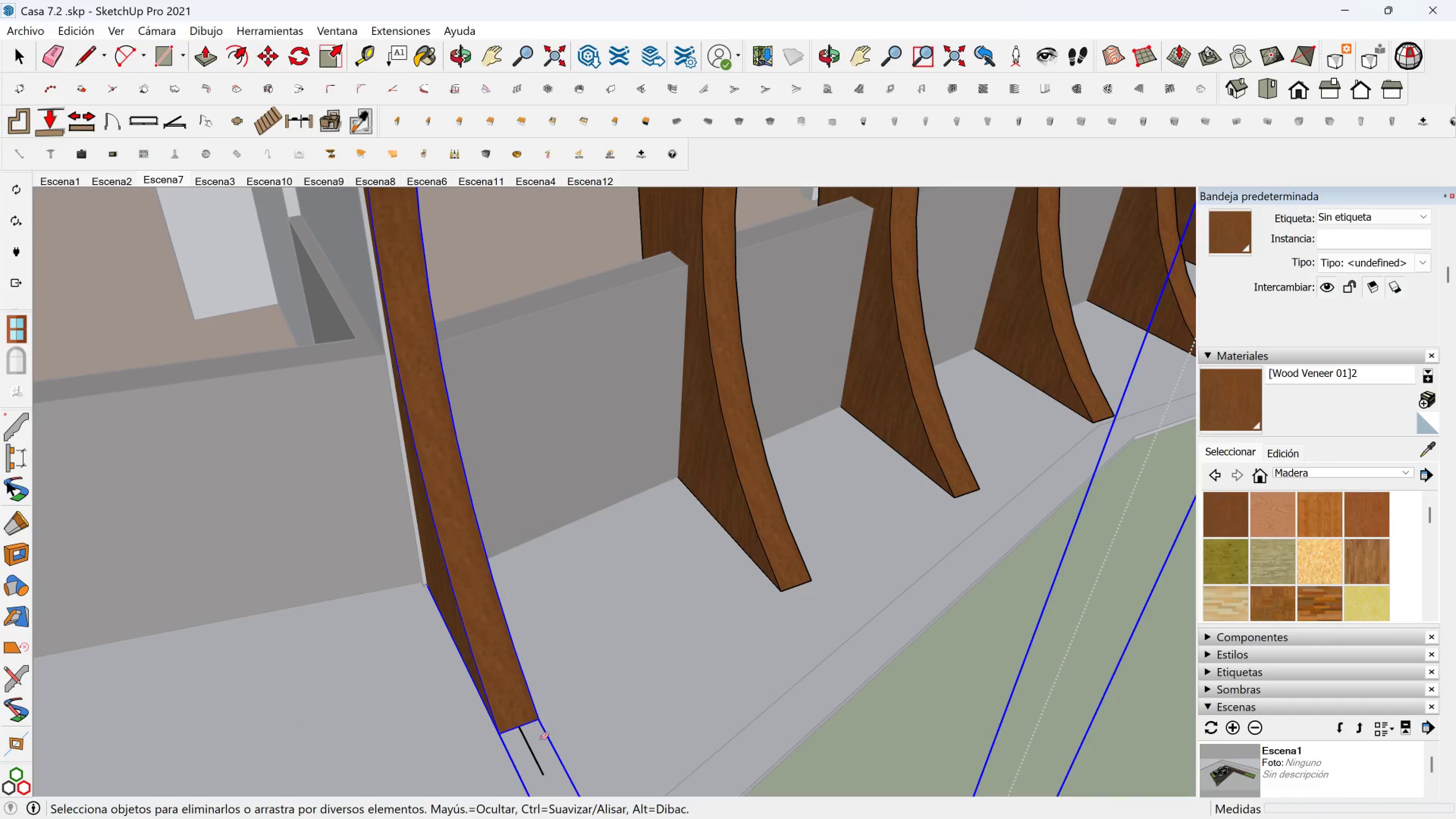 
left_click_drag(start_coordinate=[540, 739], to_coordinate=[521, 752])
 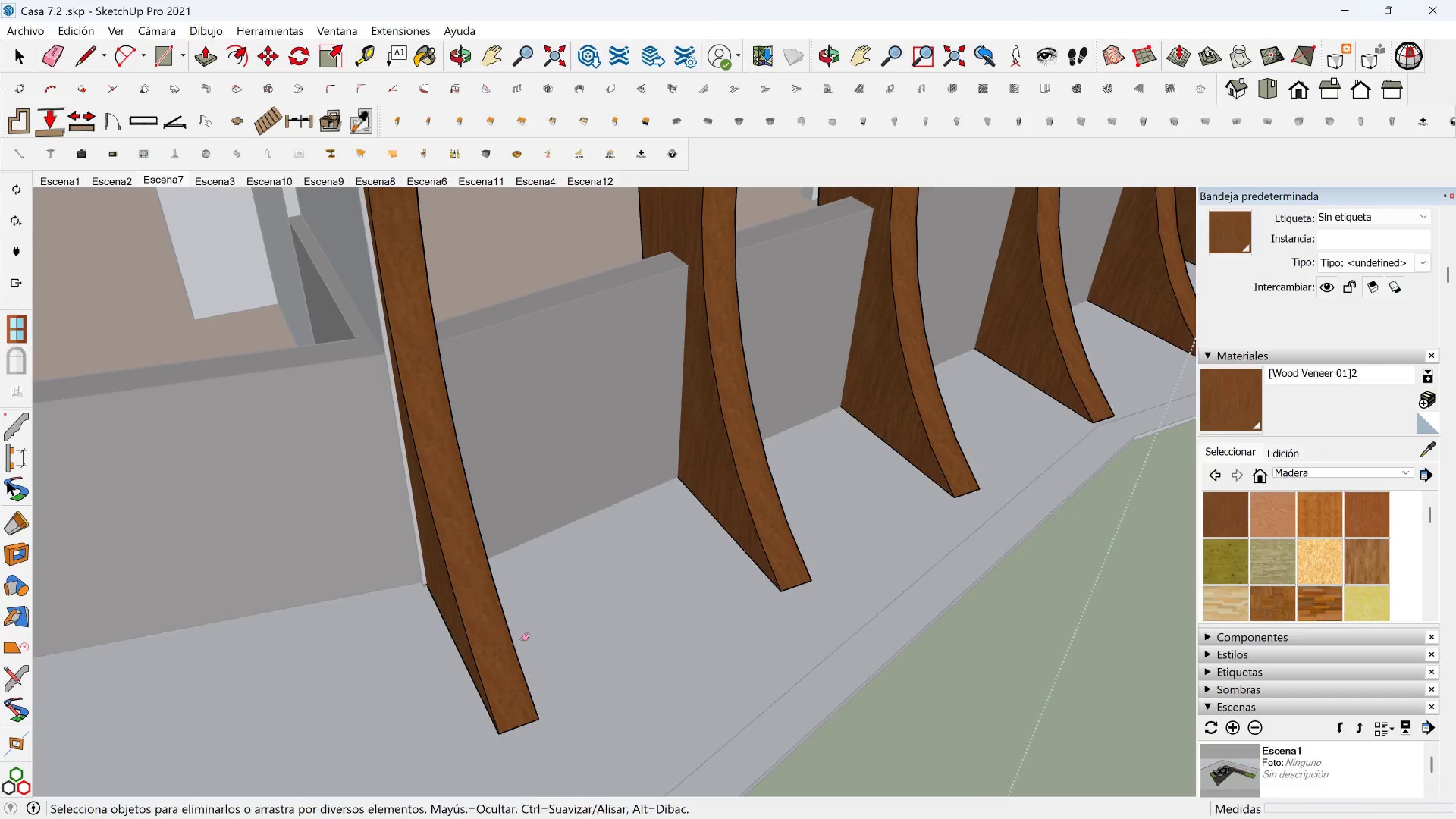 
scroll: coordinate [504, 613], scroll_direction: down, amount: 4.0
 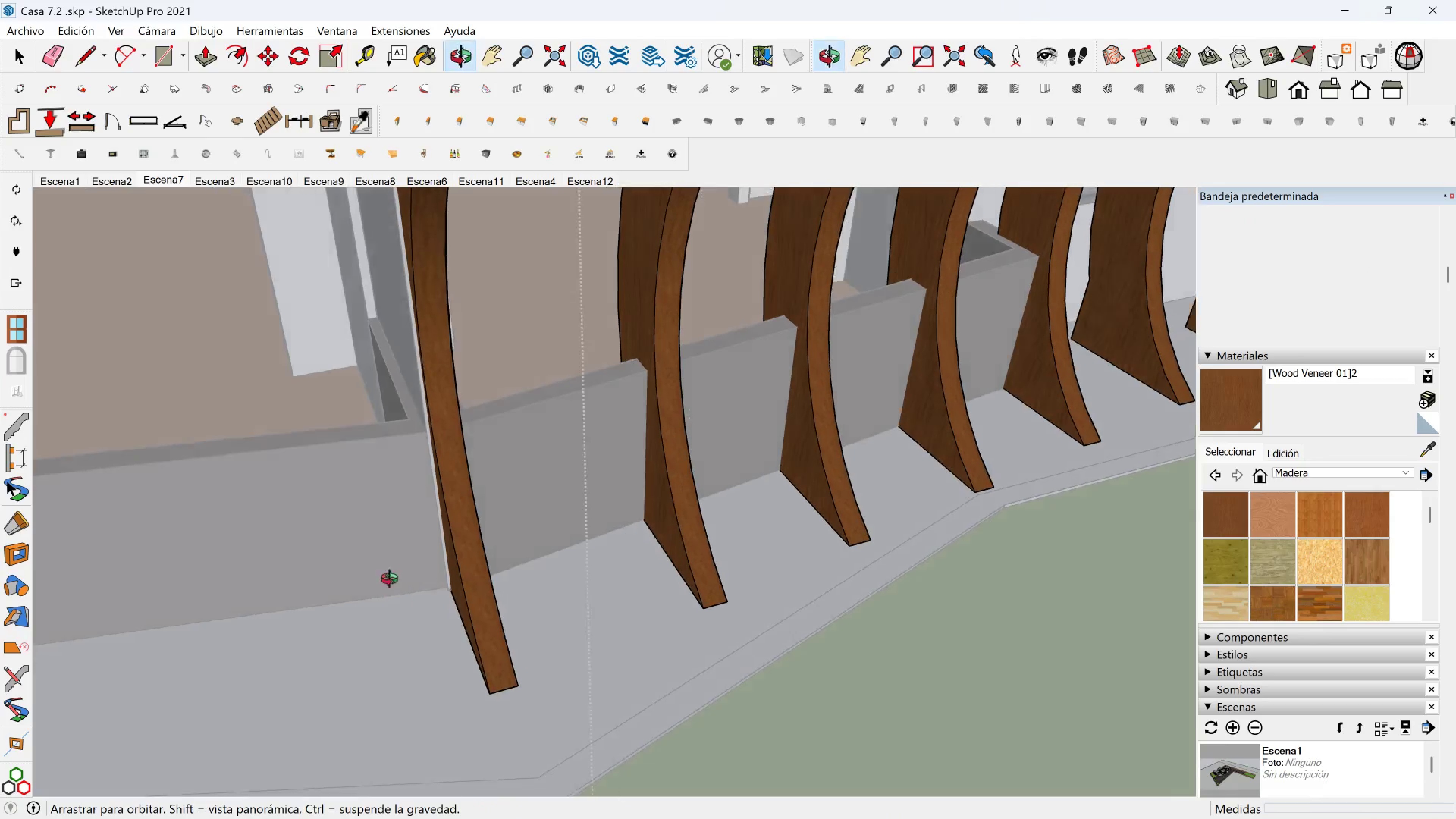 
key(Space)
 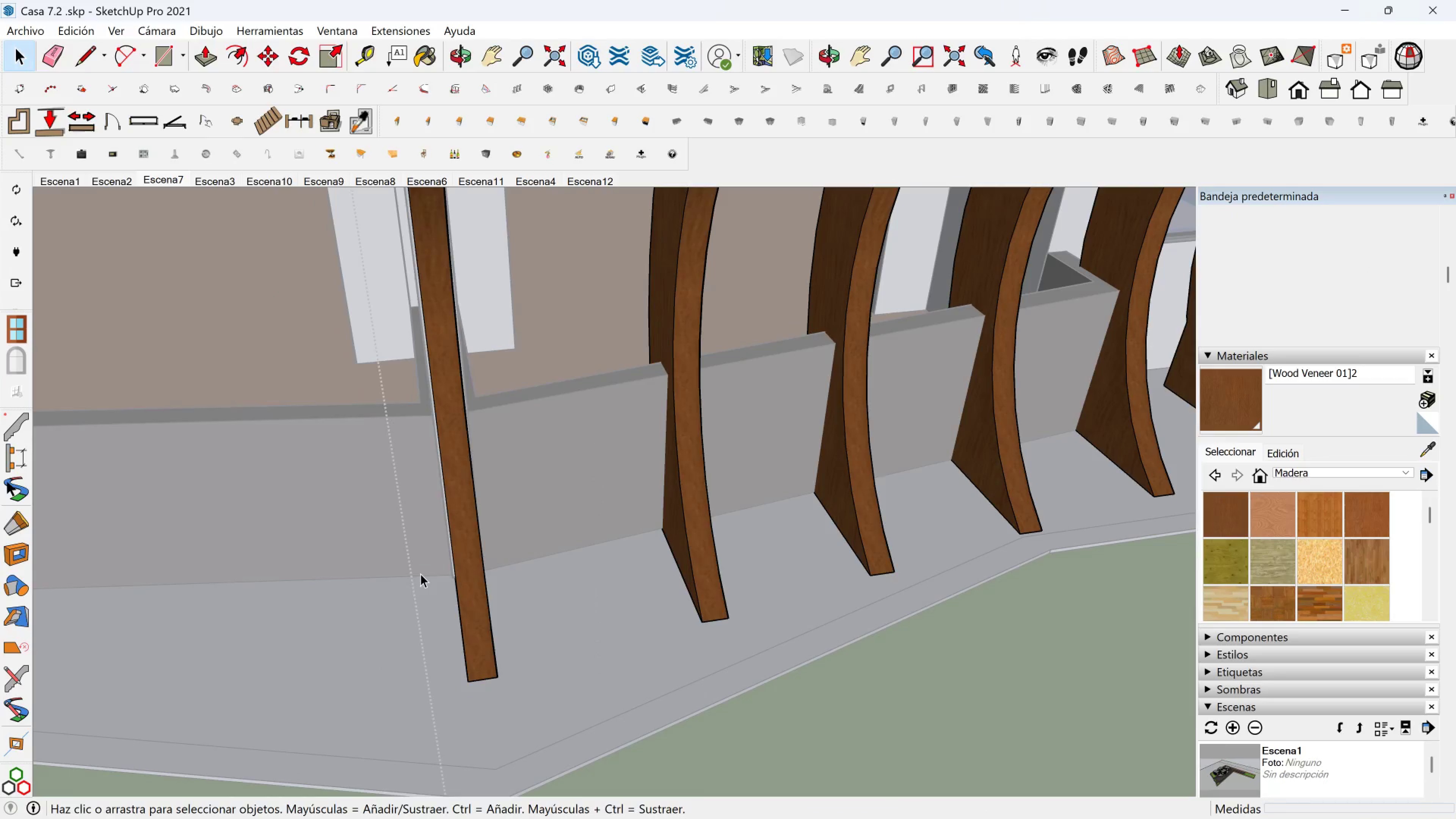 
scroll: coordinate [422, 571], scroll_direction: down, amount: 6.0
 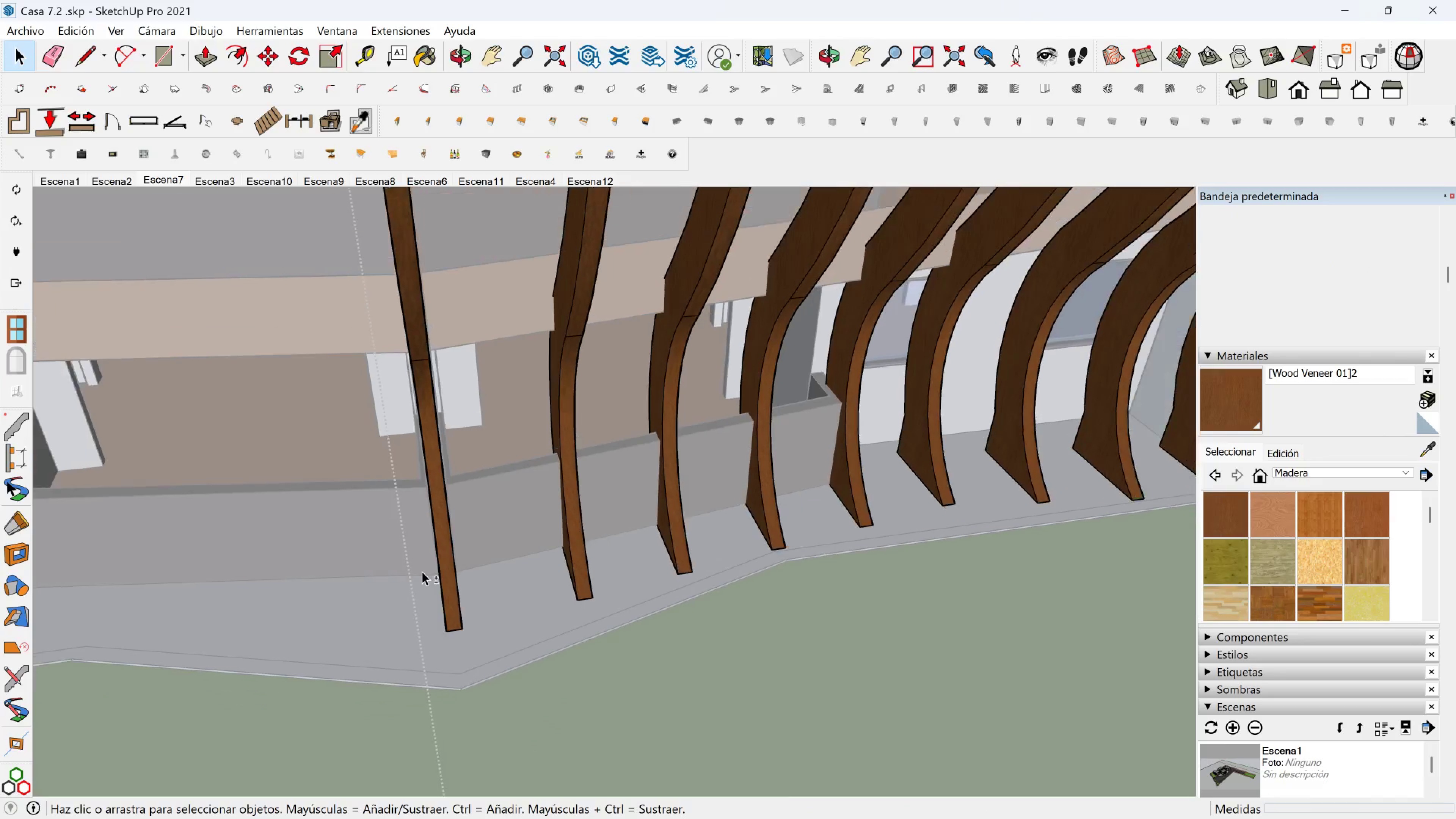 
key(Shift+ShiftLeft)
 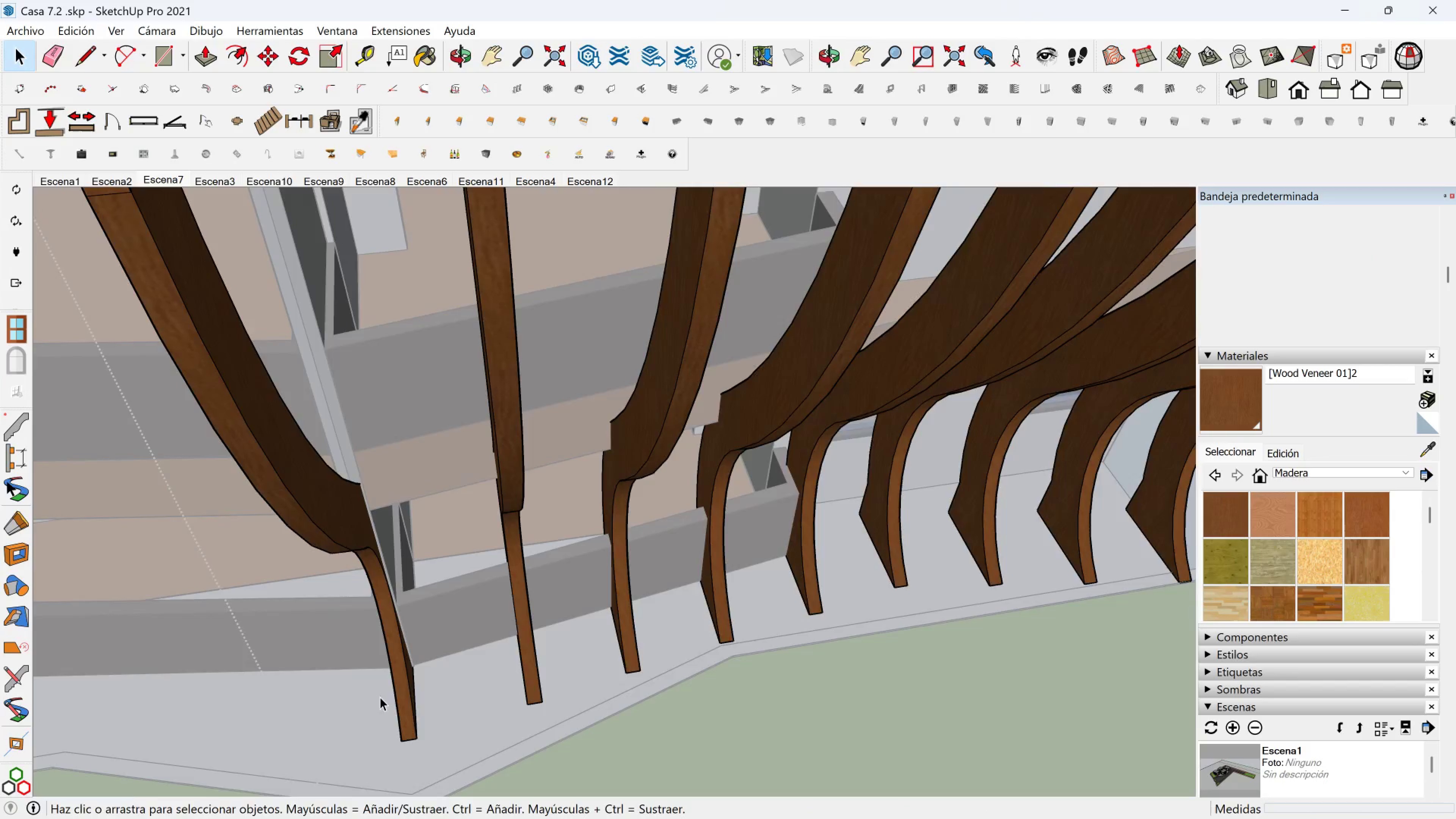 
scroll: coordinate [373, 701], scroll_direction: down, amount: 3.0
 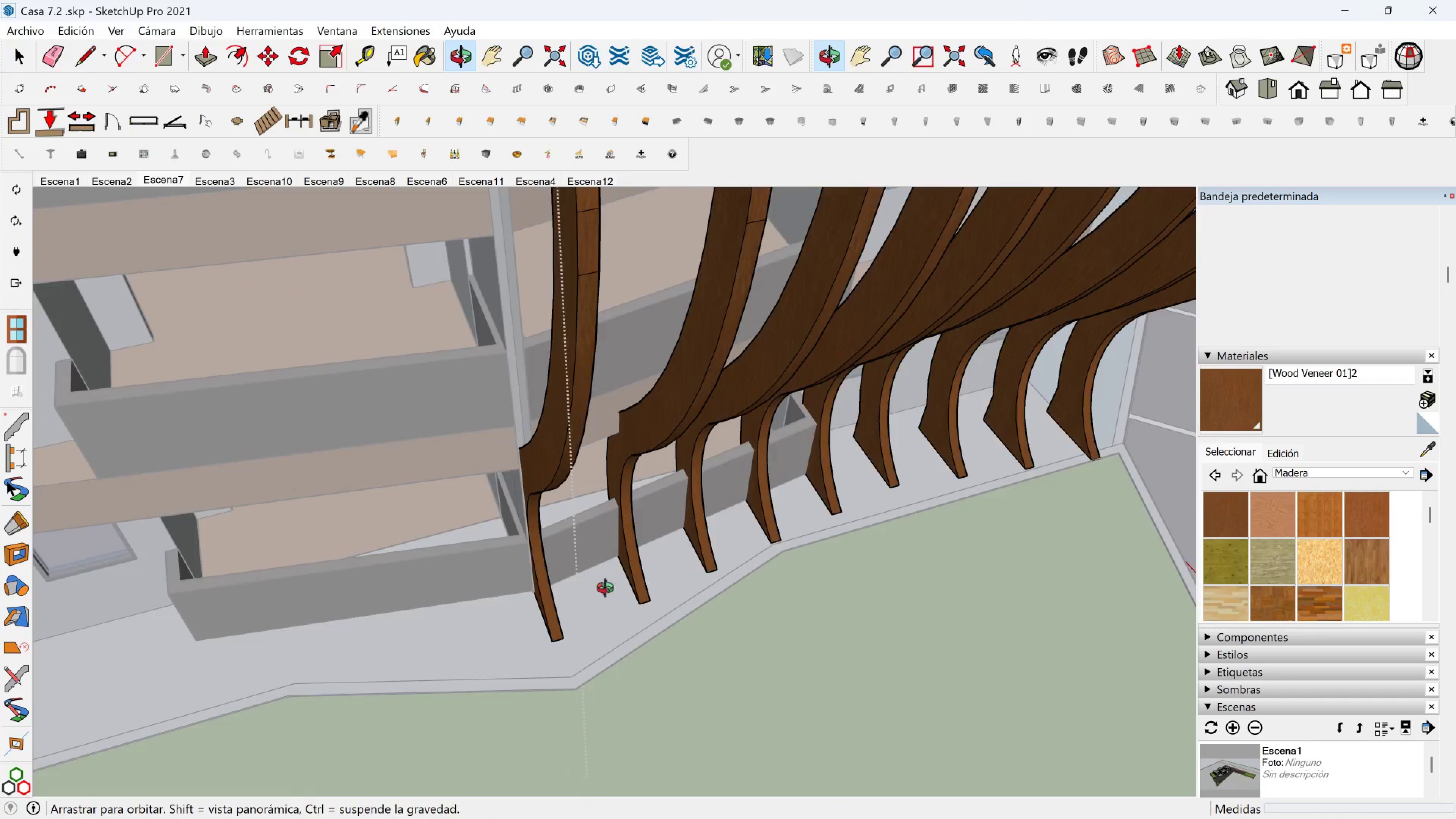 
hold_key(key=ShiftLeft, duration=0.34)
 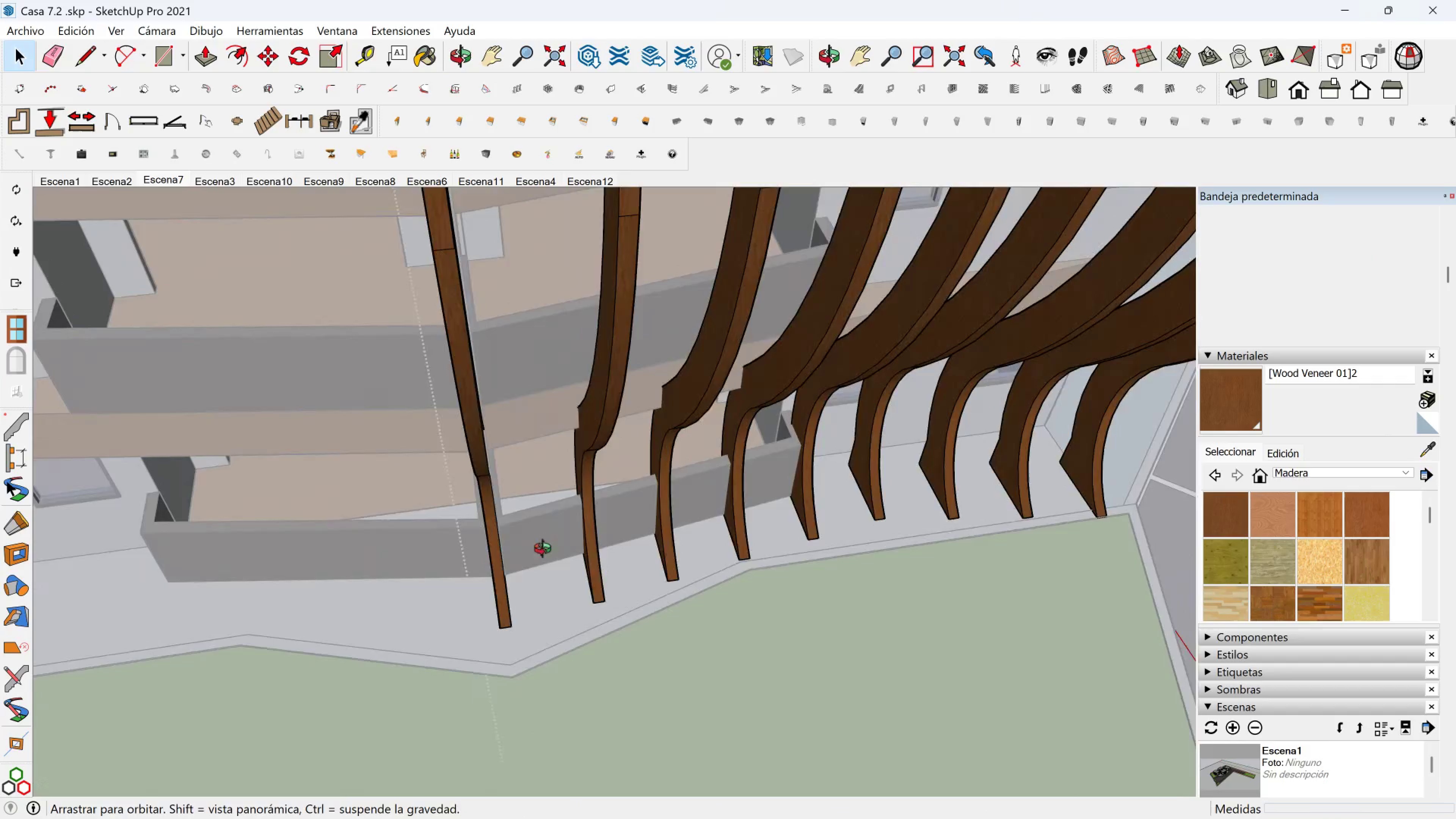 
scroll: coordinate [590, 534], scroll_direction: up, amount: 5.0
 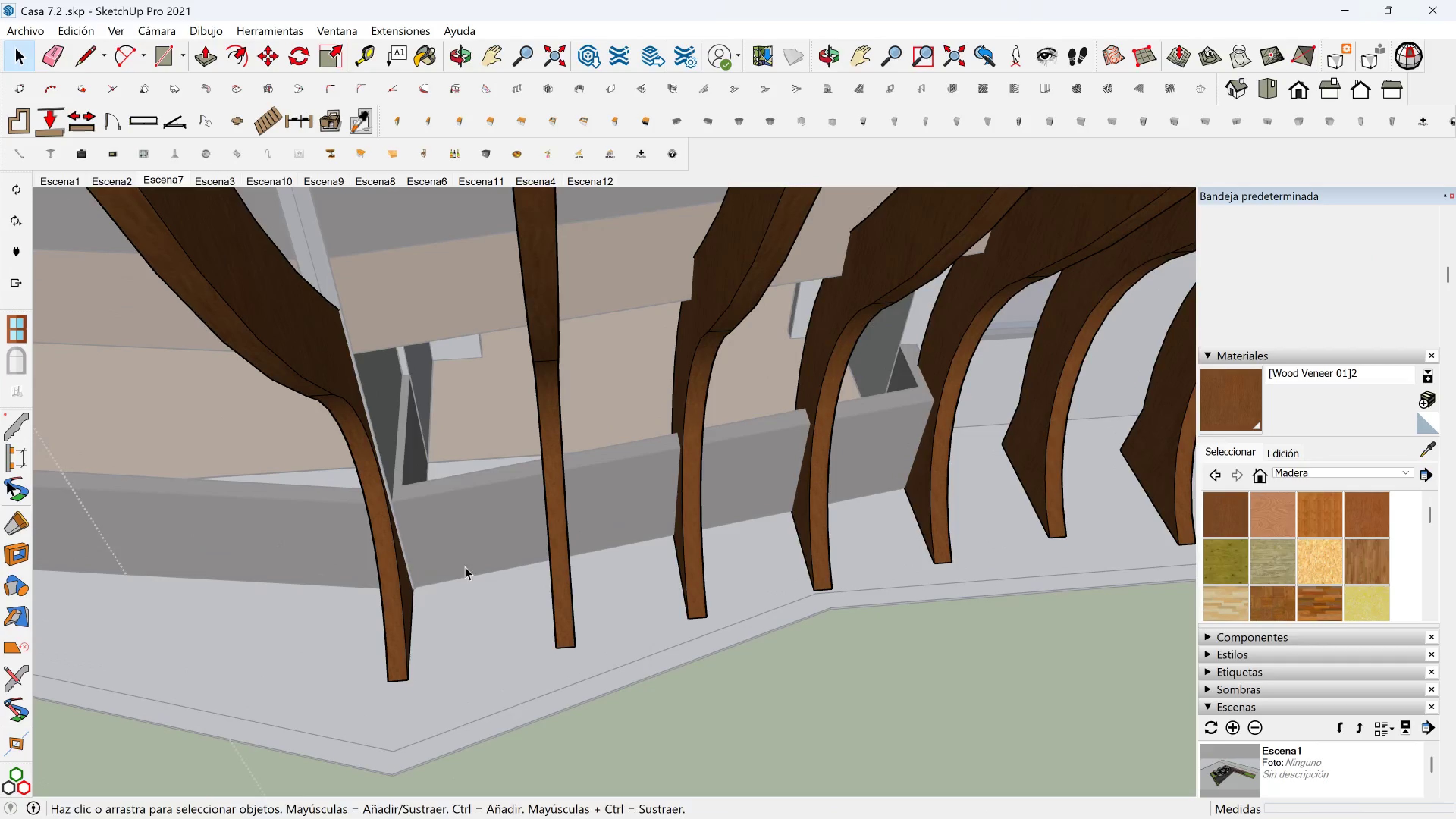 
hold_key(key=ShiftLeft, duration=0.33)
 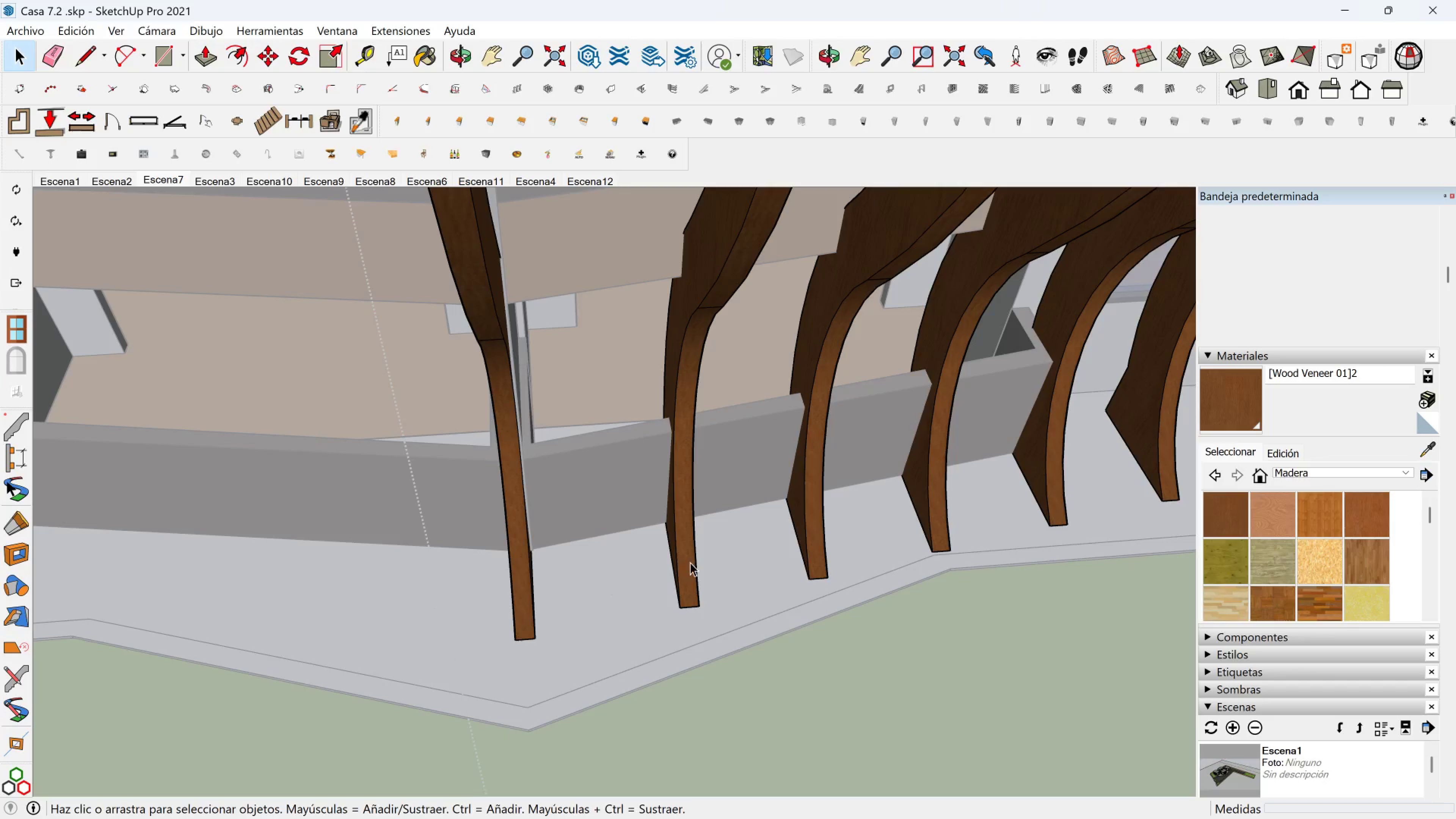 
left_click([690, 562])
 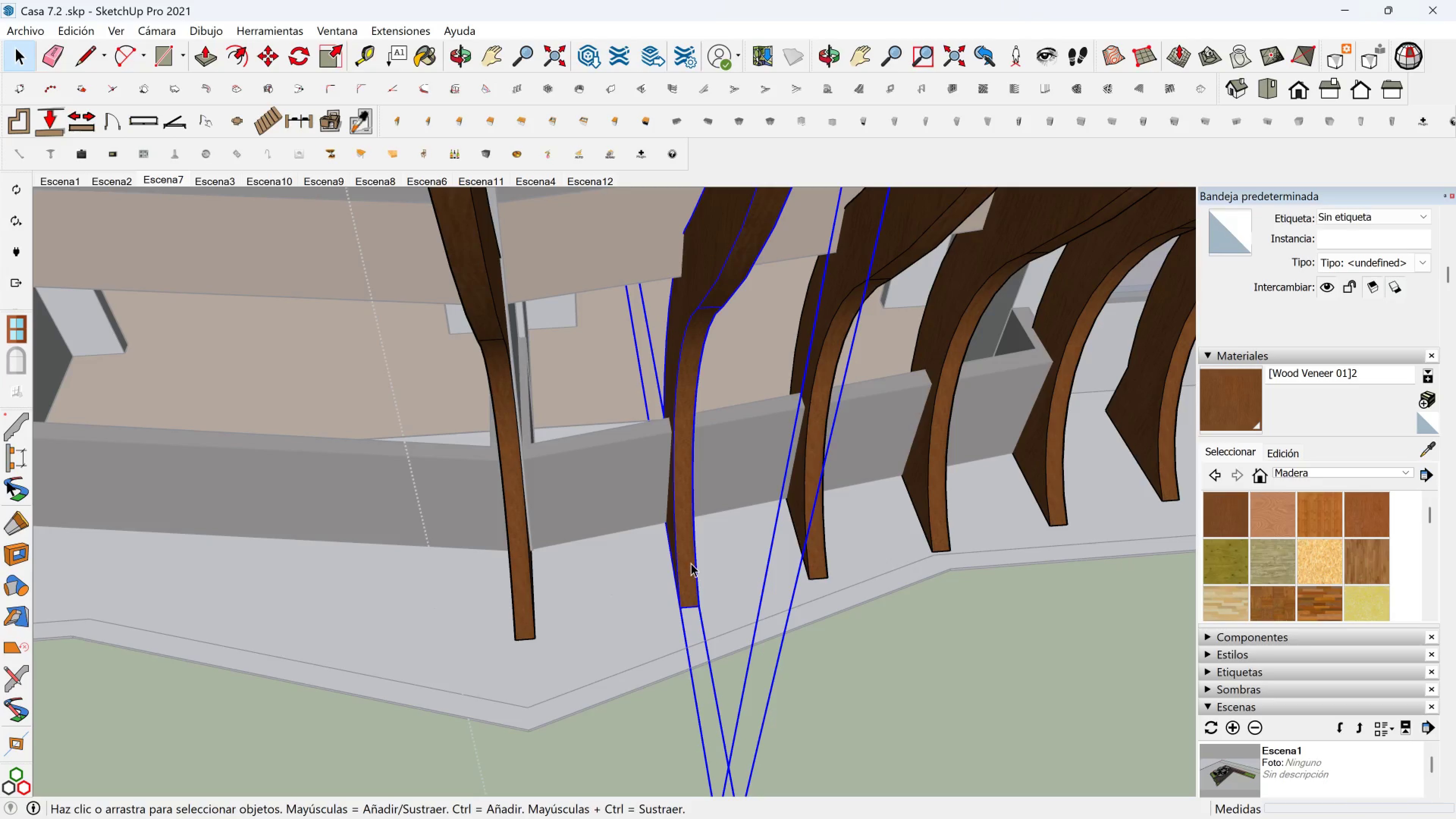 
key(M)
 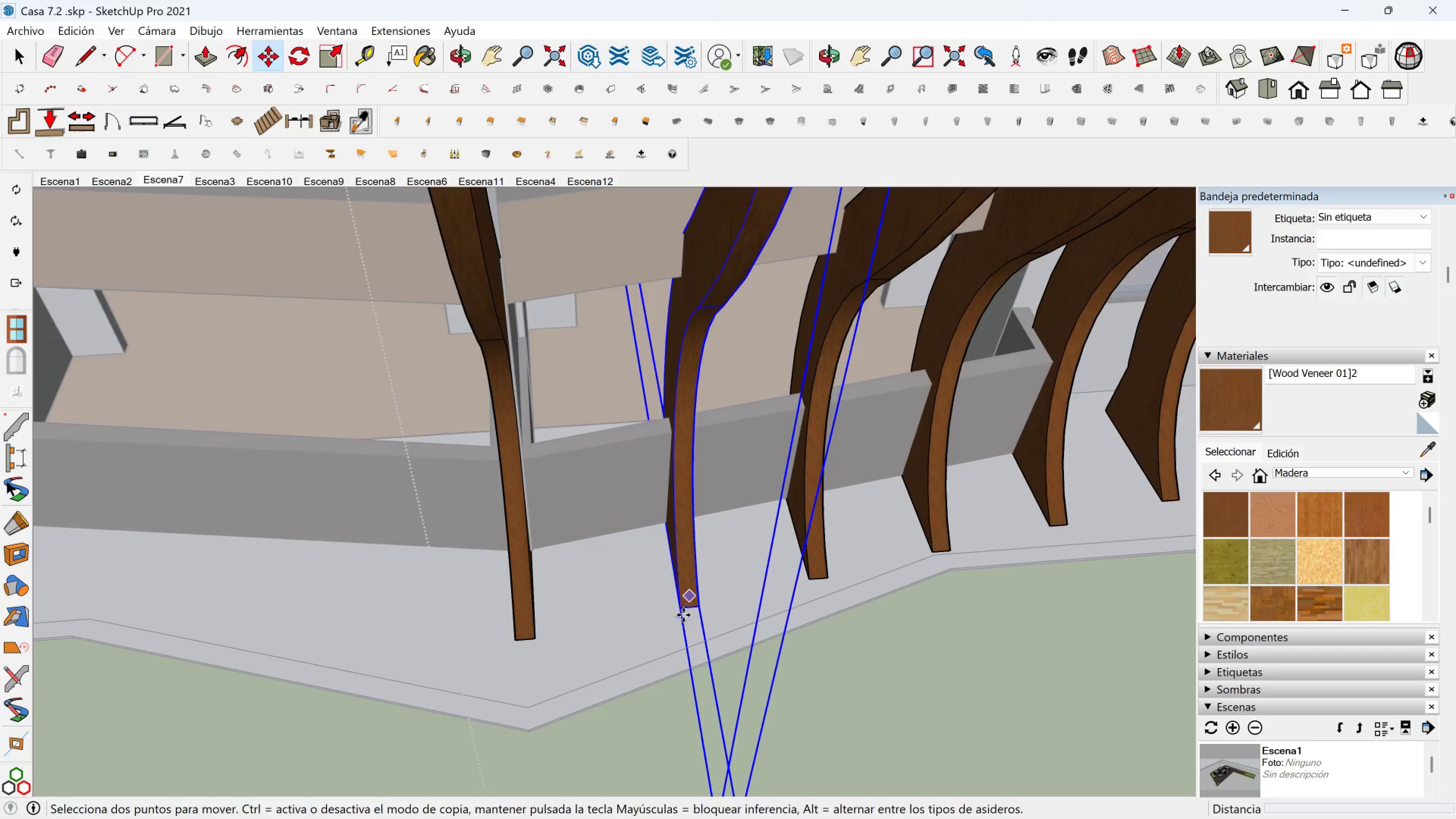 
scroll: coordinate [691, 603], scroll_direction: up, amount: 5.0
 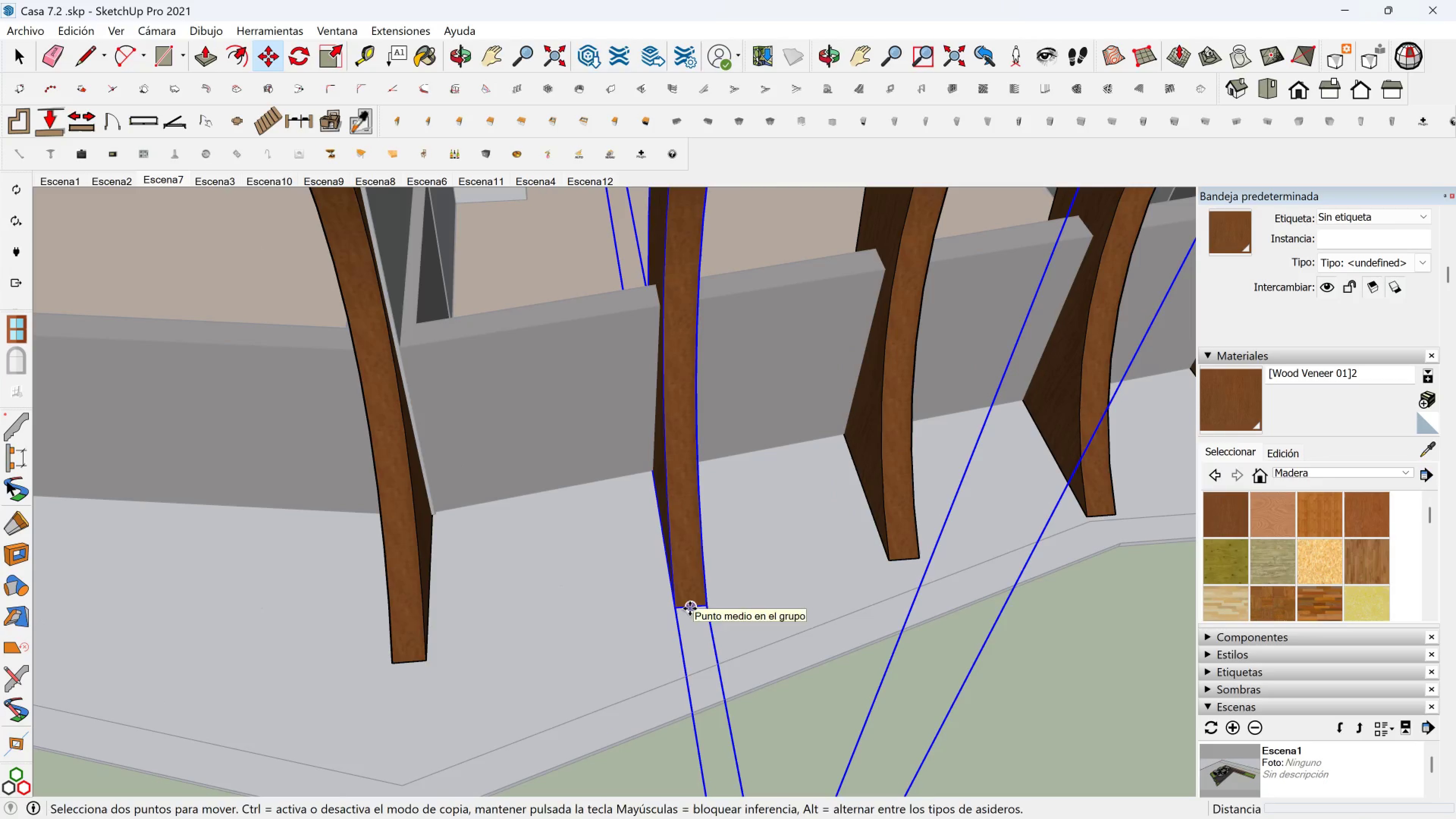 
left_click([690, 609])
 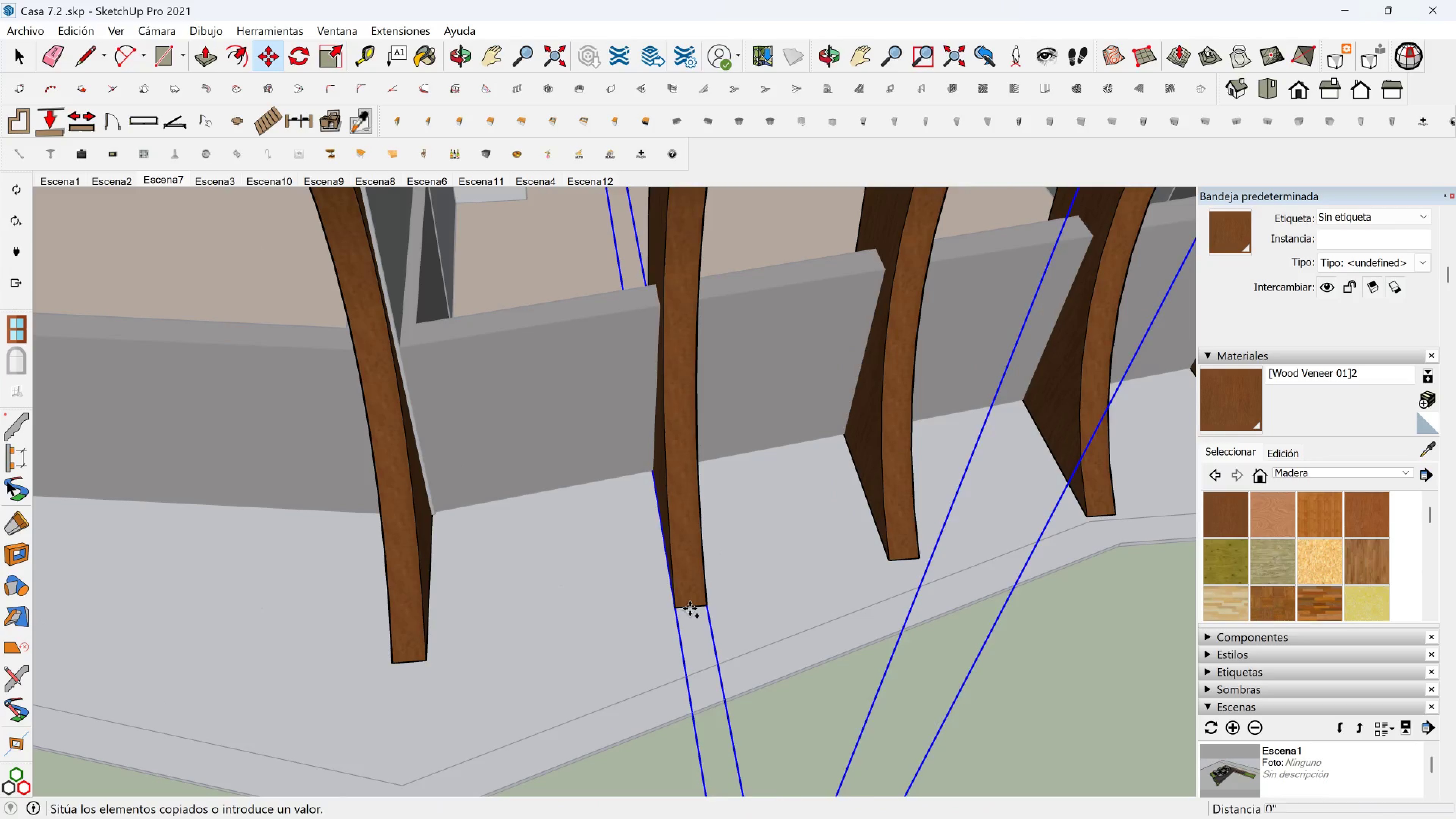 
key(Control+ControlLeft)
 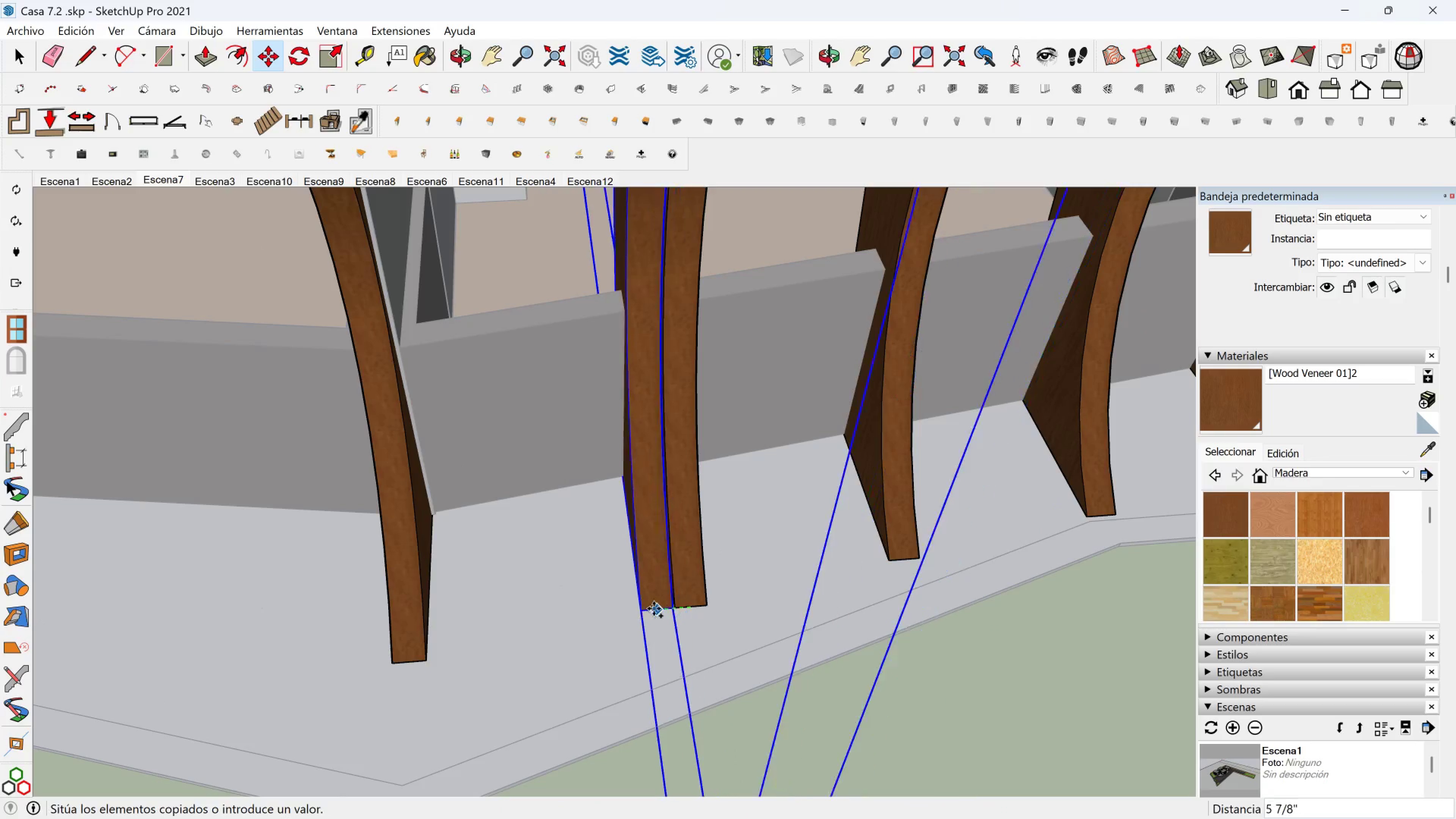 
hold_key(key=ShiftLeft, duration=1.53)
 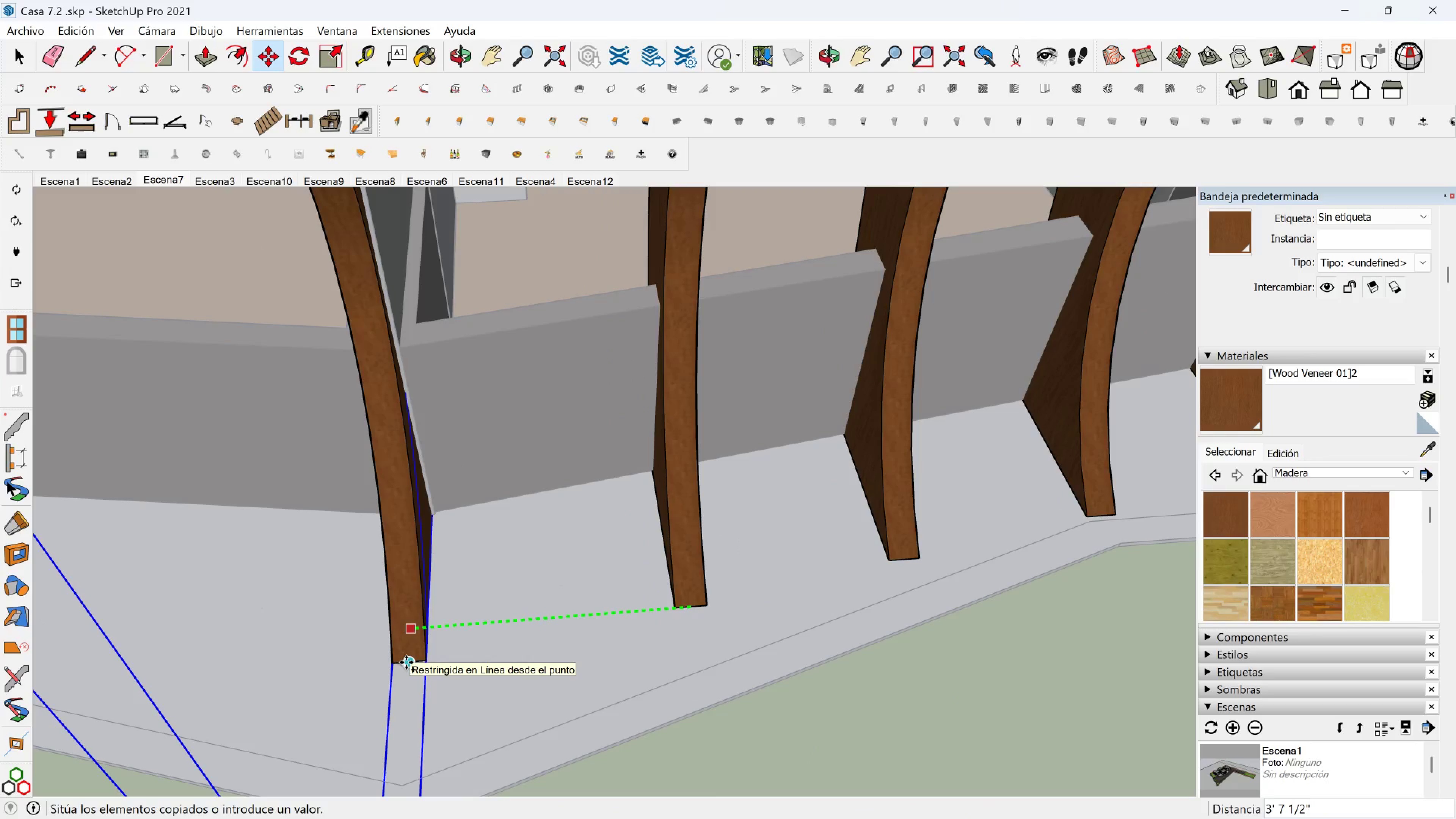 
hold_key(key=ShiftLeft, duration=1.51)
 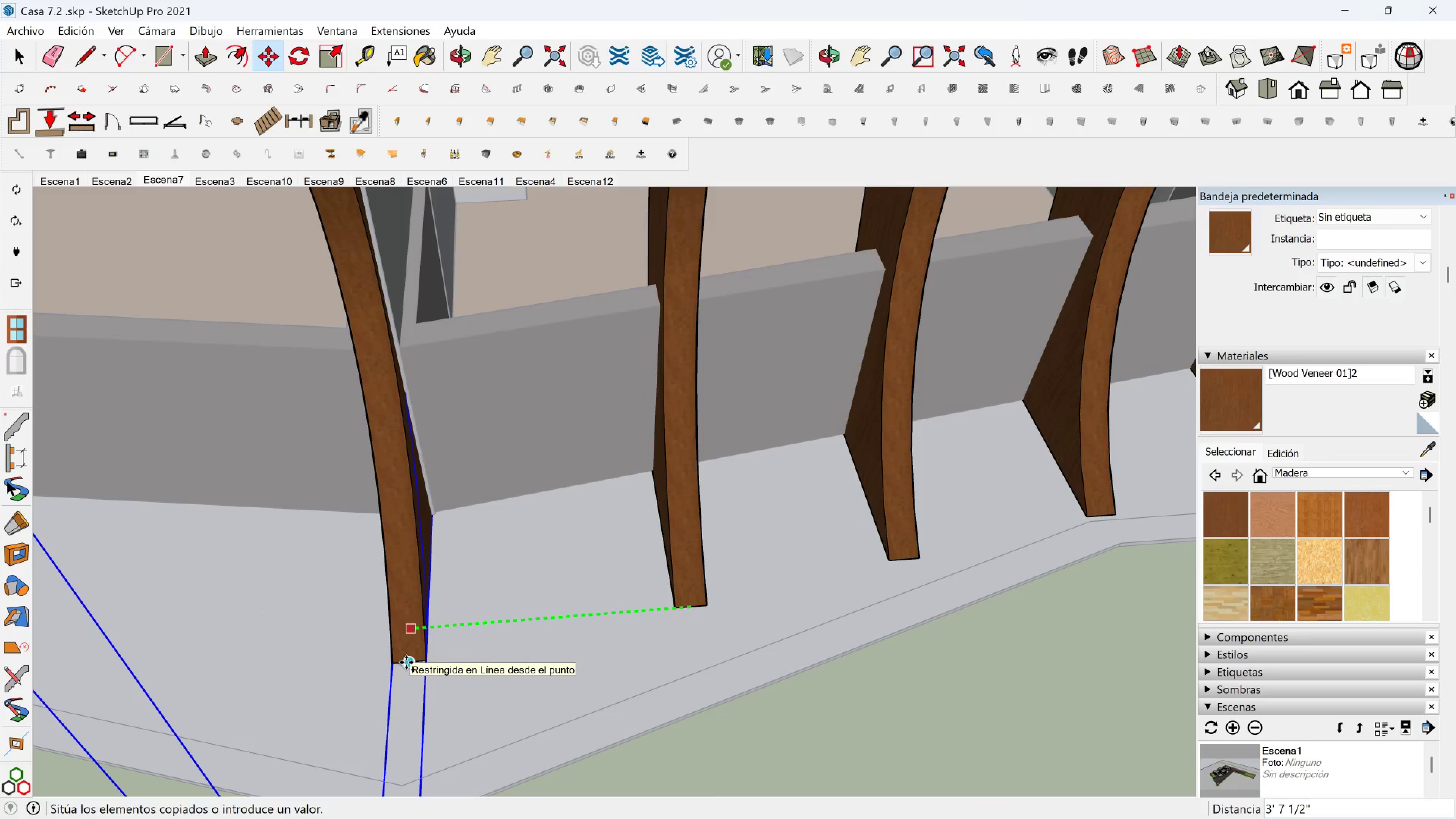 
hold_key(key=ShiftLeft, duration=1.52)
 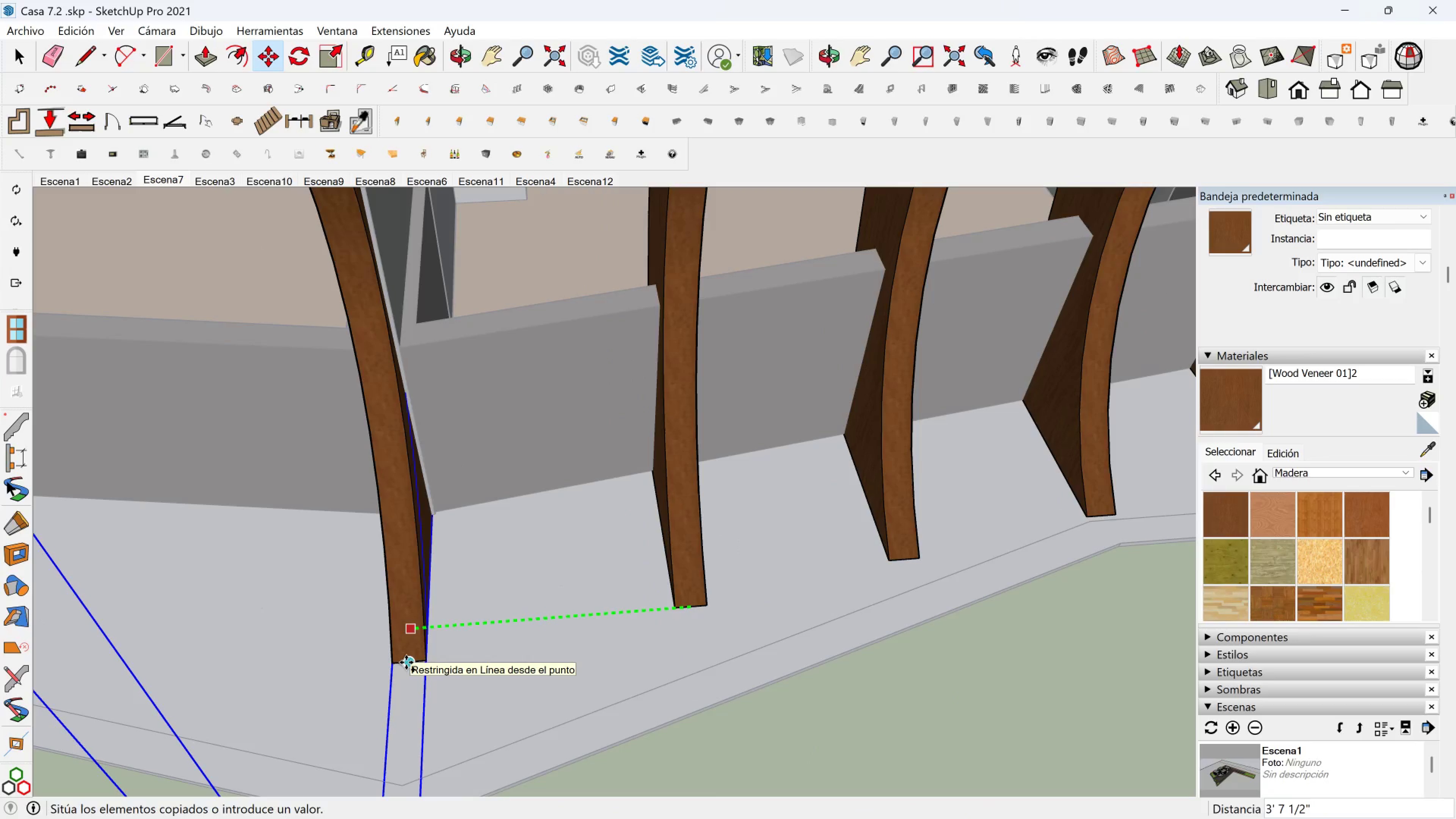 
hold_key(key=ShiftLeft, duration=1.53)
 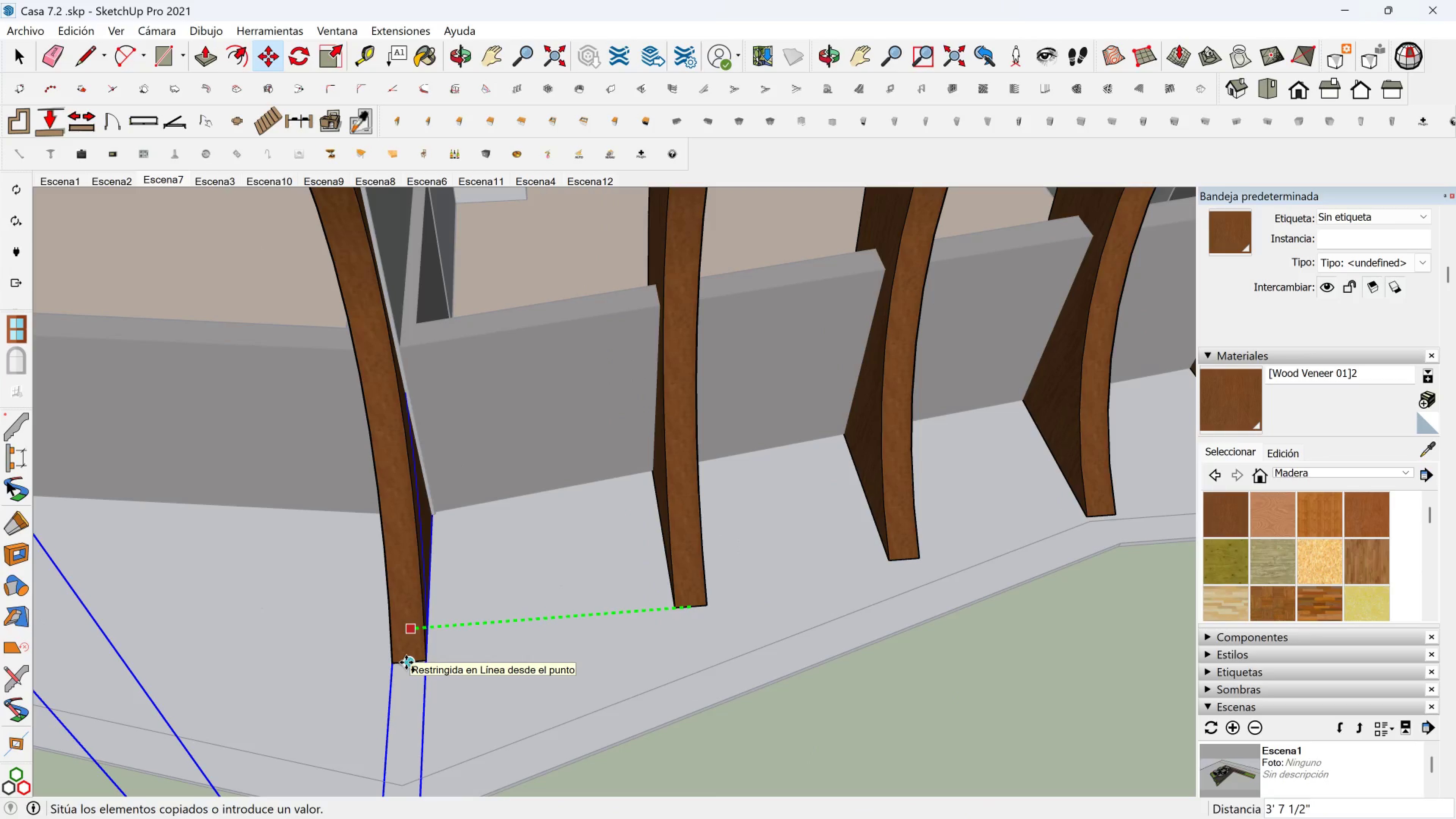 
hold_key(key=ShiftLeft, duration=1.5)
 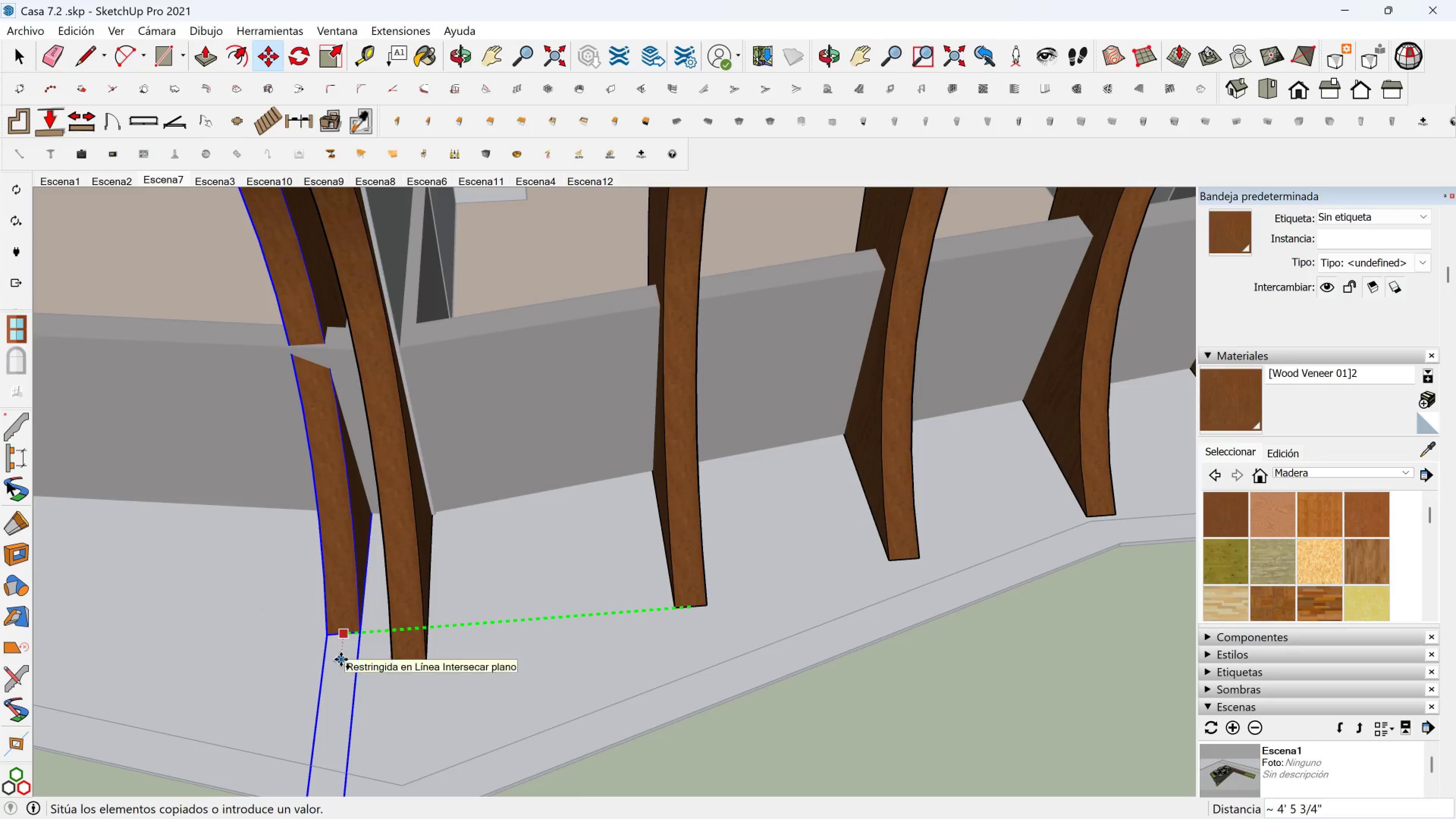 
hold_key(key=ShiftLeft, duration=1.53)
 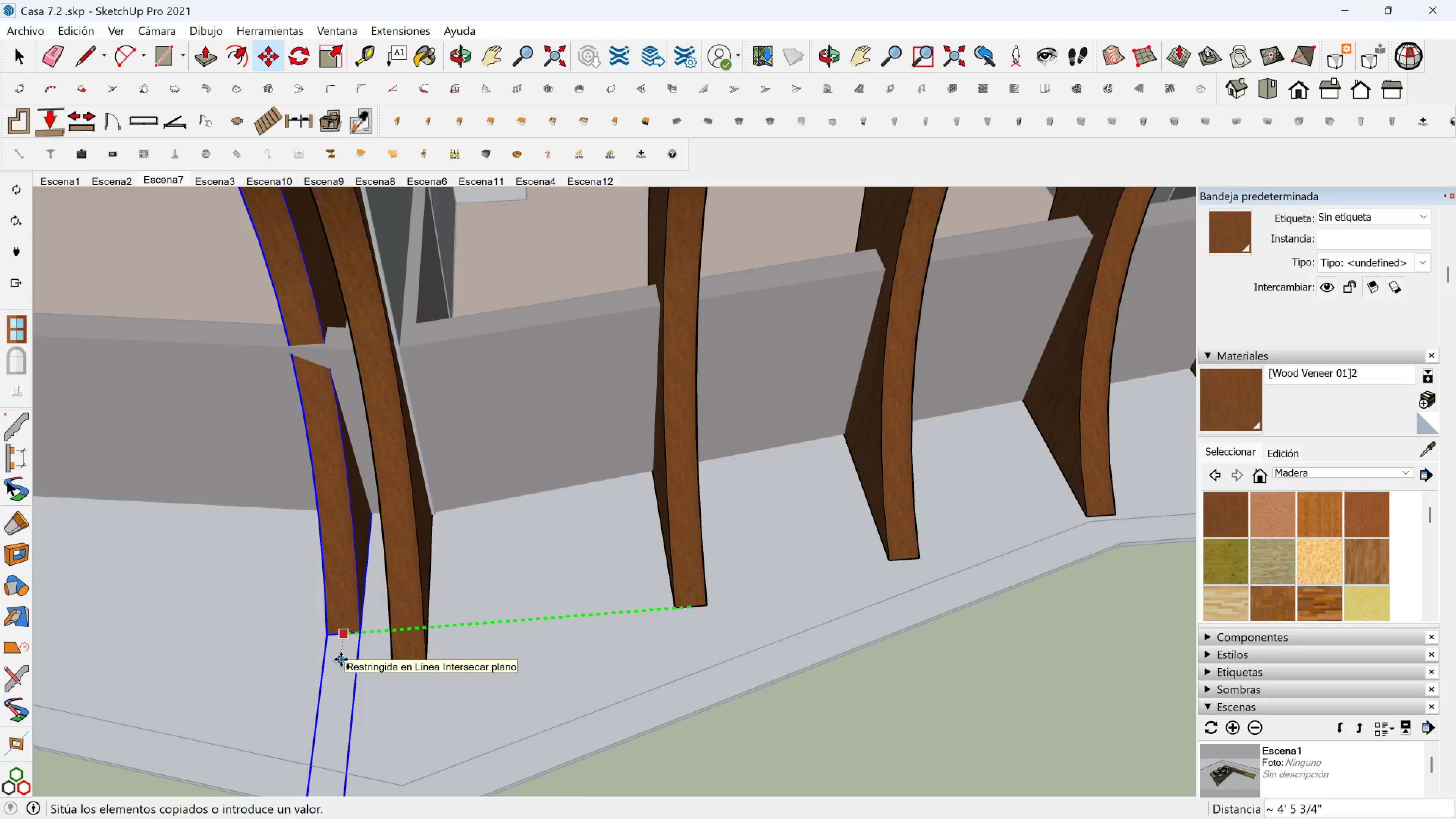 
hold_key(key=ShiftLeft, duration=1.5)
 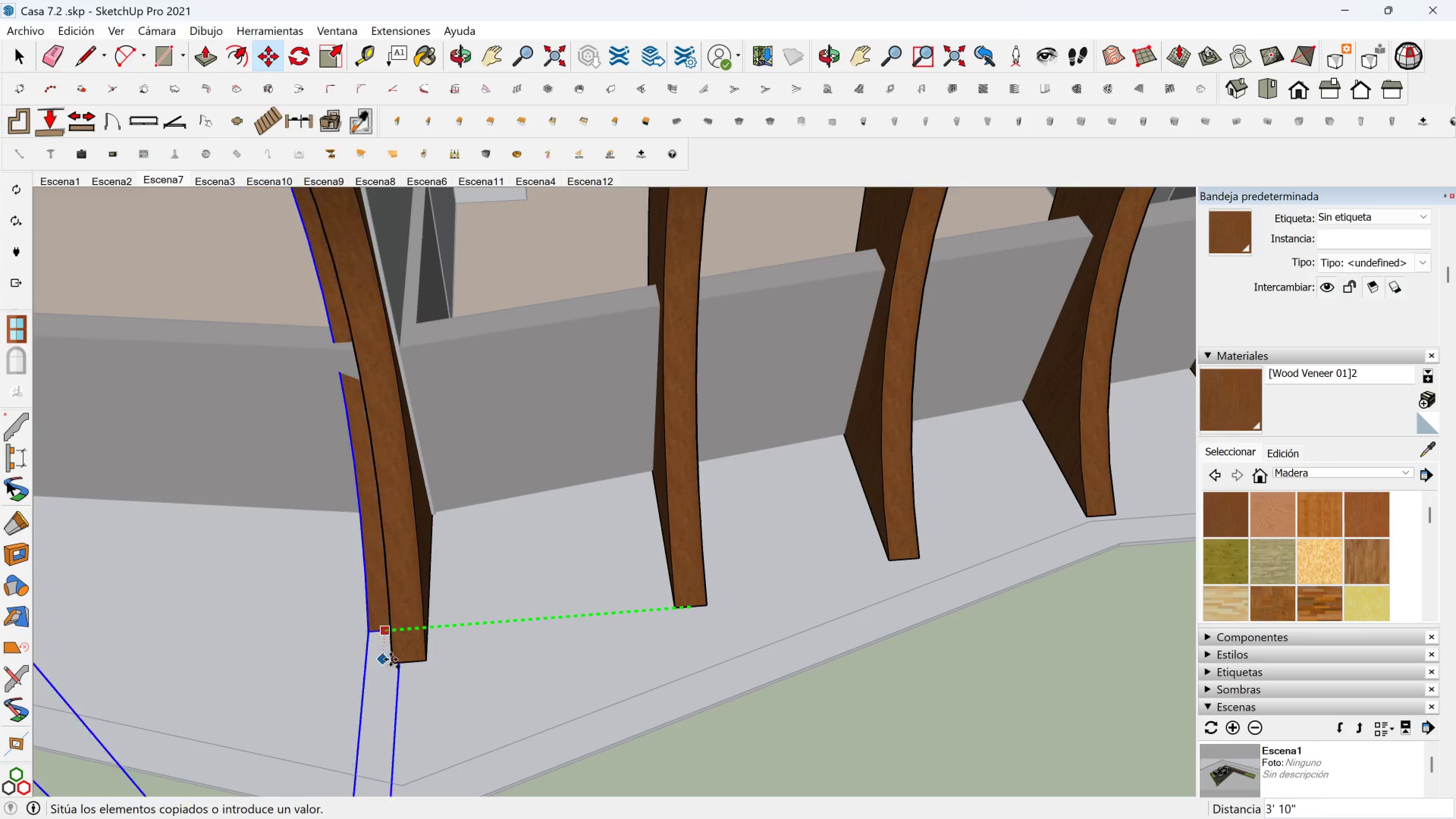 
hold_key(key=ShiftLeft, duration=1.37)
left_click([408, 659])
 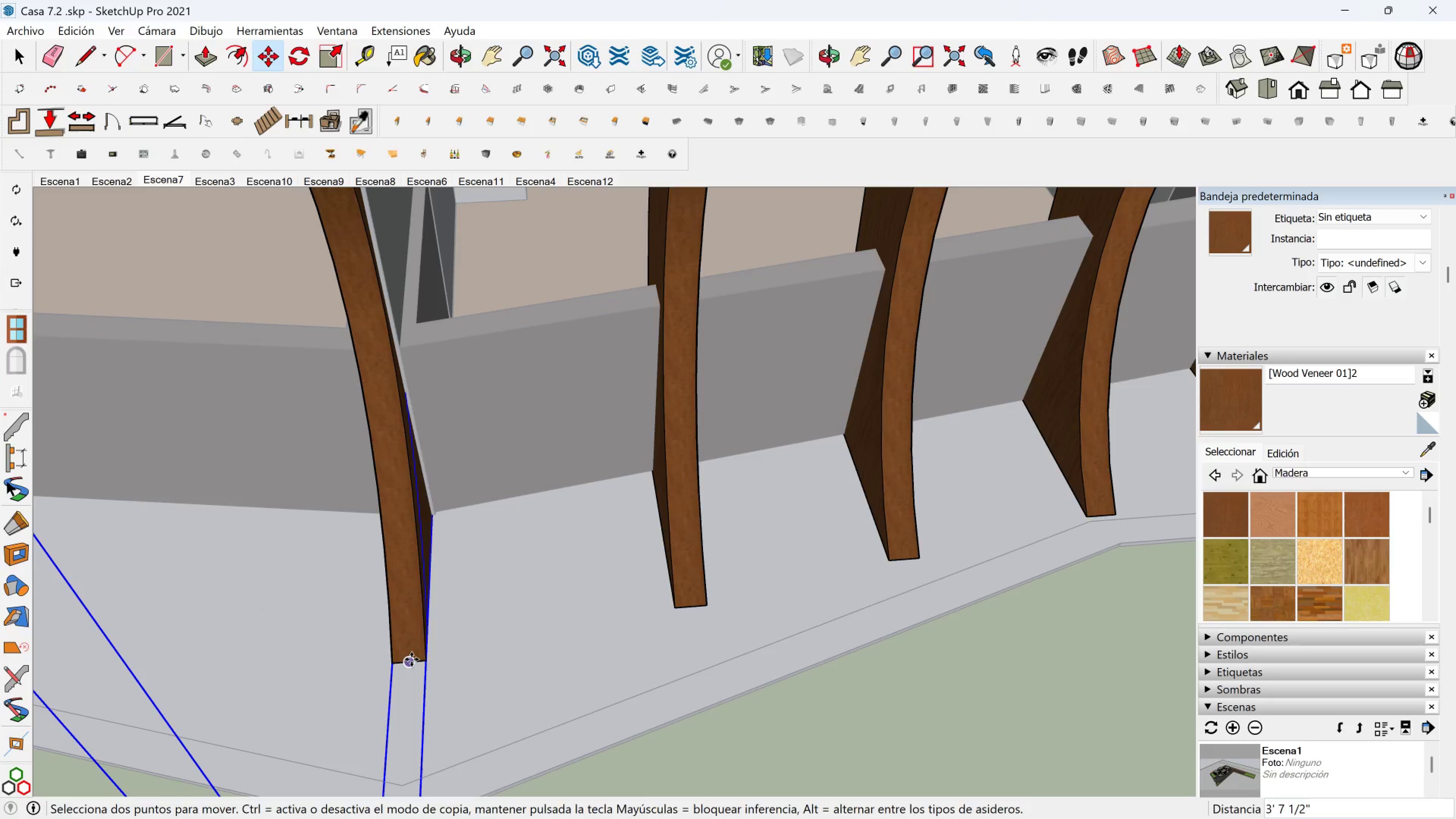 
left_click([411, 659])
 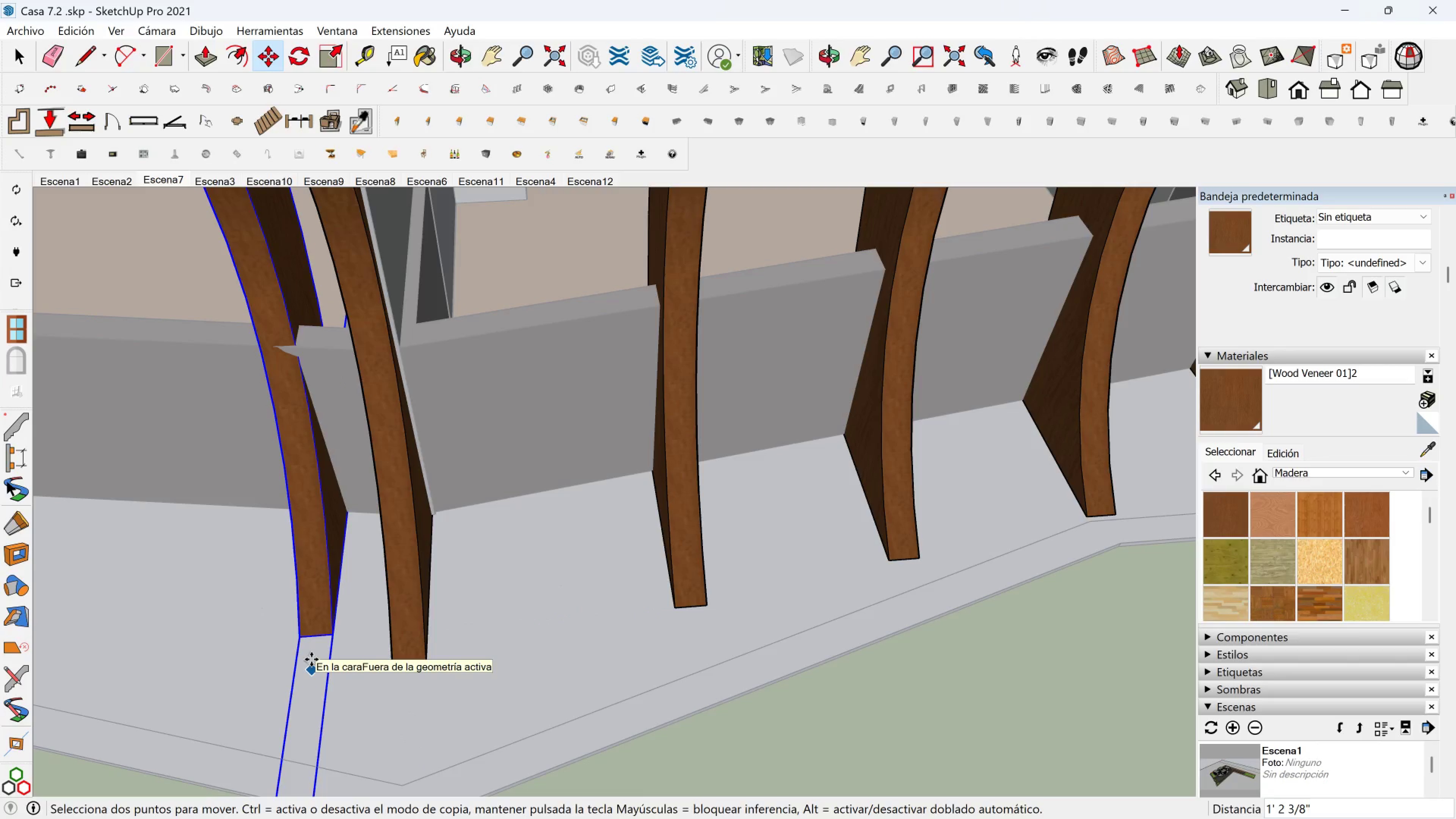 
key(3)
 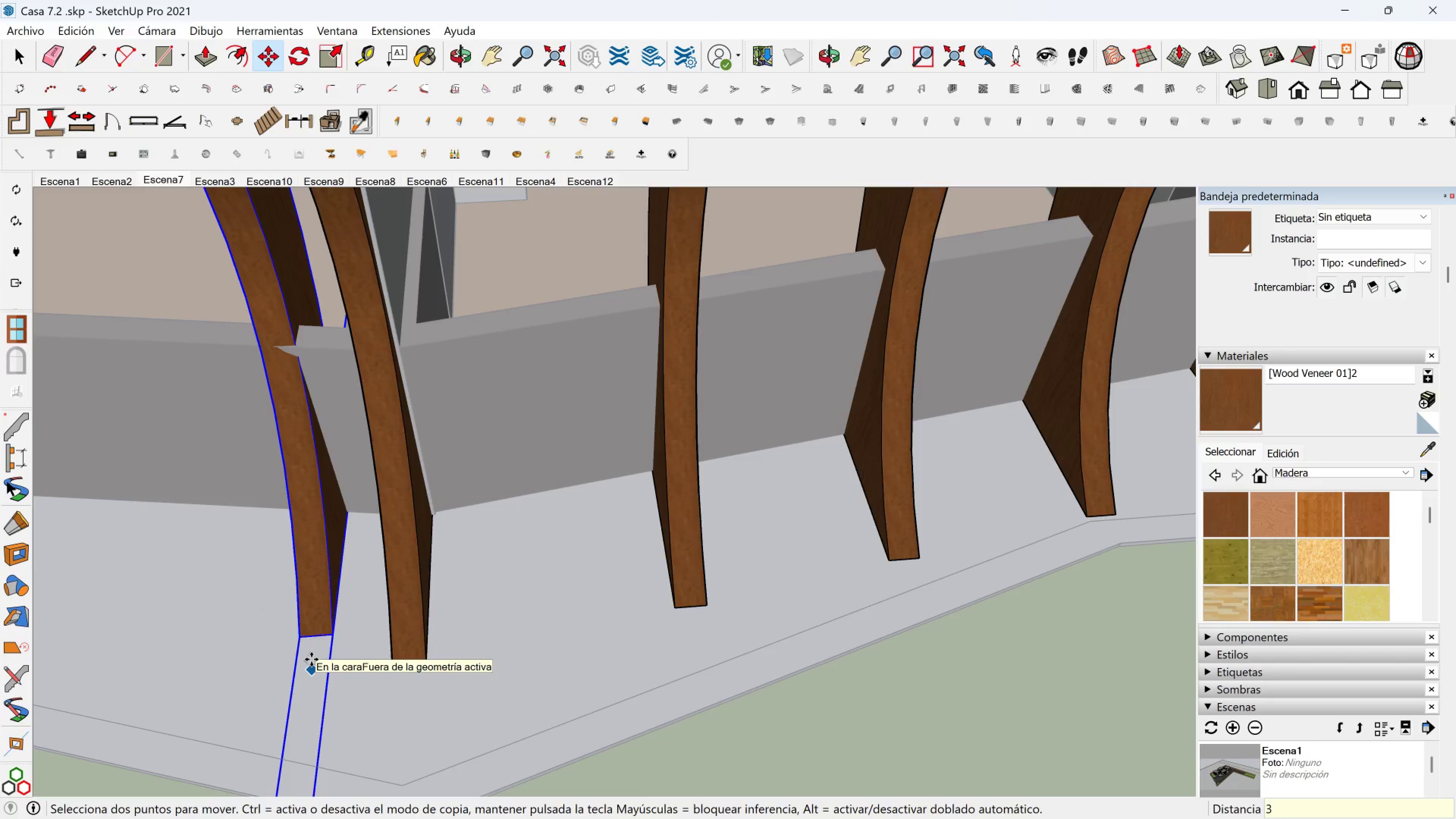 
key(BracketLeft)
 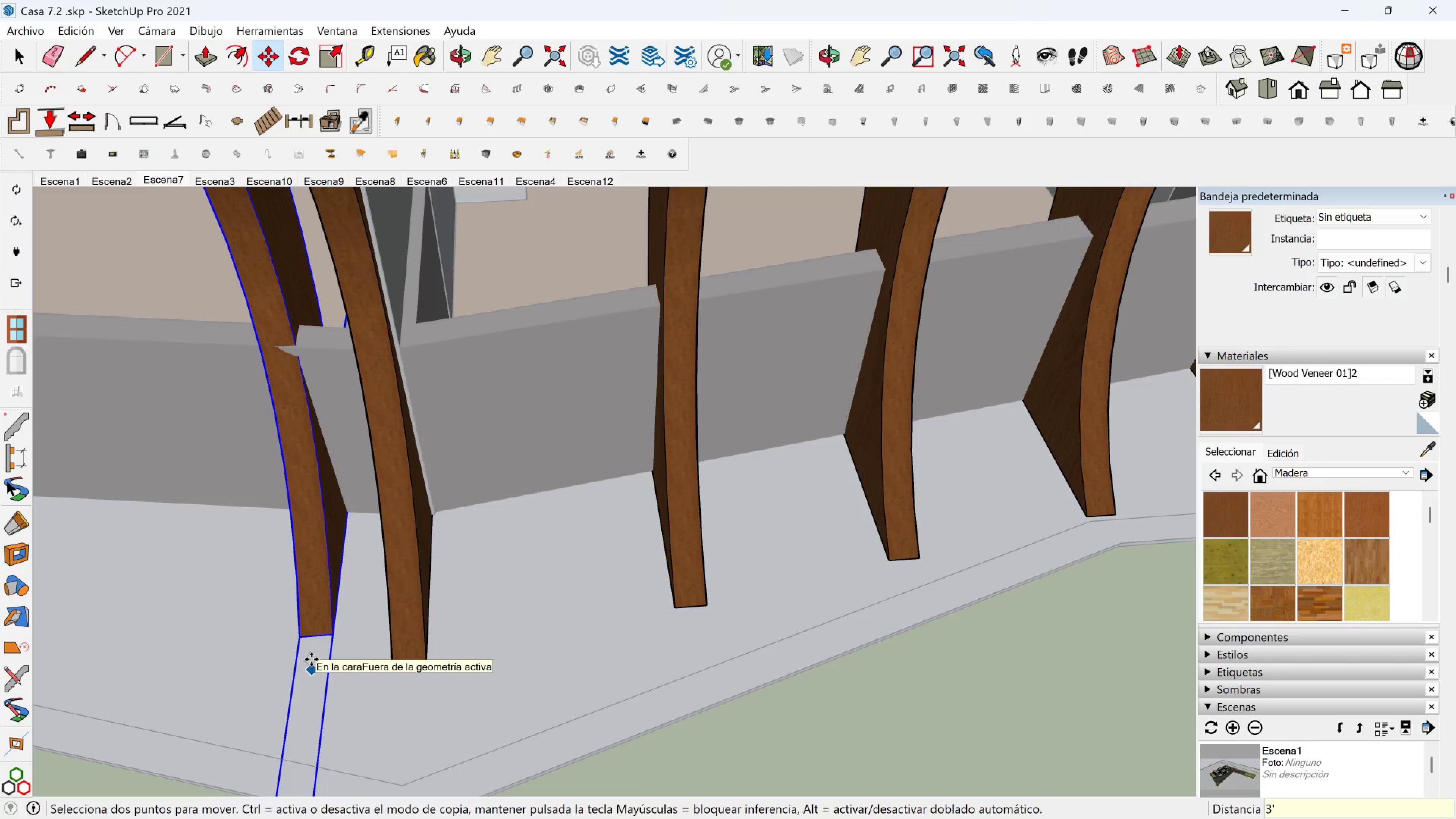 
key(7)
 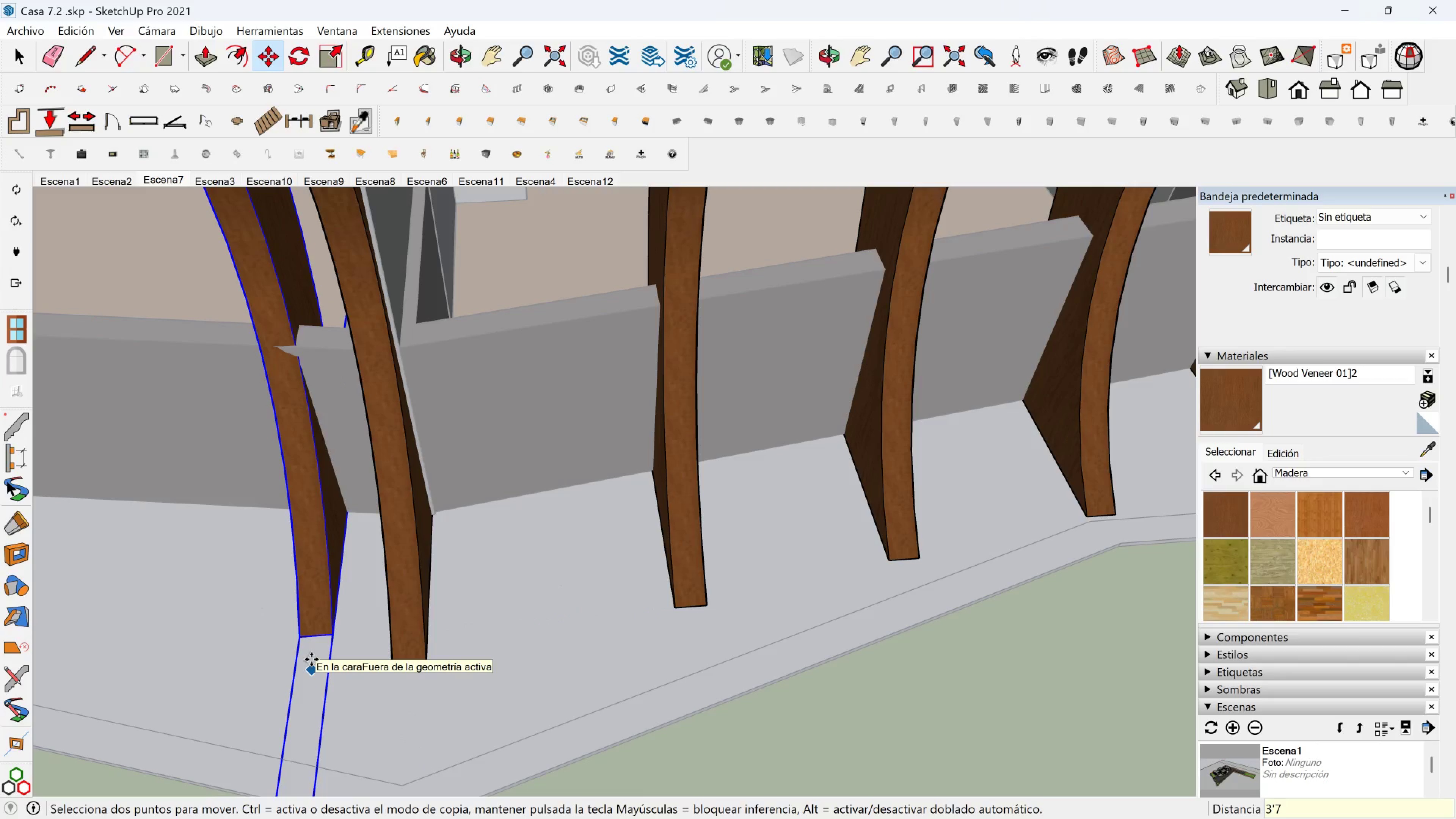 
key(Shift+ShiftRight)
 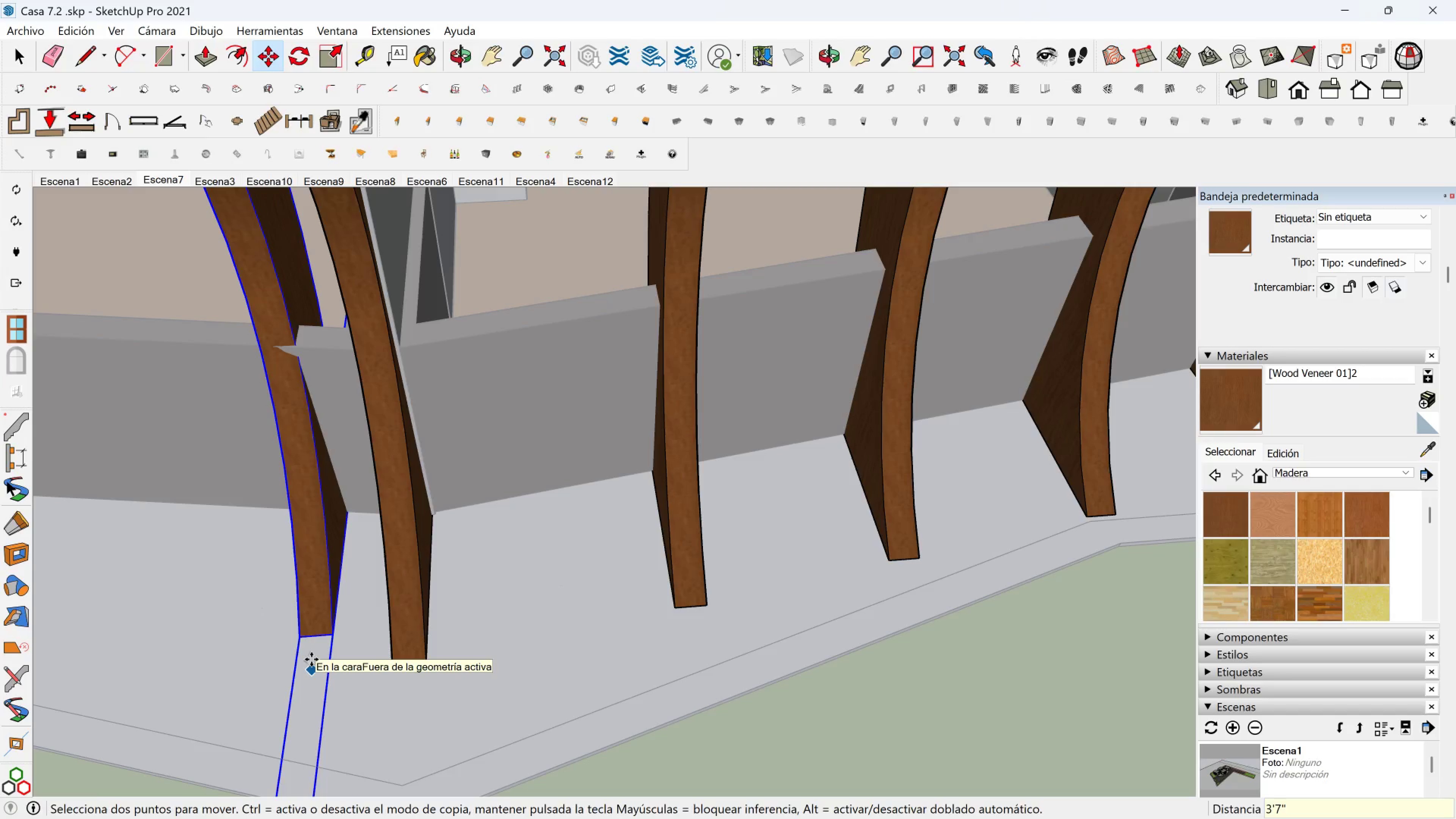 
key(Shift+2)
 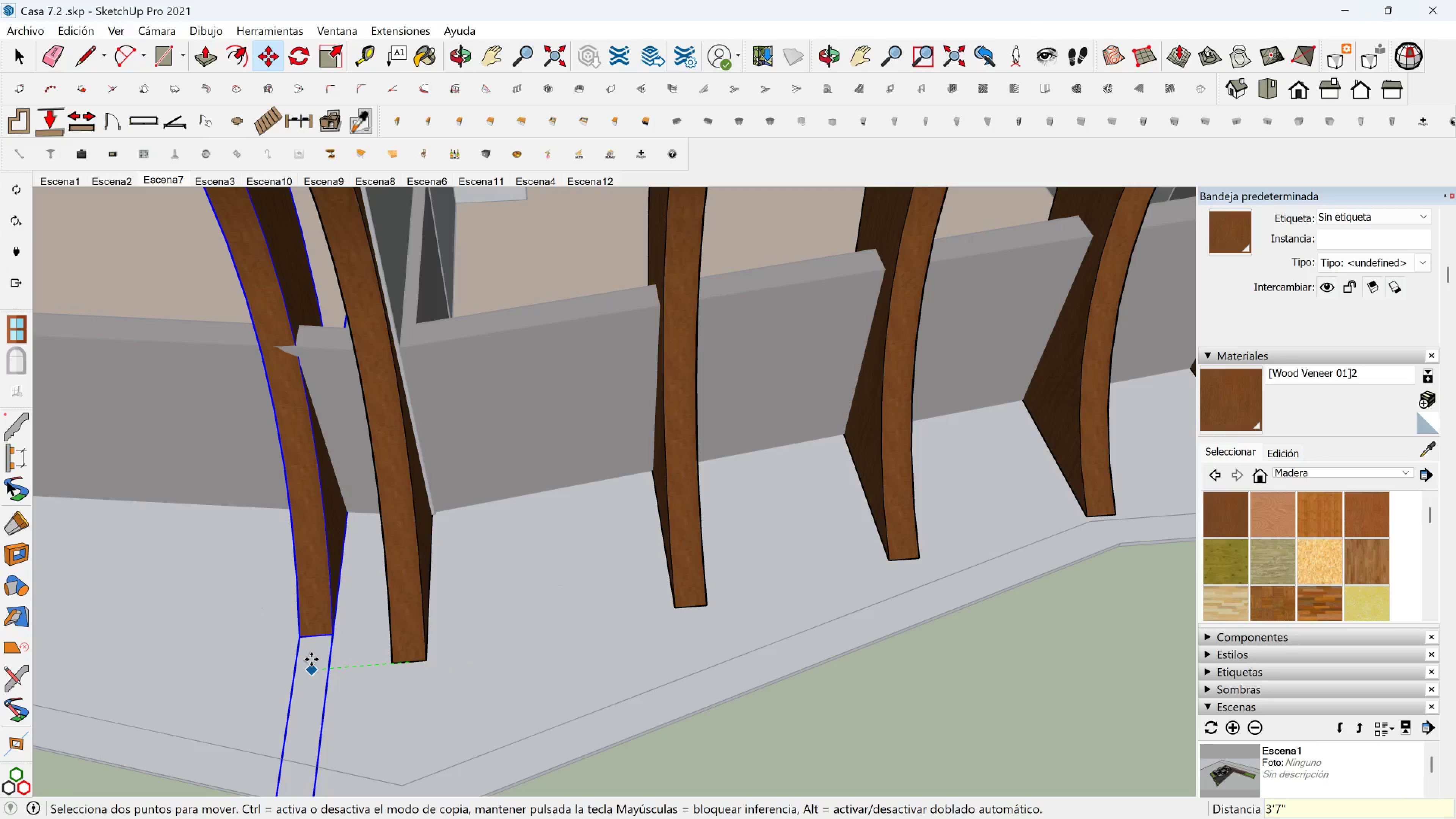 
key(Enter)
 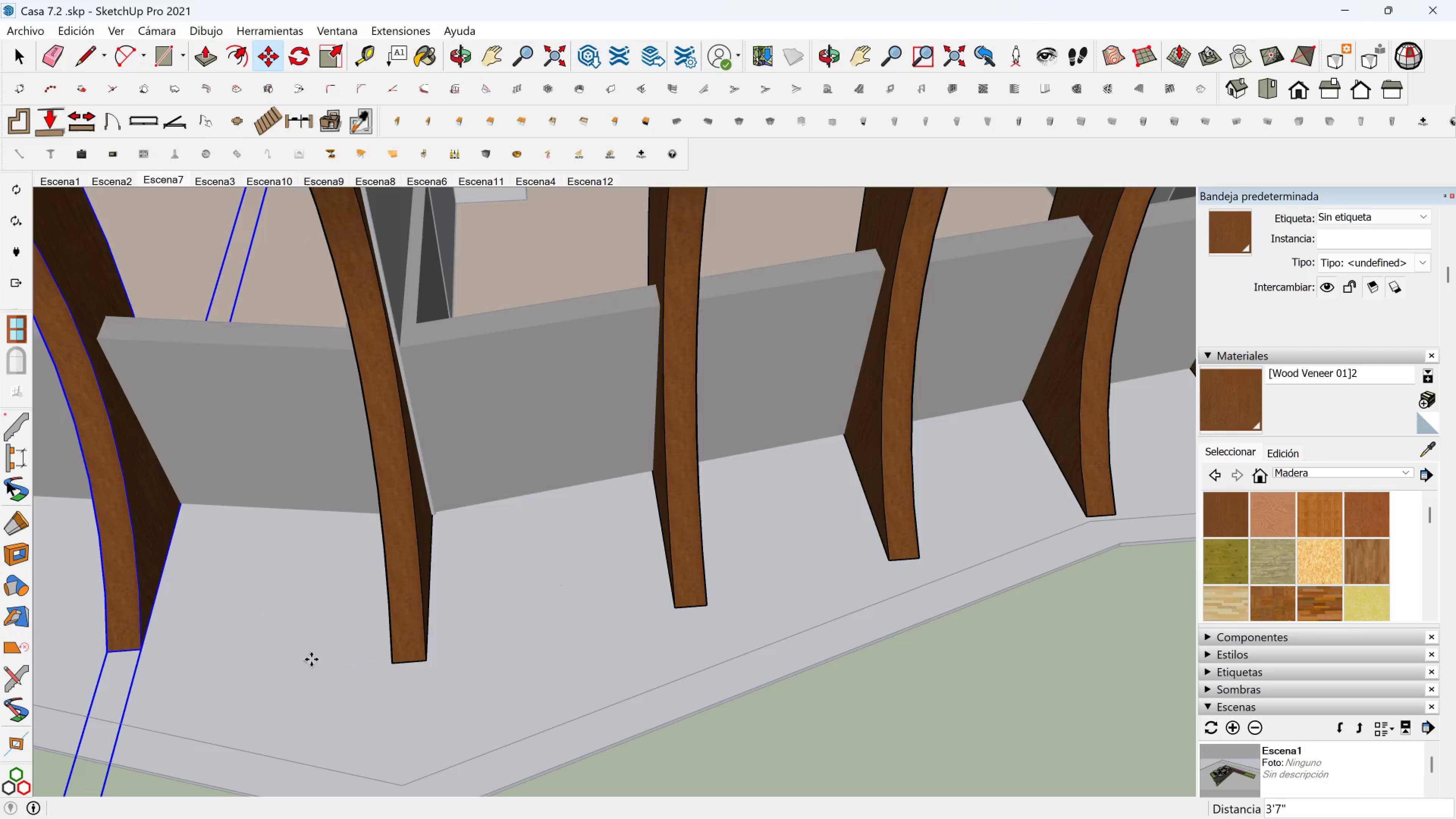 
wait(9.28)
 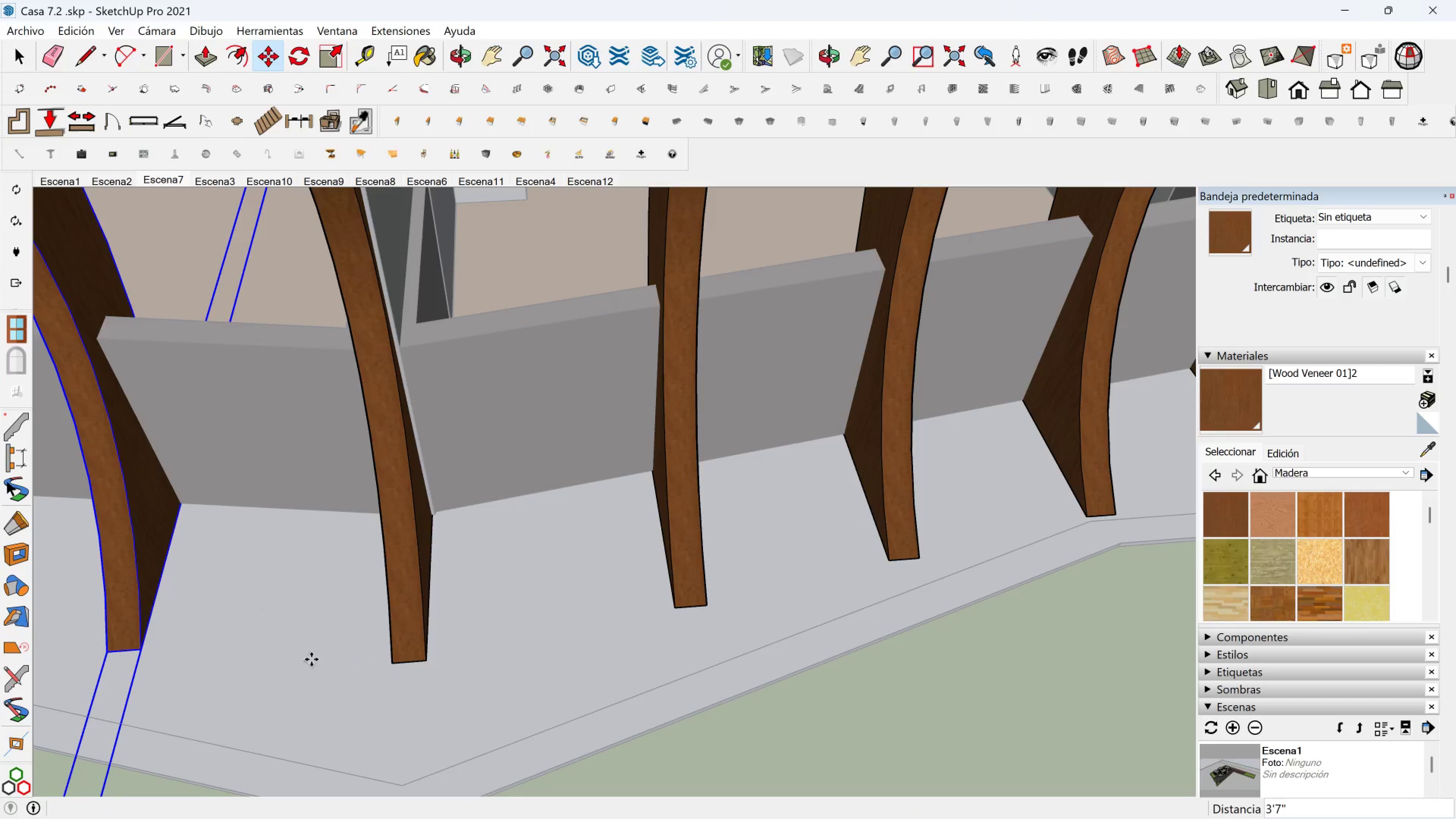 
scroll: coordinate [309, 582], scroll_direction: down, amount: 11.0
 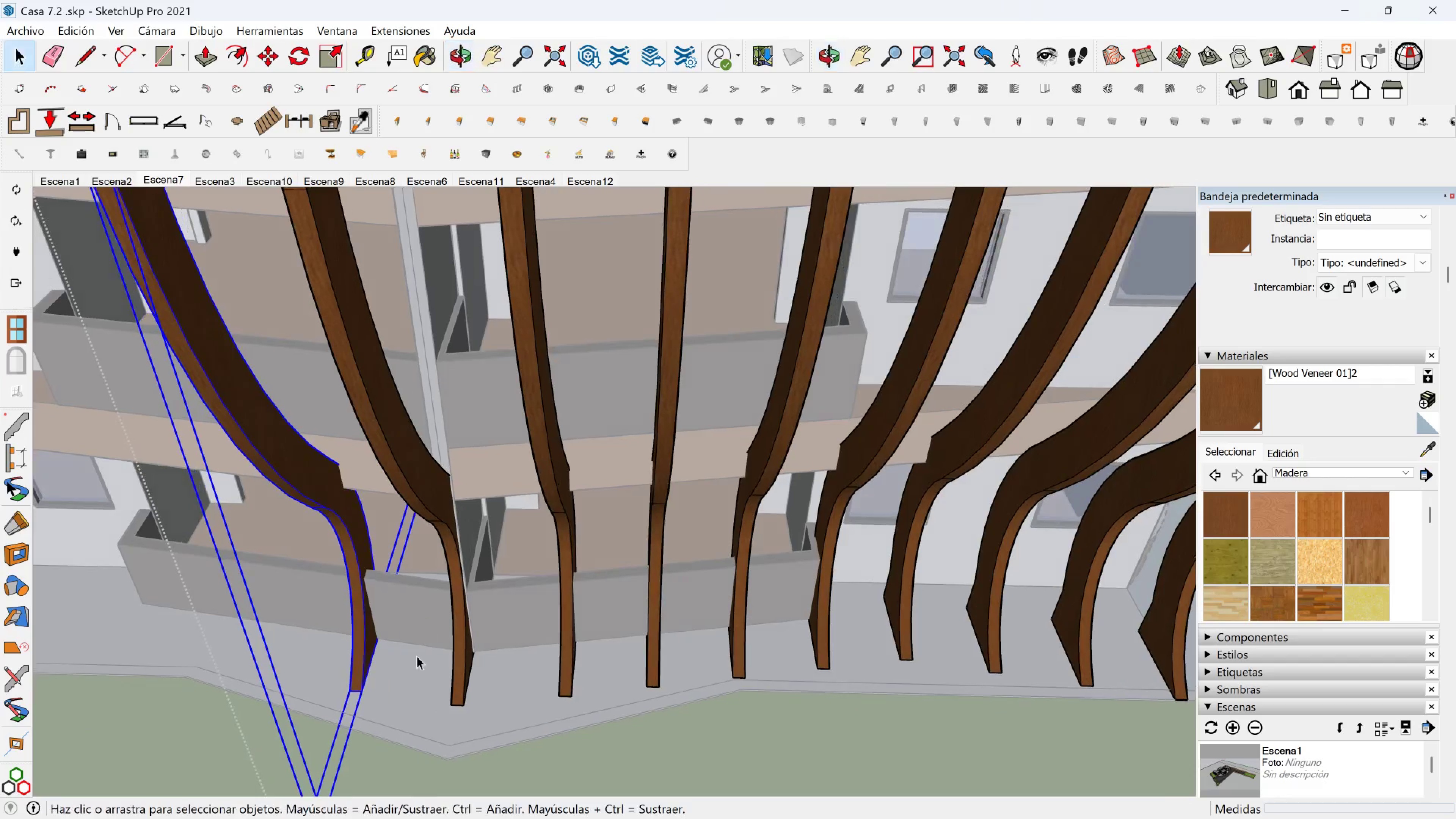 
key(Space)
 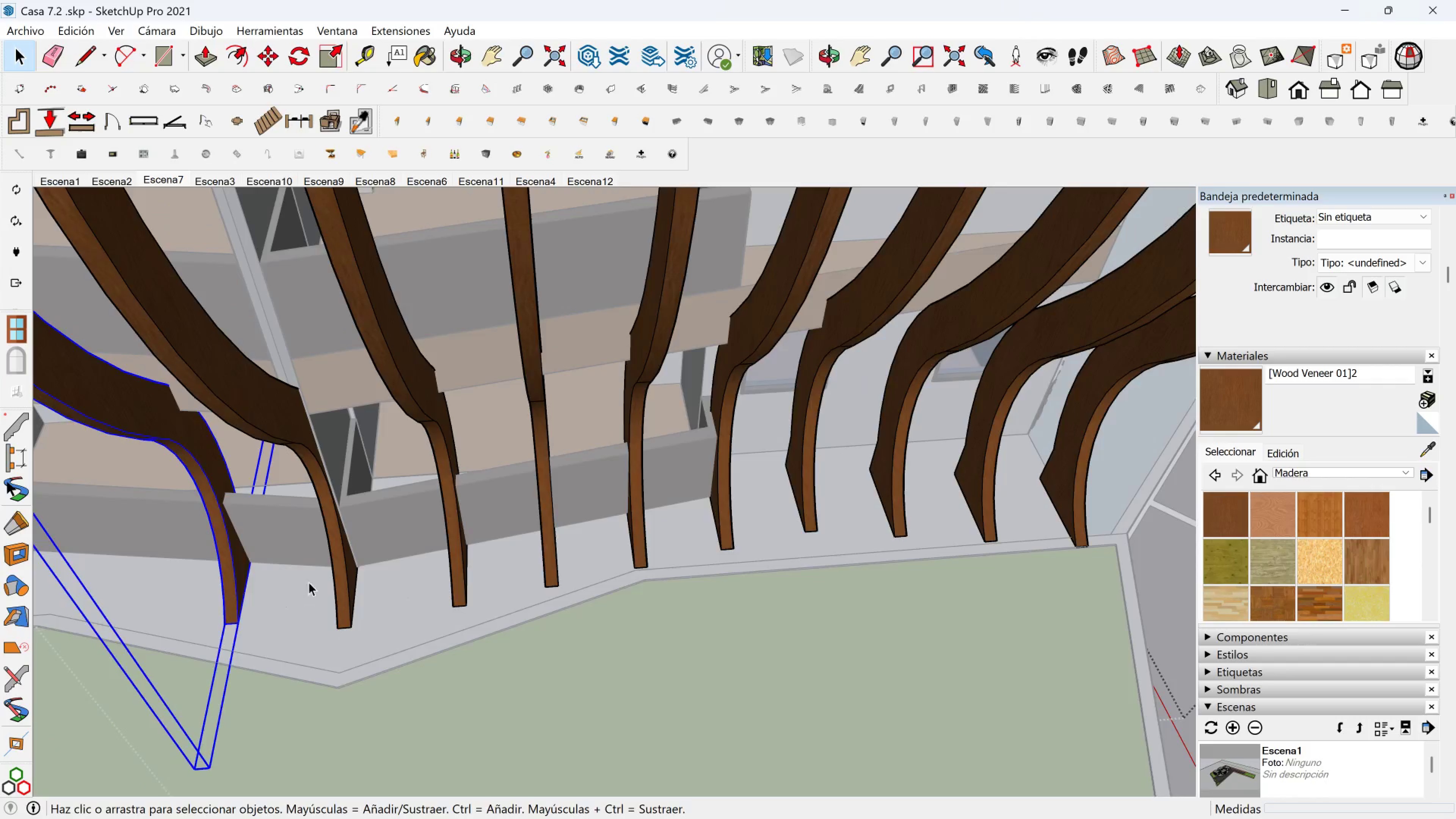 
key(Shift+ShiftLeft)
 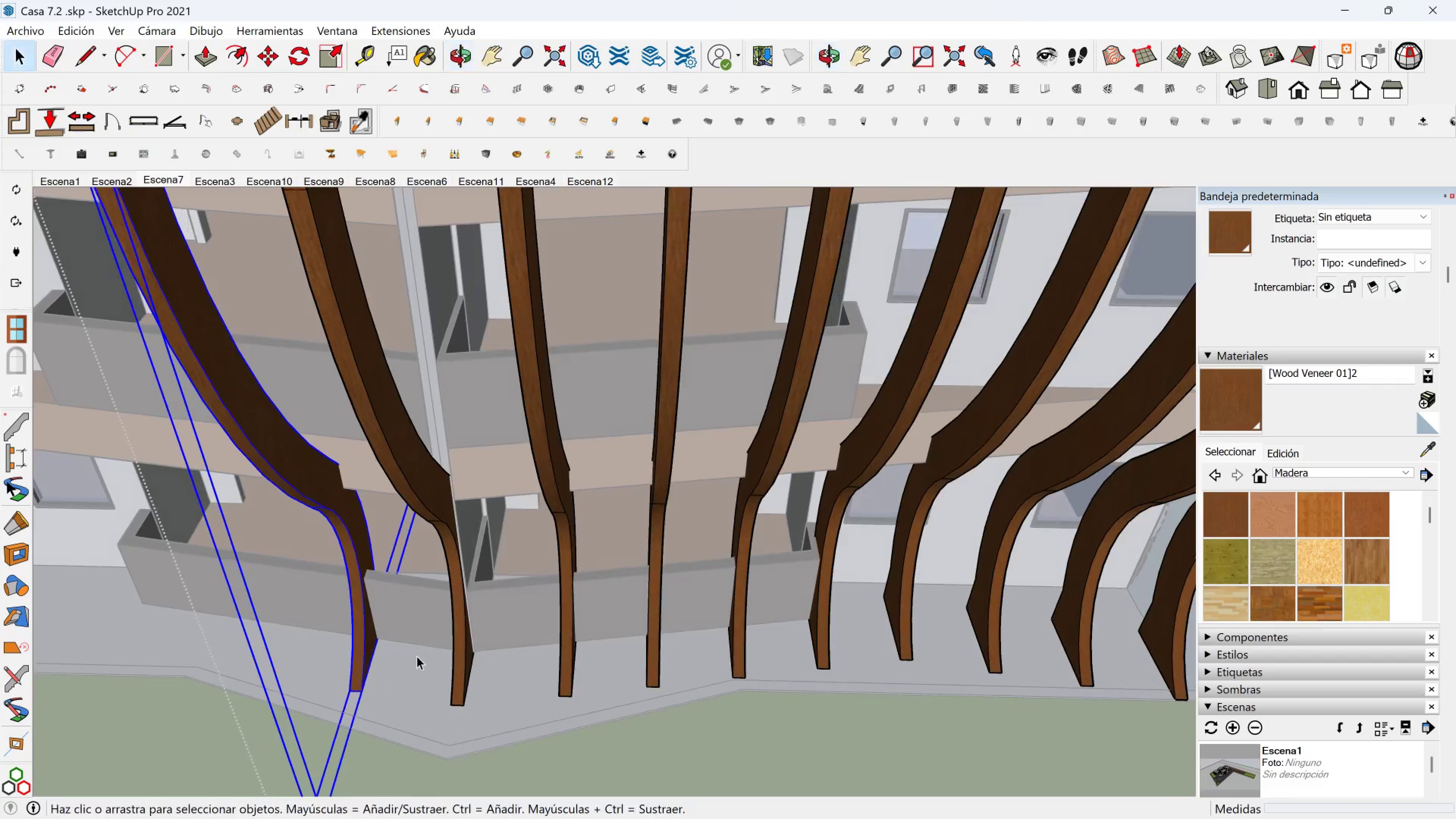 
left_click([413, 667])
 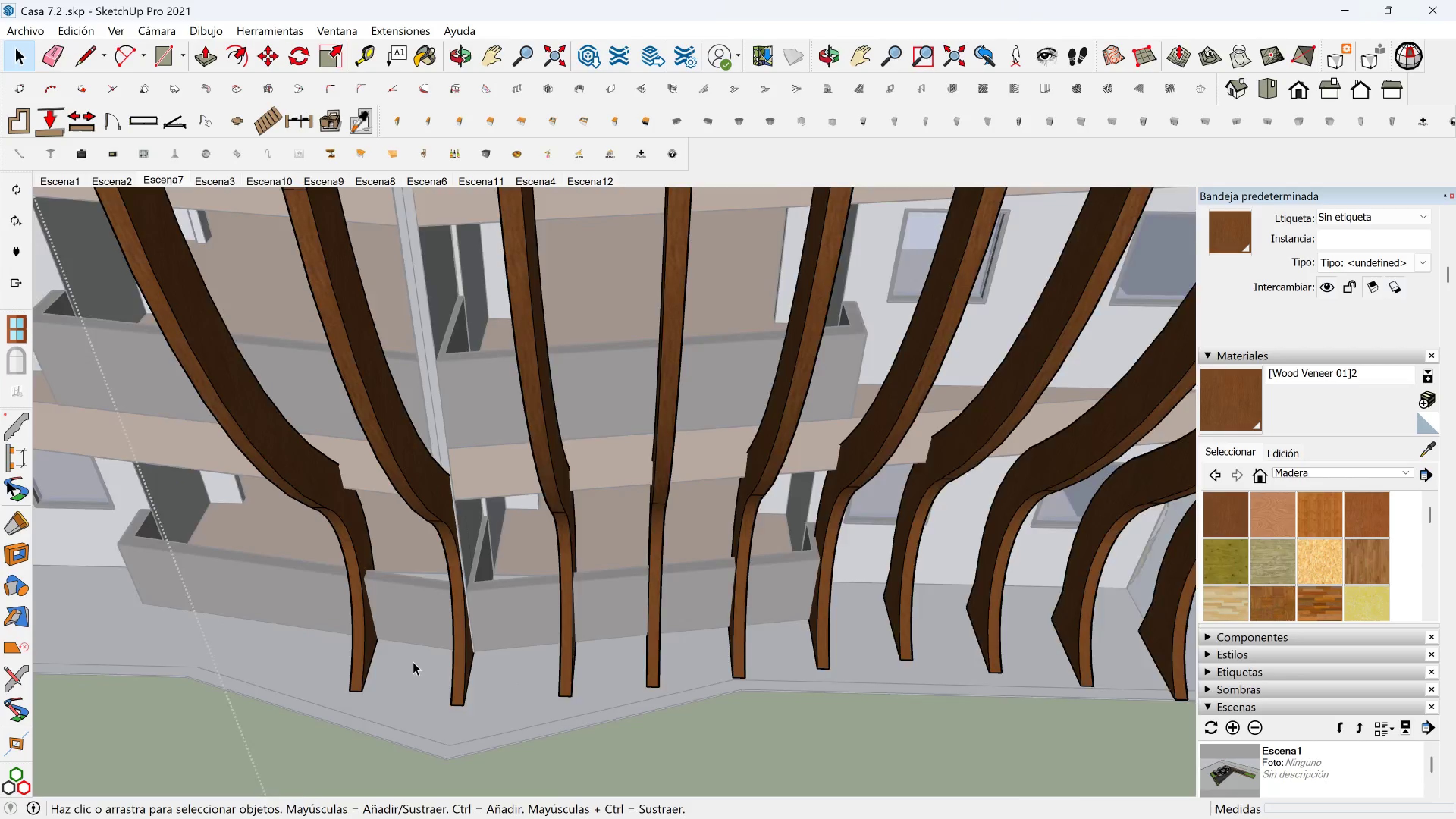 
scroll: coordinate [457, 651], scroll_direction: down, amount: 7.0
 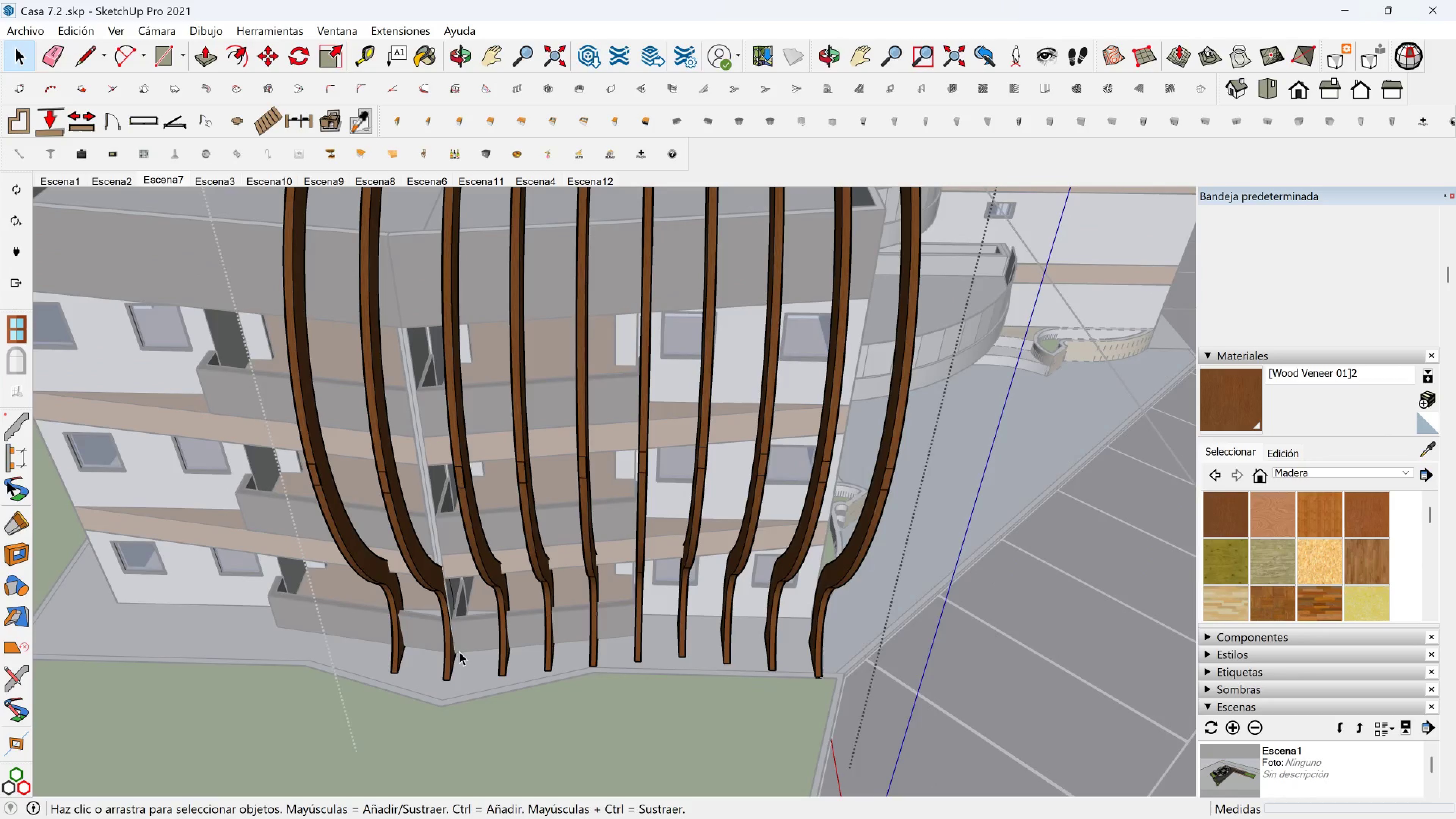 
key(Escape)
 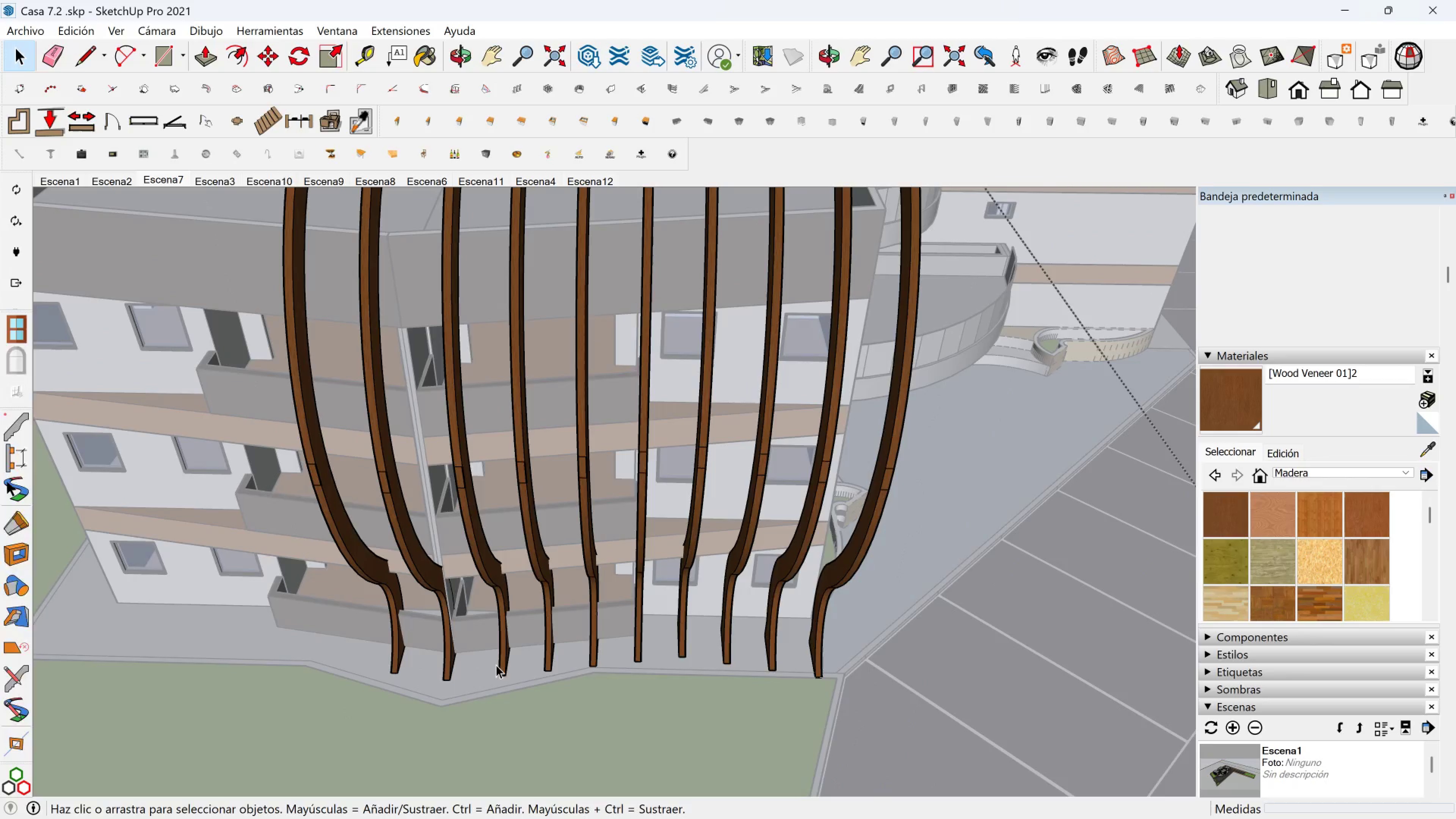 
key(Escape)
 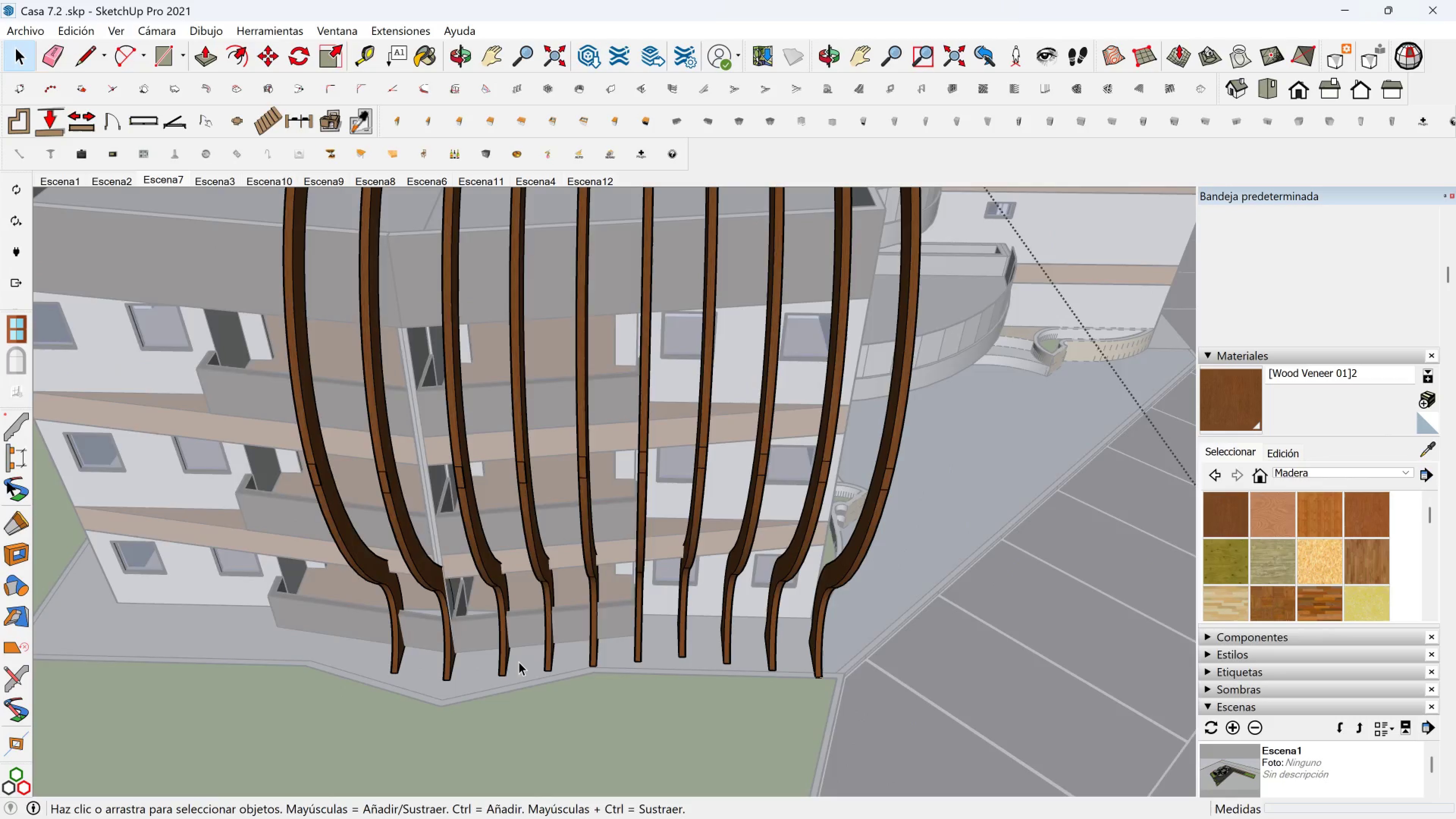 
key(Escape)
 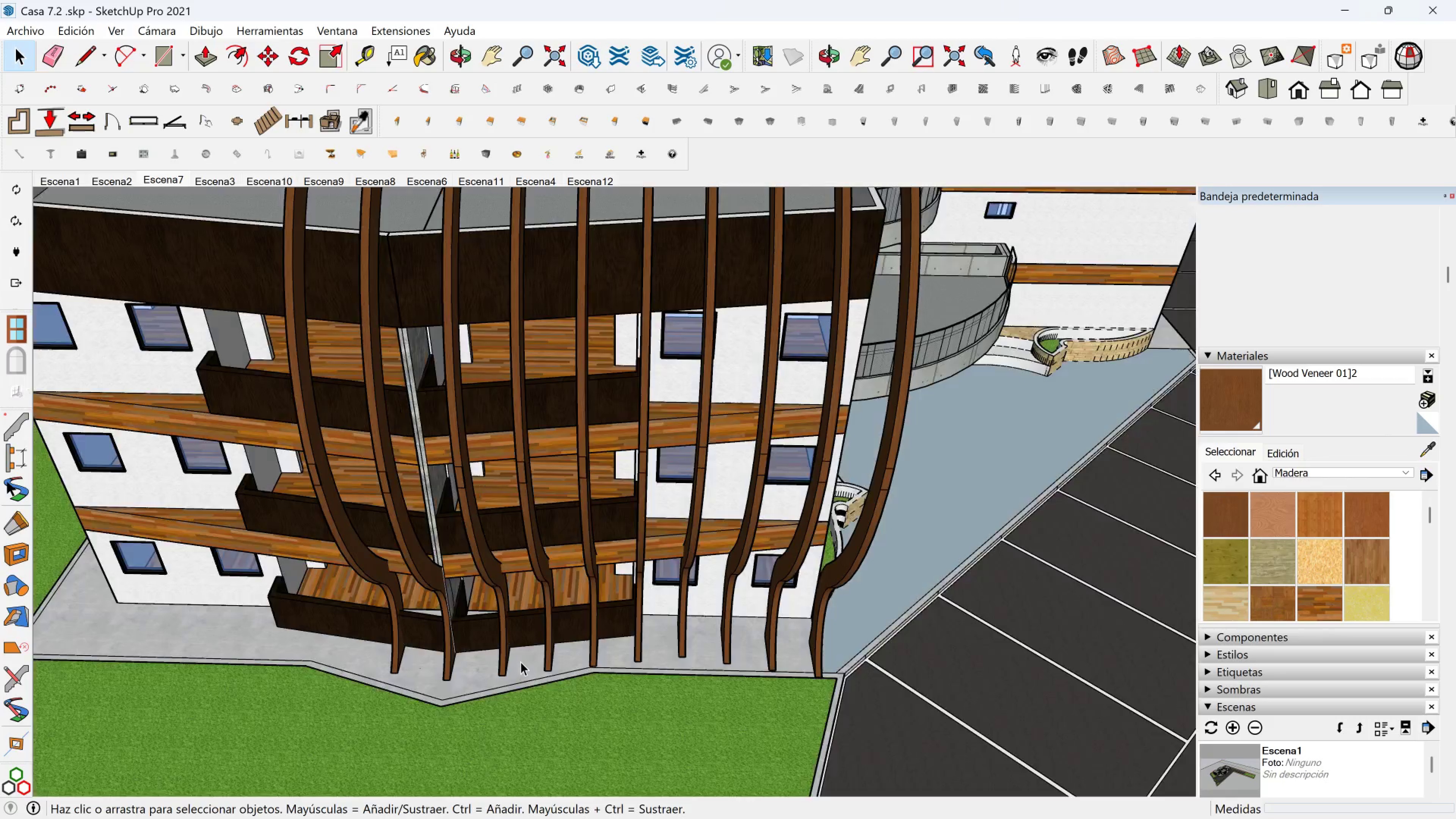 
key(Escape)
 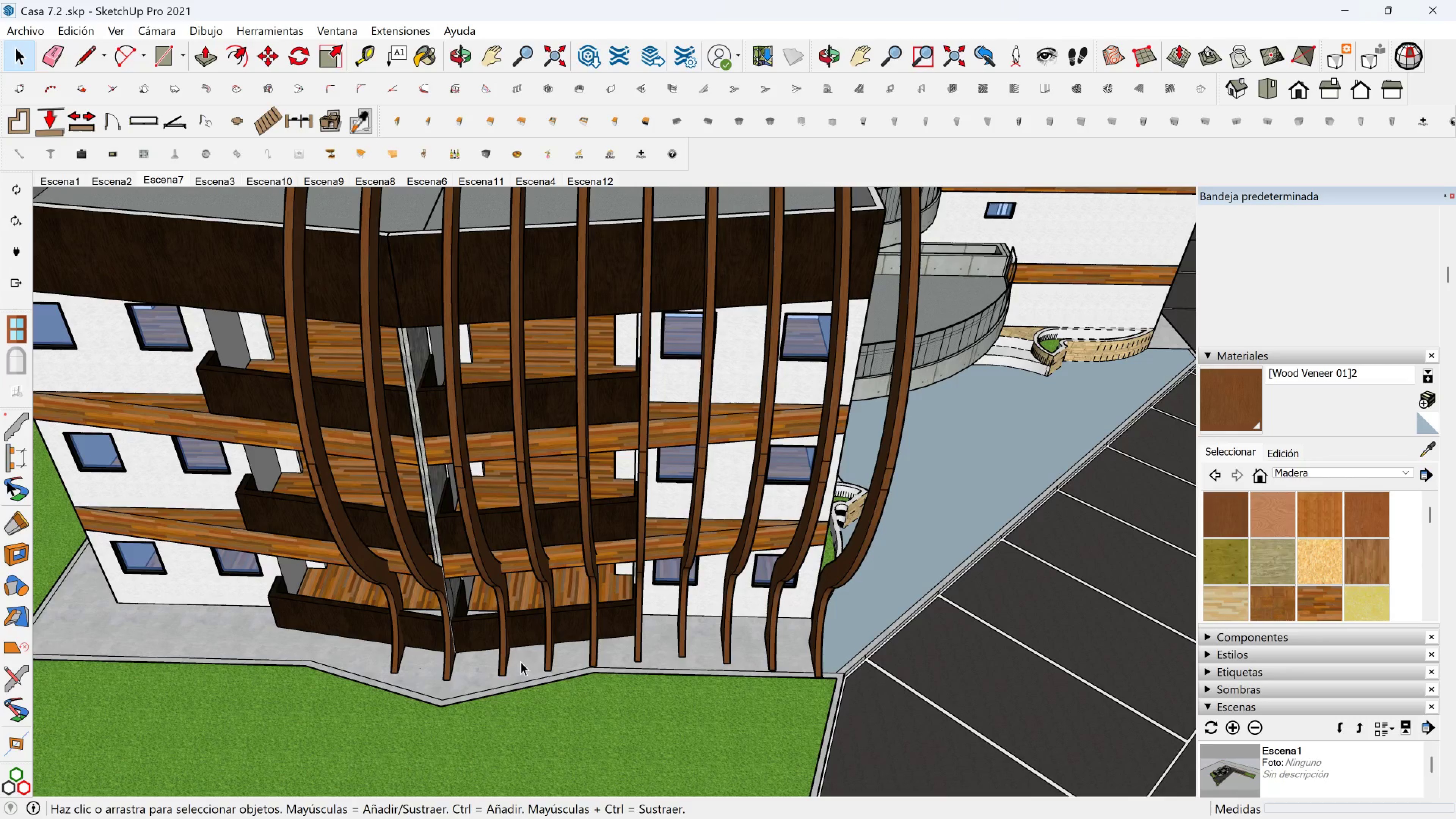 
key(Escape)
 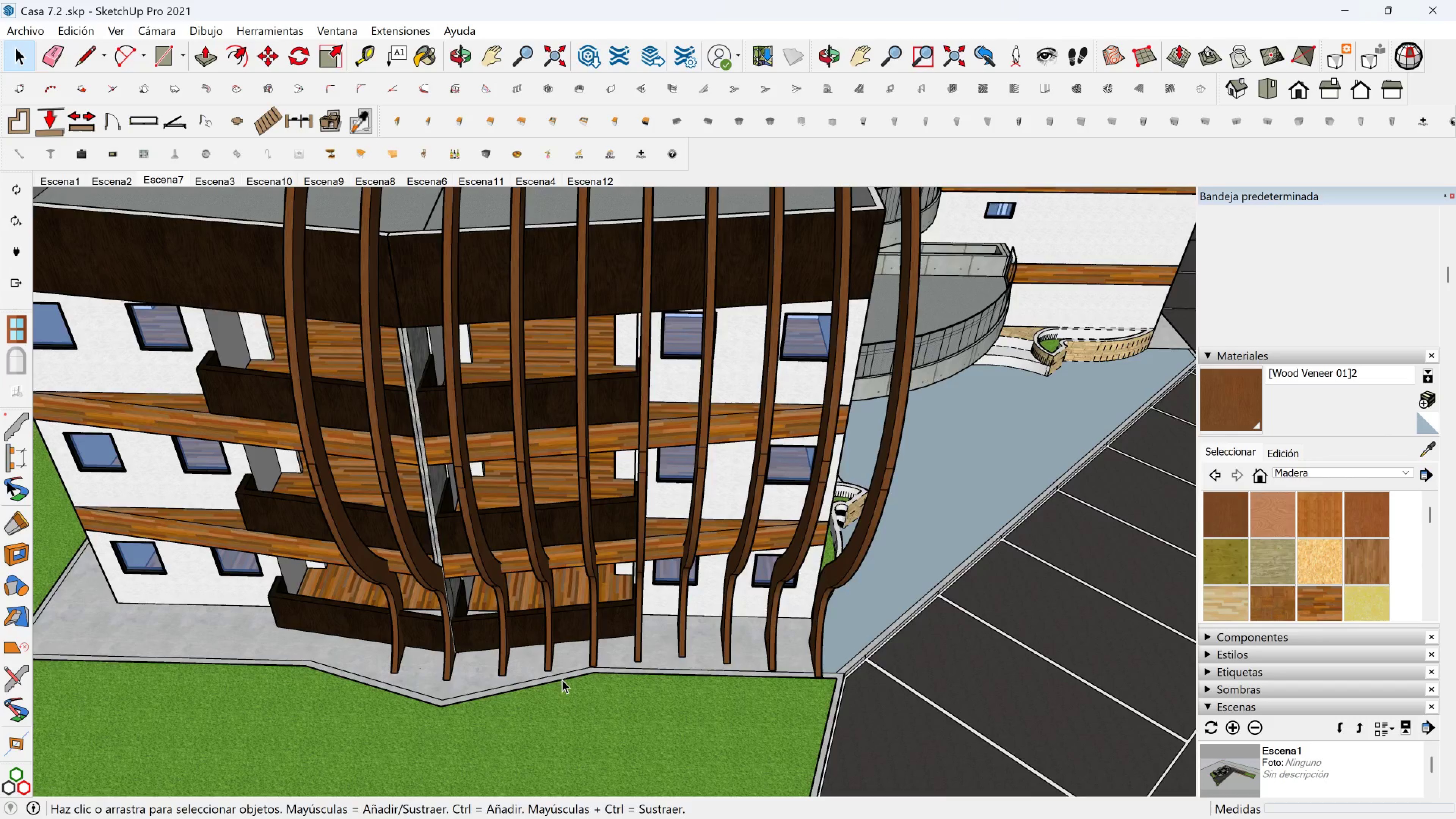 
scroll: coordinate [383, 584], scroll_direction: down, amount: 3.0
 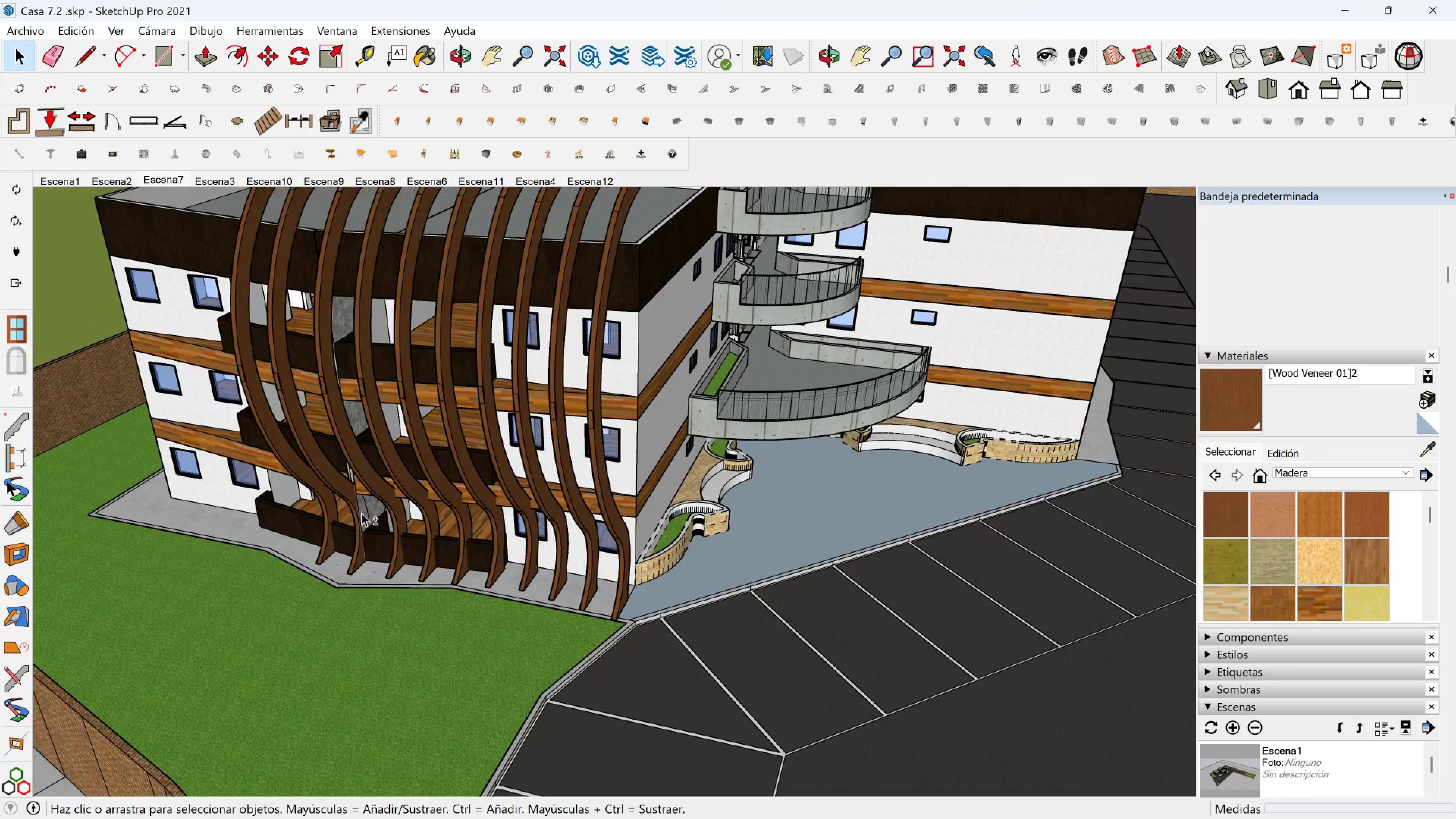 
hold_key(key=ShiftLeft, duration=0.35)
 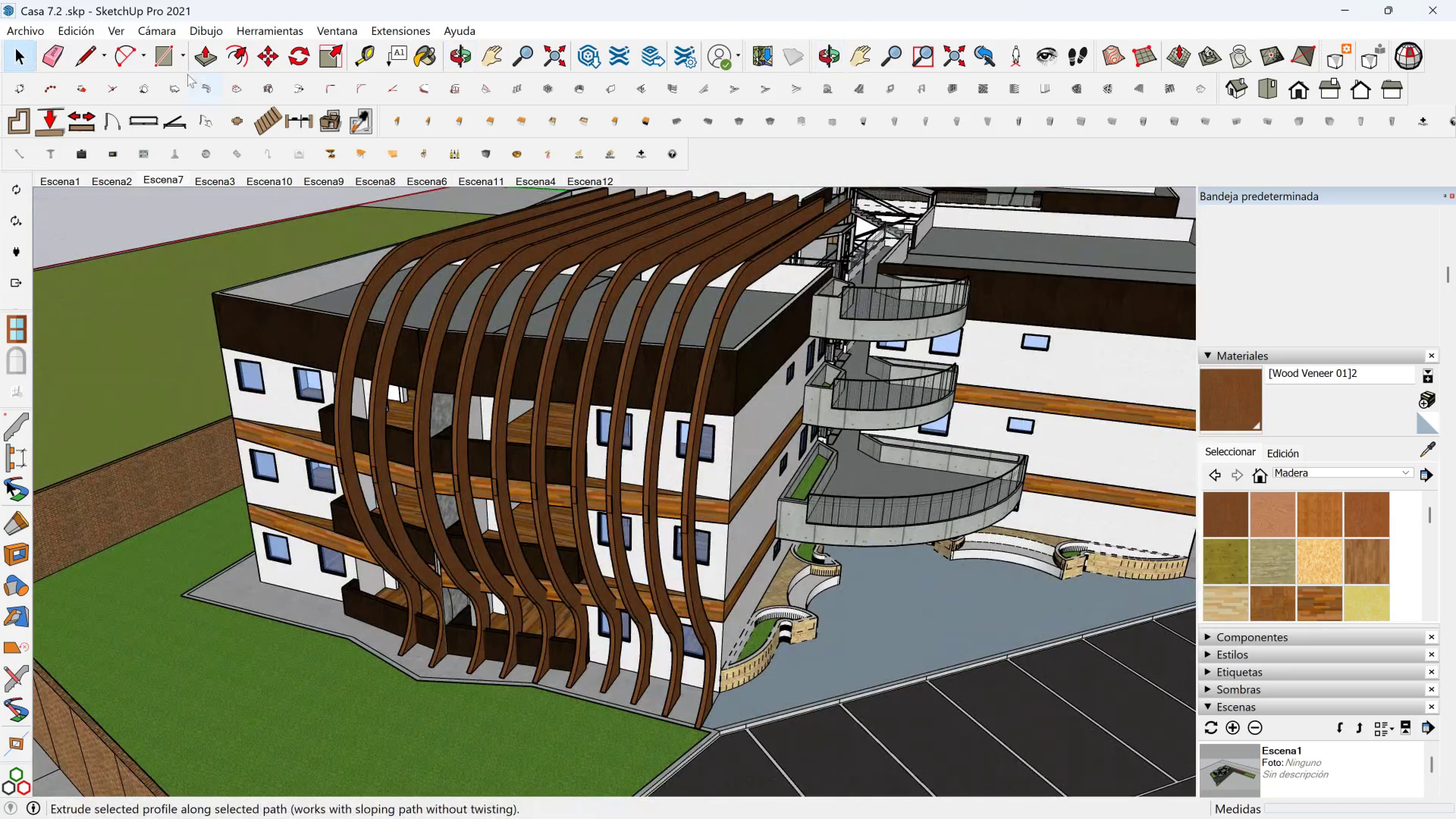 
left_click([33, 29])
 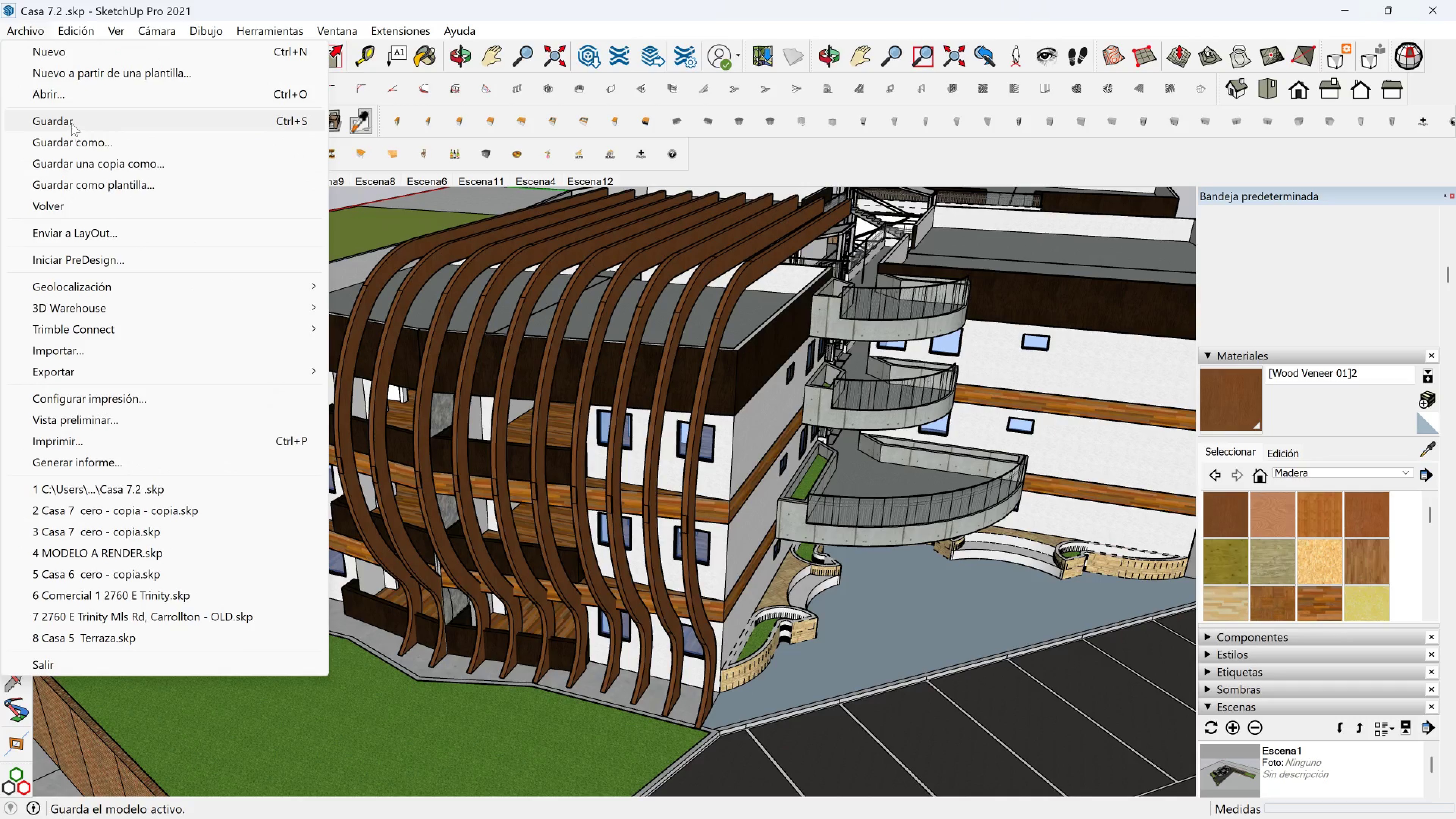 
left_click([71, 123])
 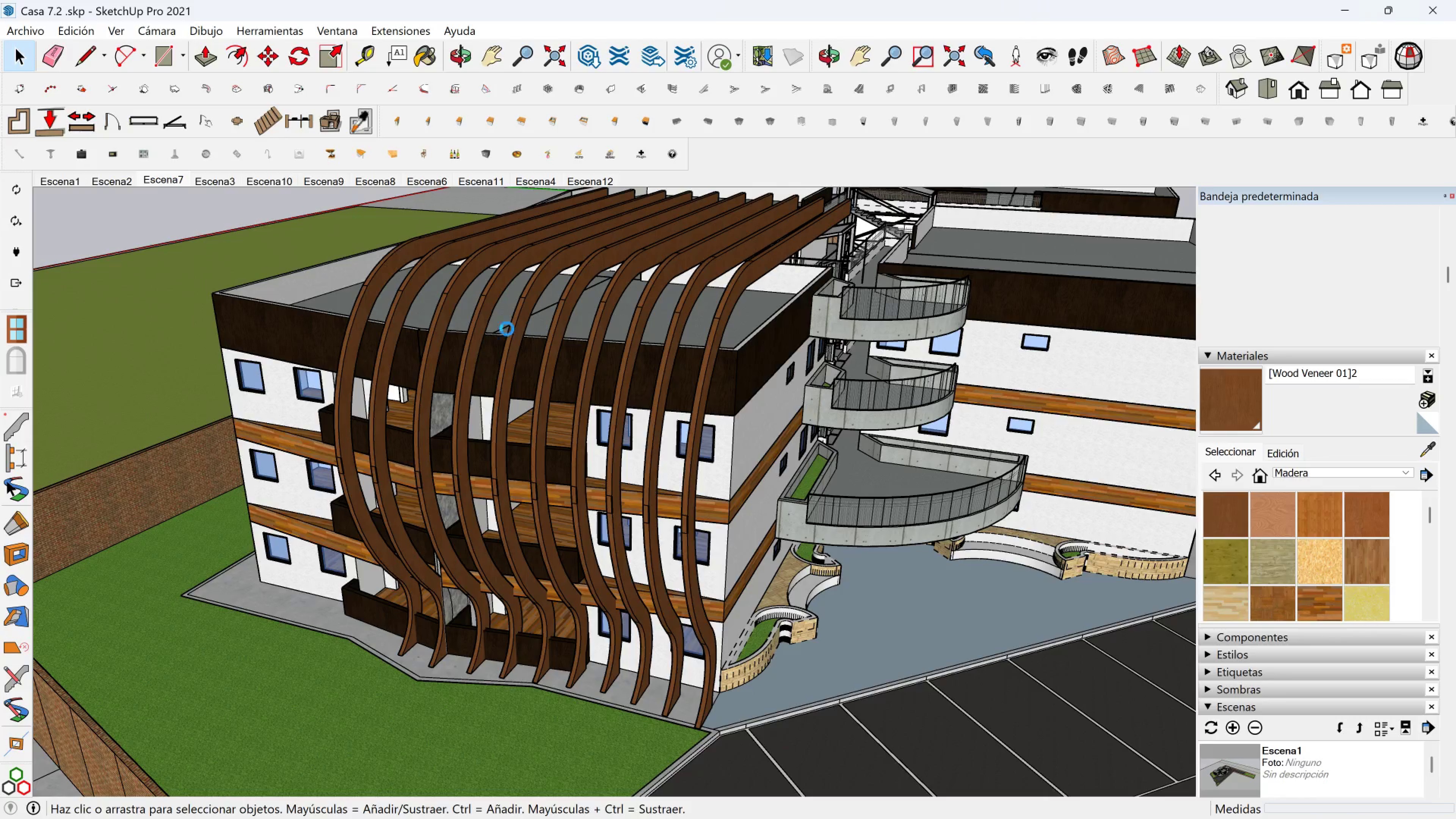 
scroll: coordinate [548, 386], scroll_direction: down, amount: 5.0
 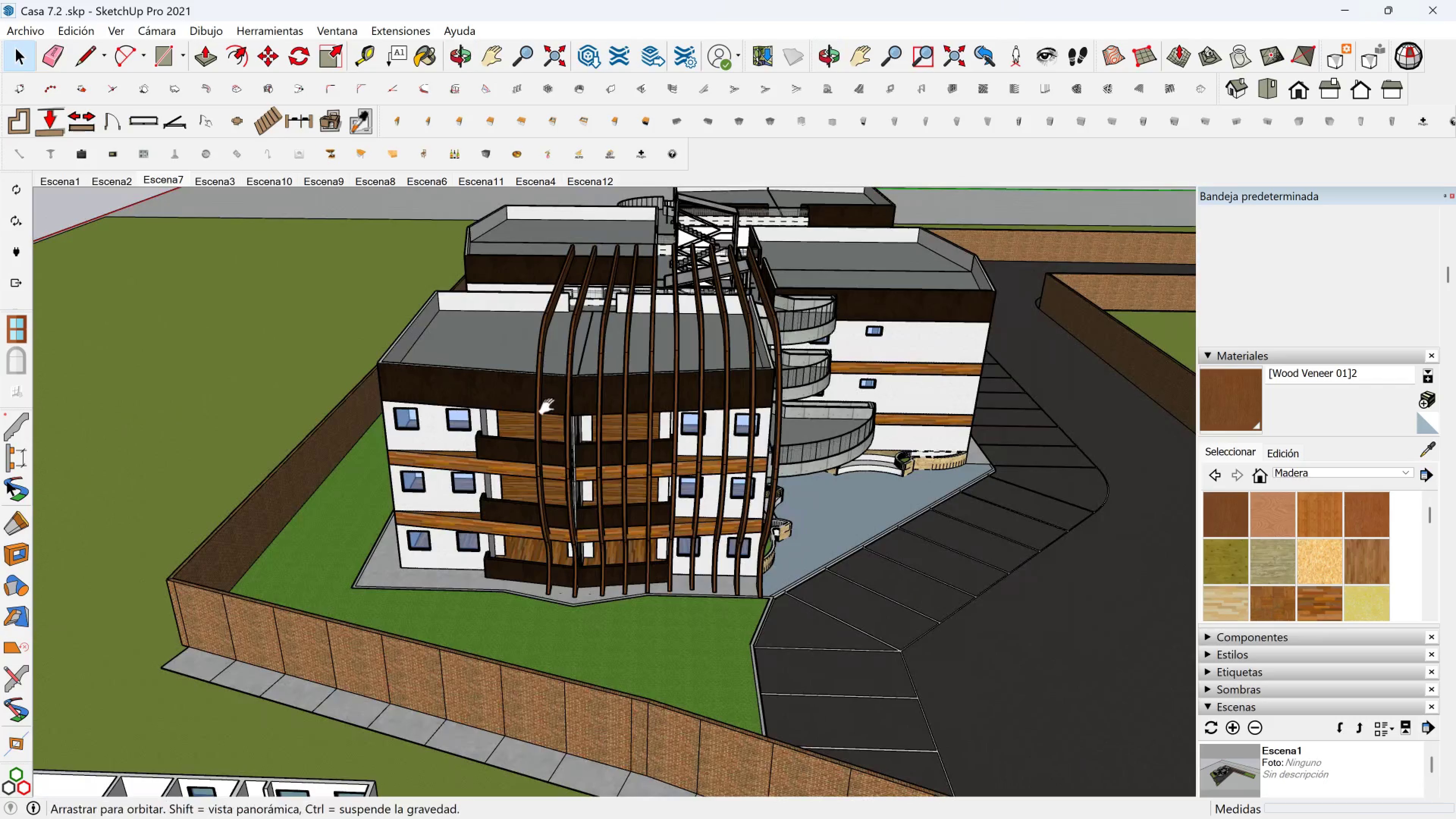 
key(Shift+ShiftLeft)
 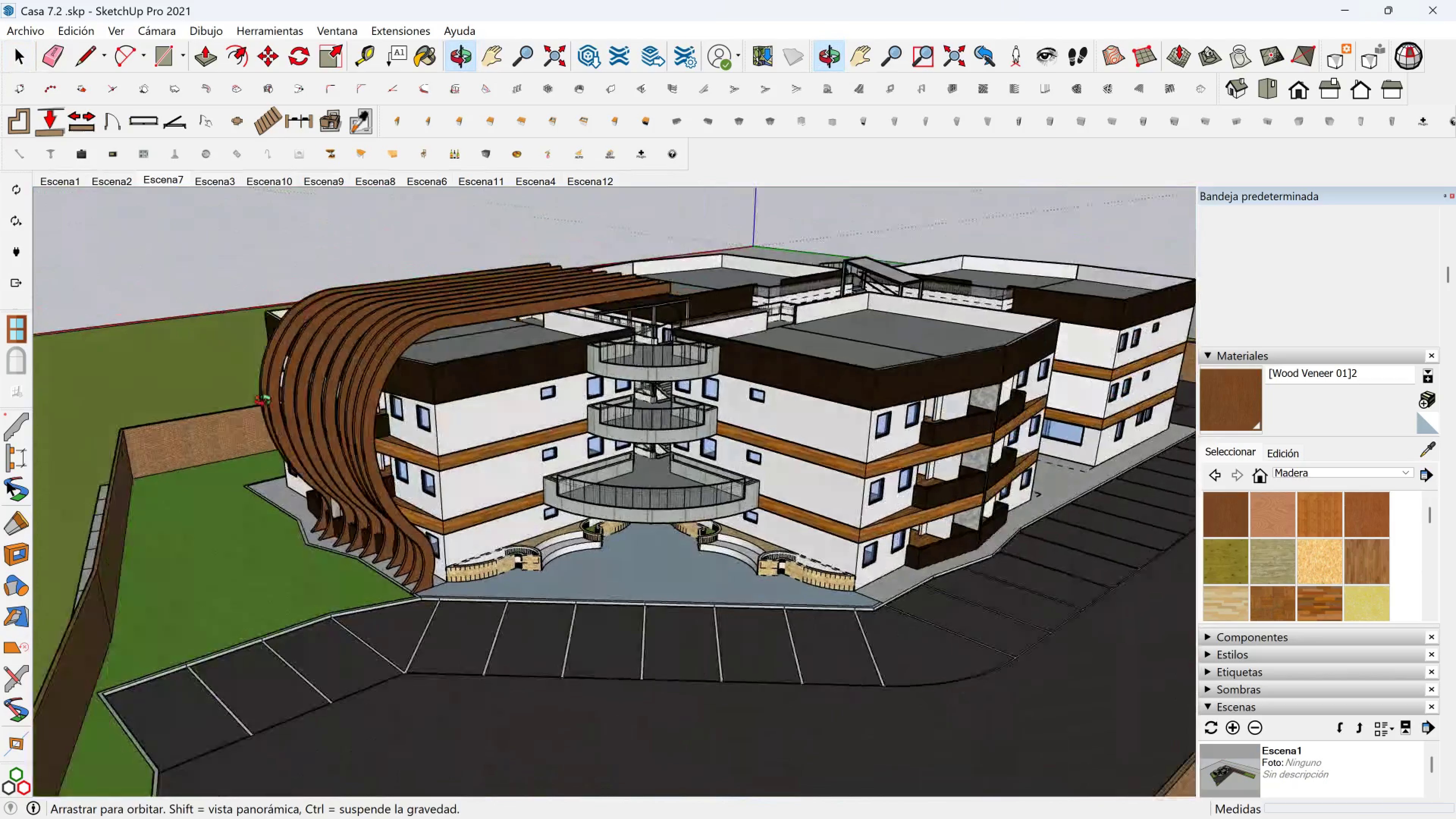 
scroll: coordinate [310, 457], scroll_direction: down, amount: 2.0
 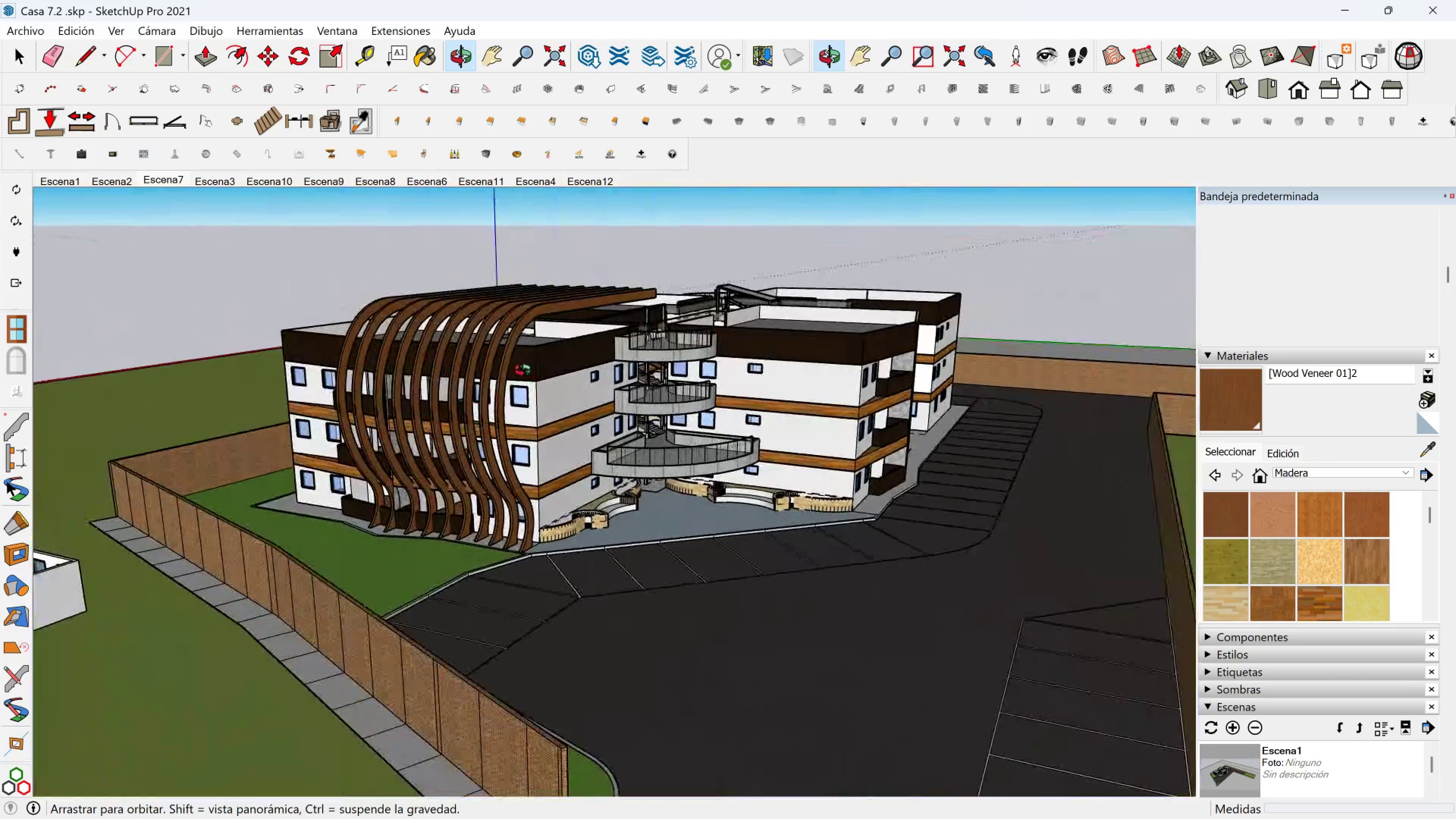 
key(Shift+ShiftLeft)
 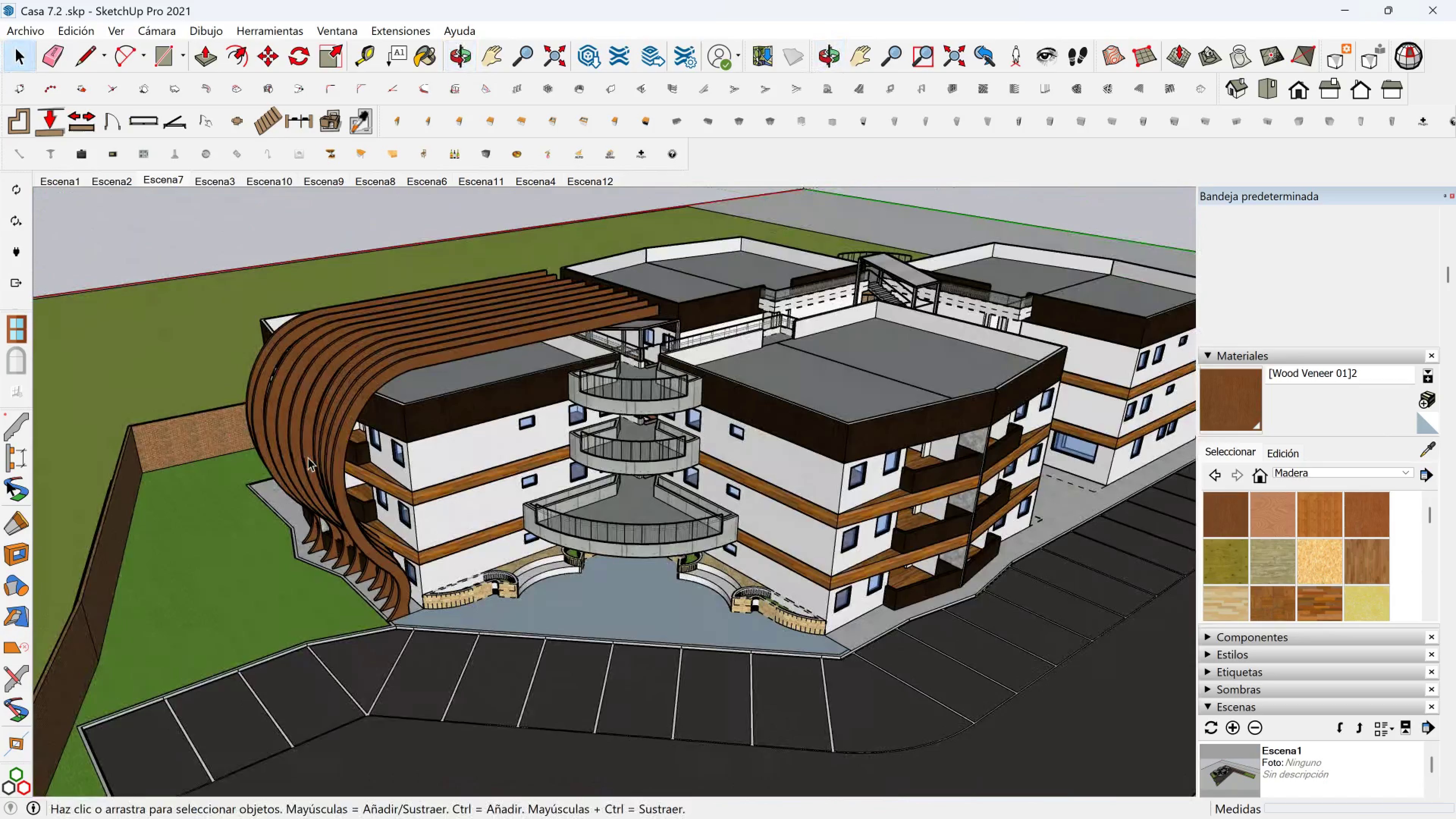 
key(Shift+ShiftLeft)
 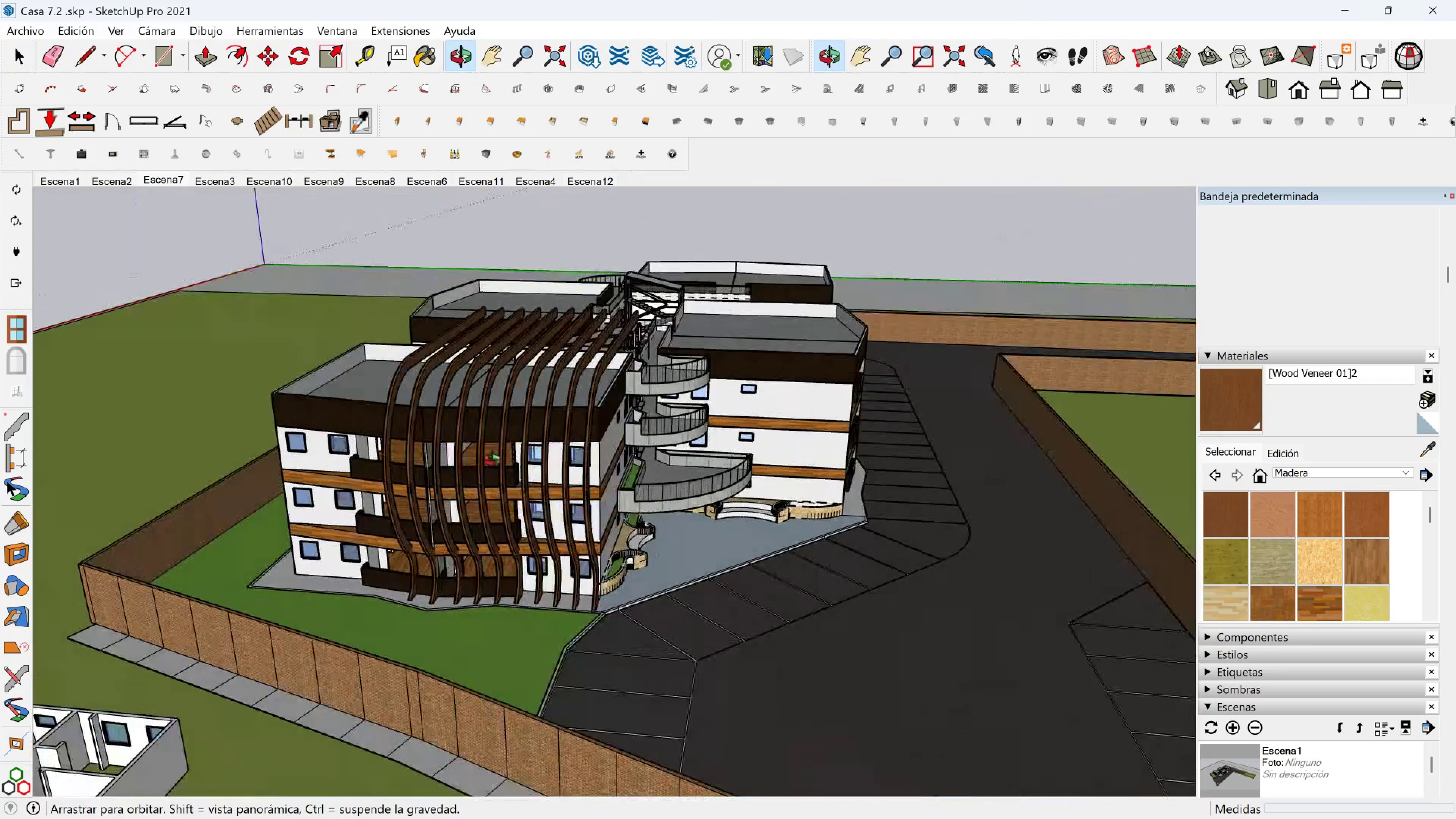 
key(Shift+ShiftLeft)
 